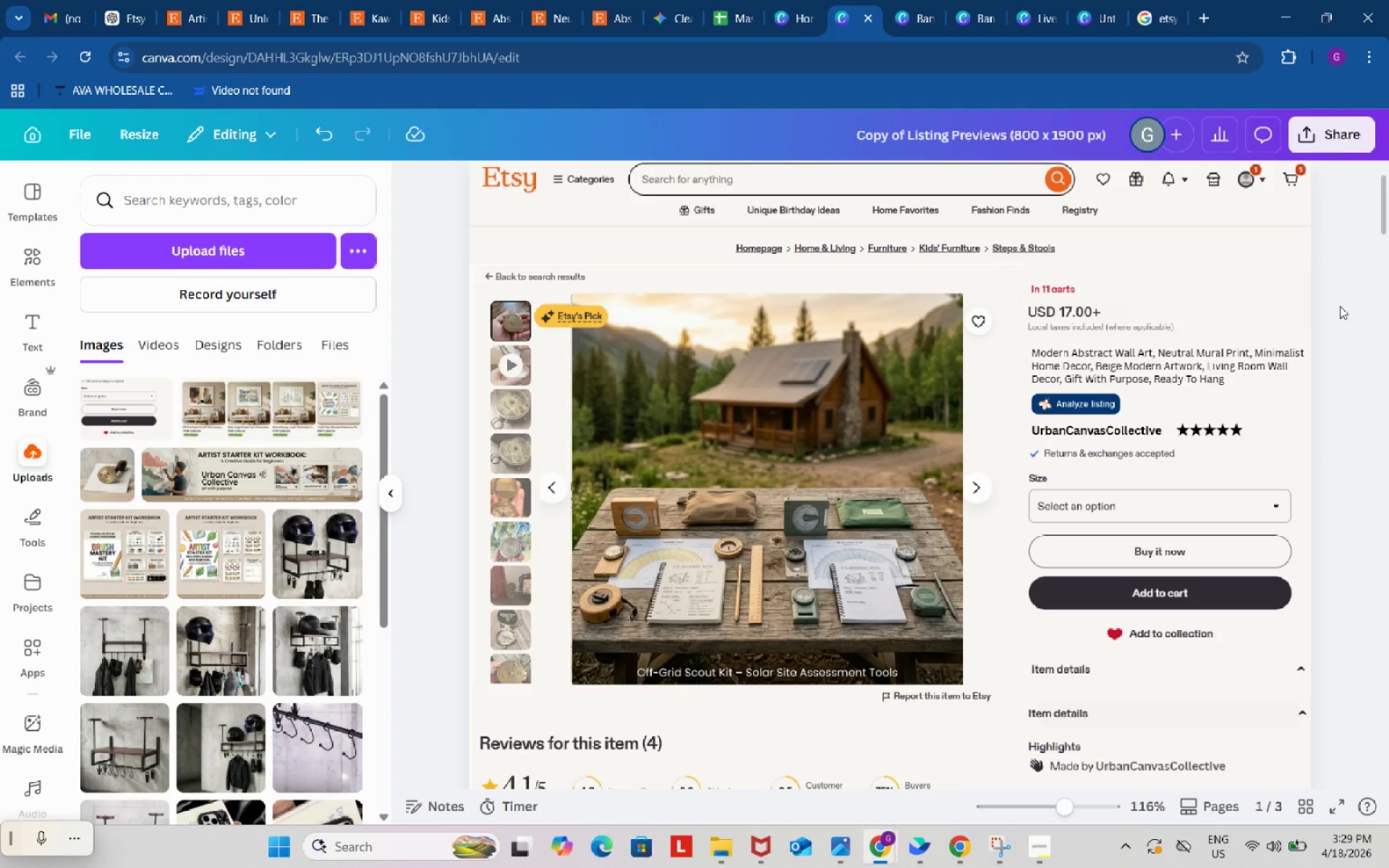 
scroll: coordinate [1340, 306], scroll_direction: down, amount: 1.0
 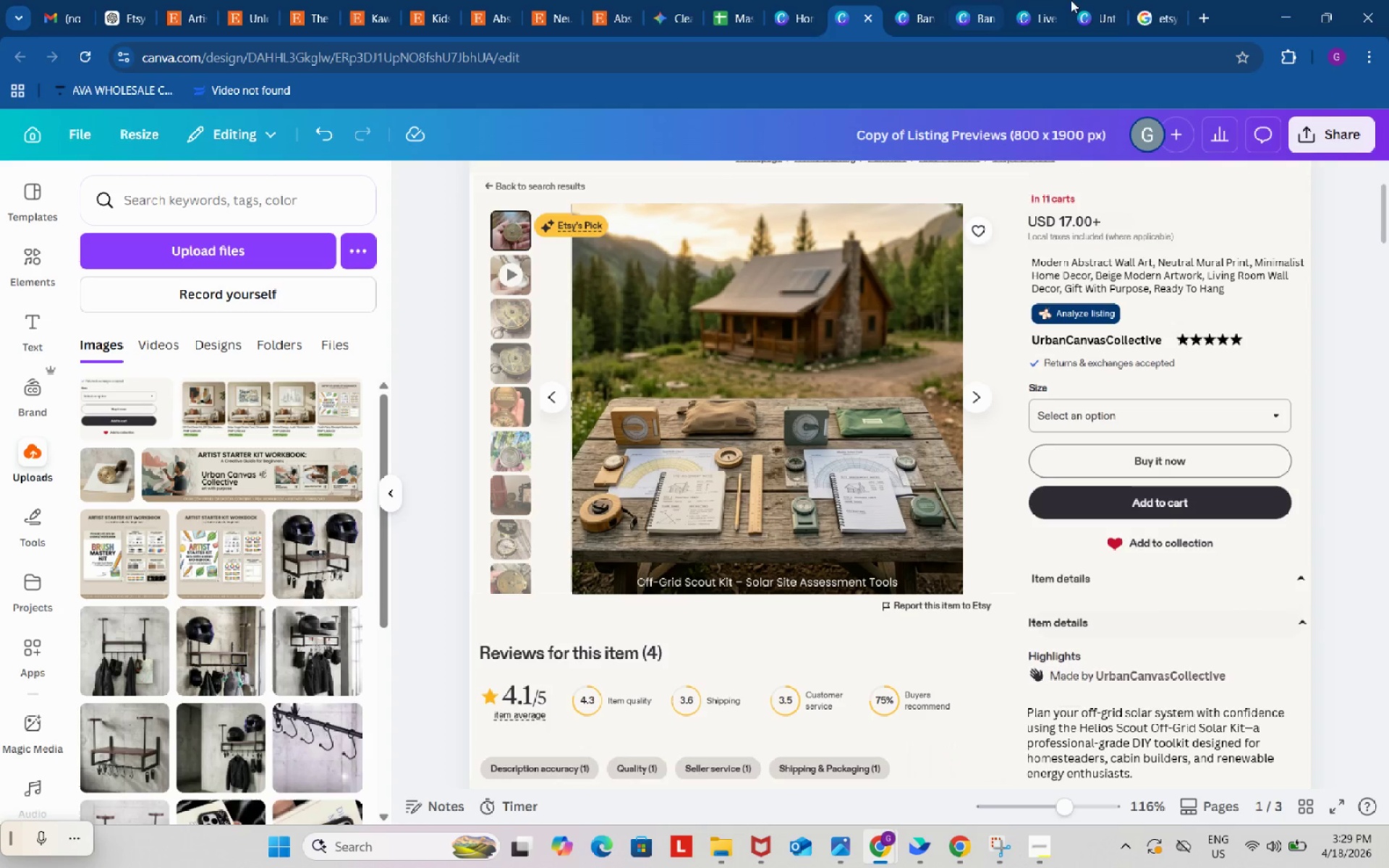 
left_click([1105, 0])
 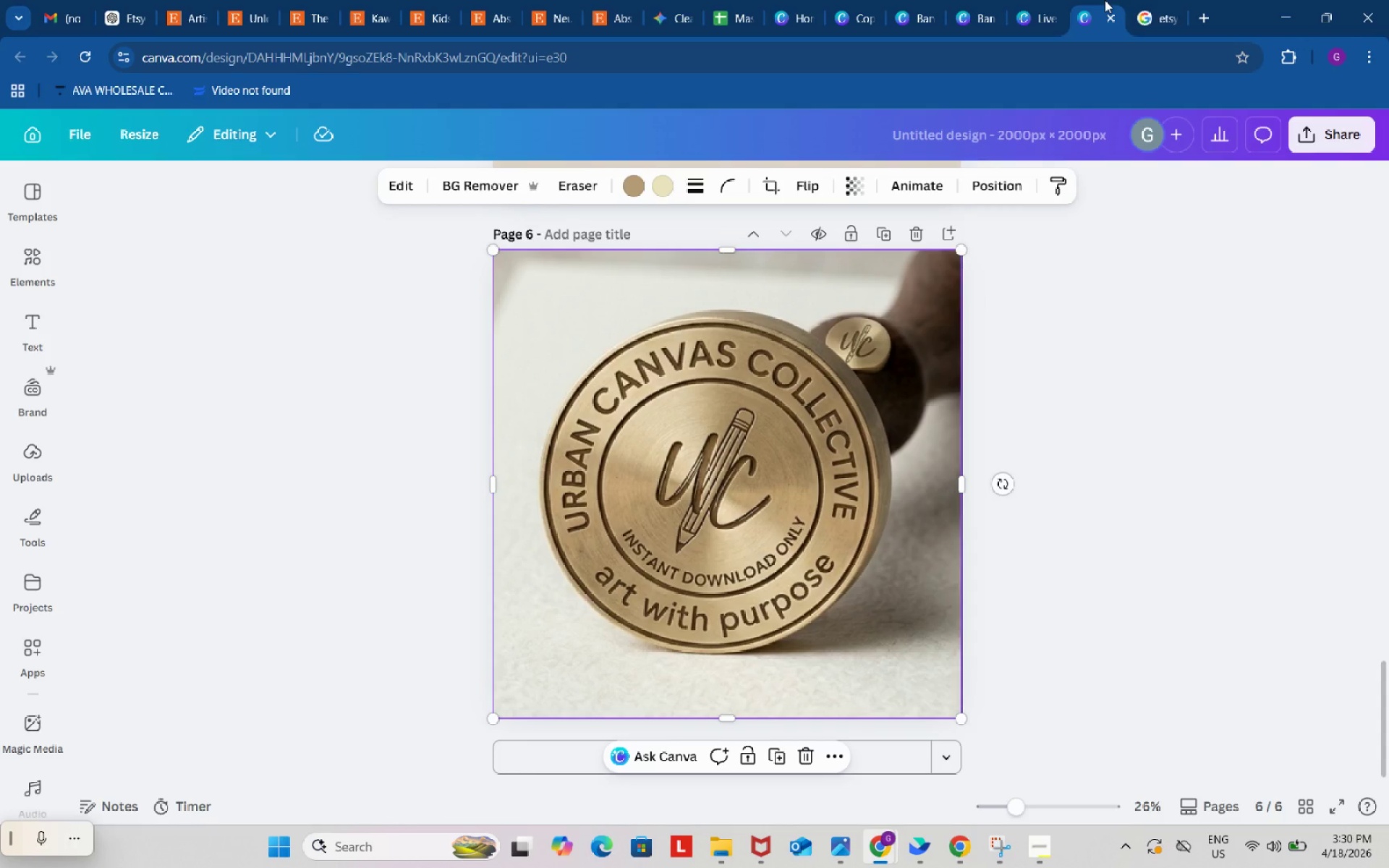 
wait(40.52)
 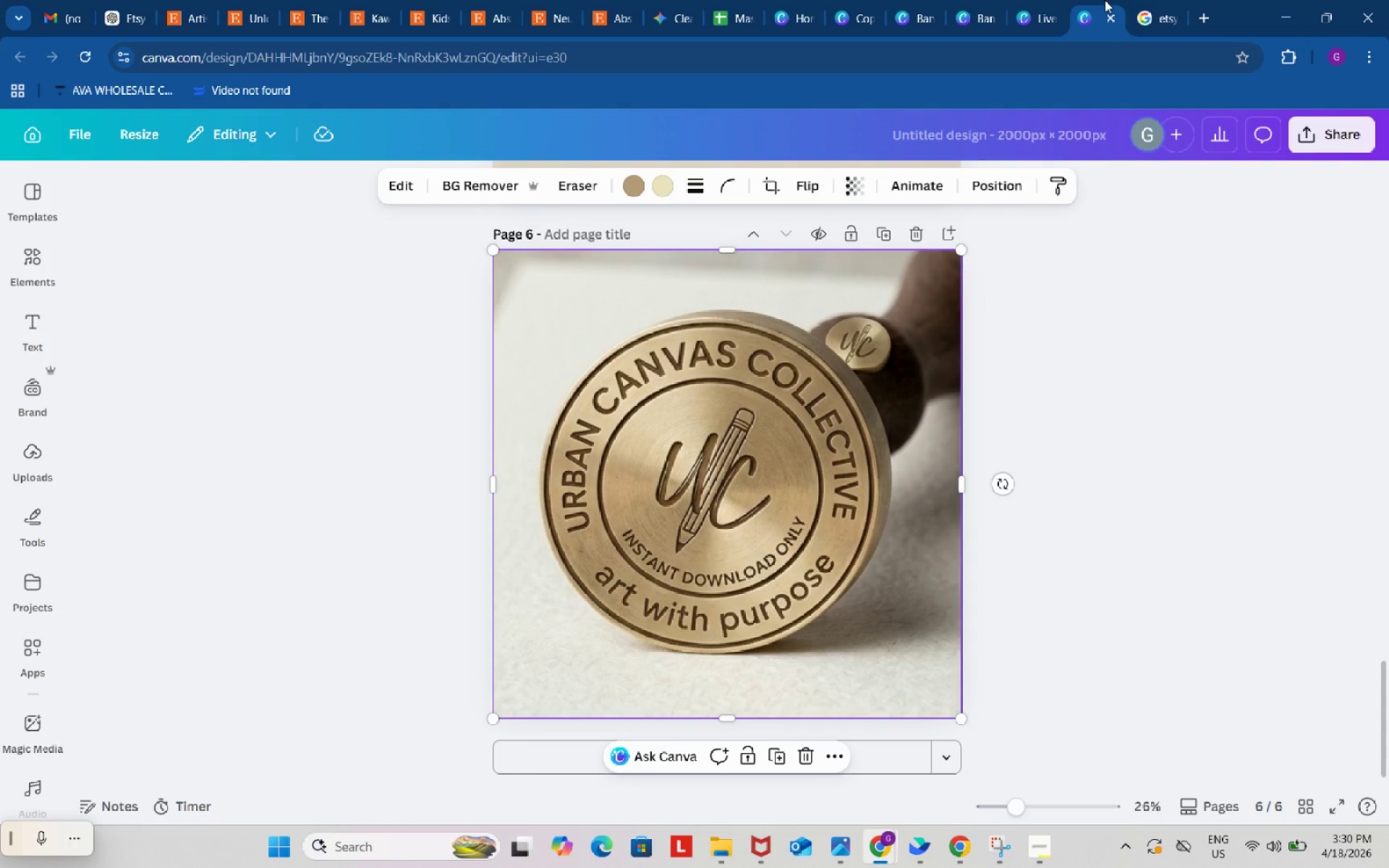 
left_click([1021, 1])
 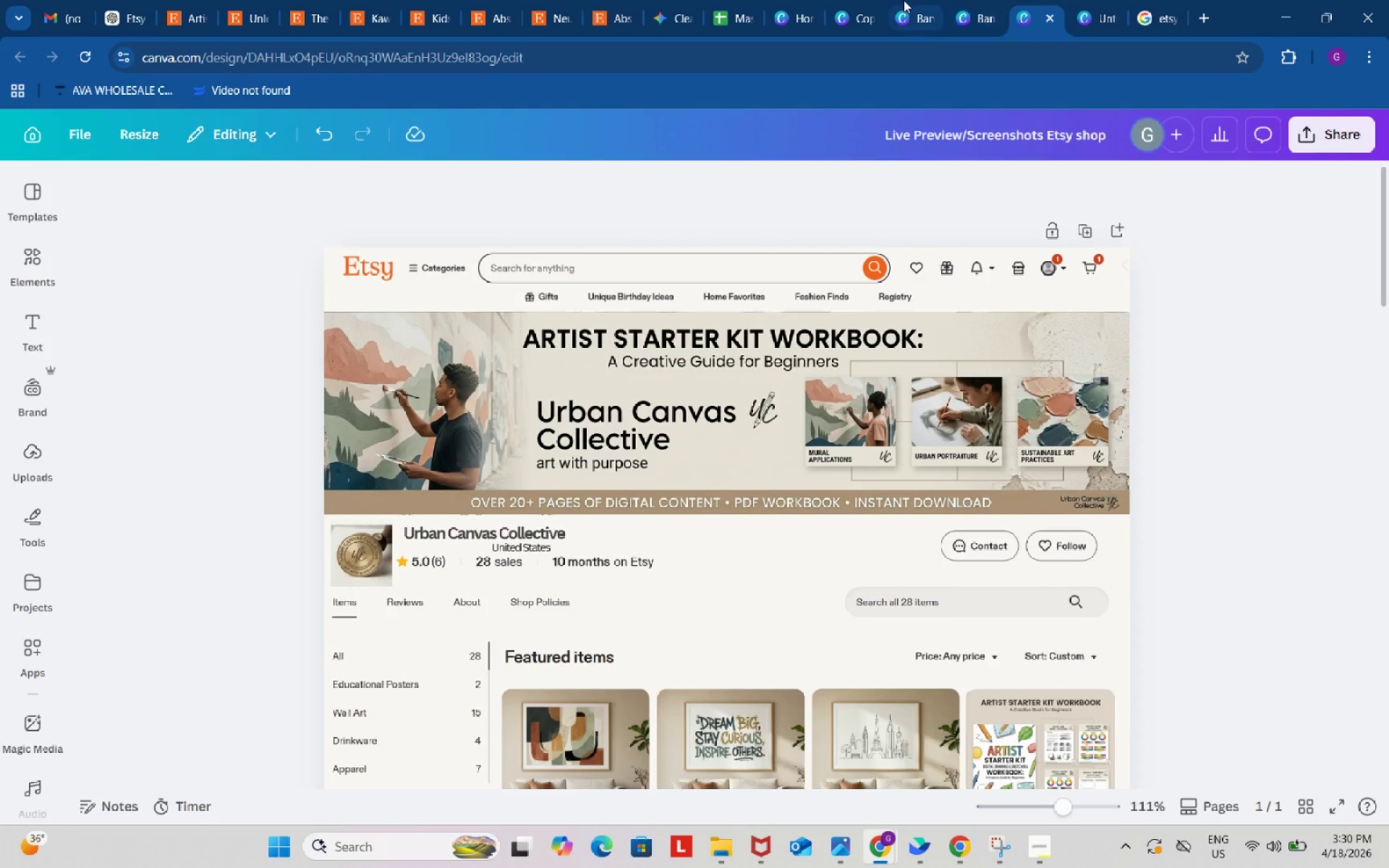 
left_click([867, 0])
 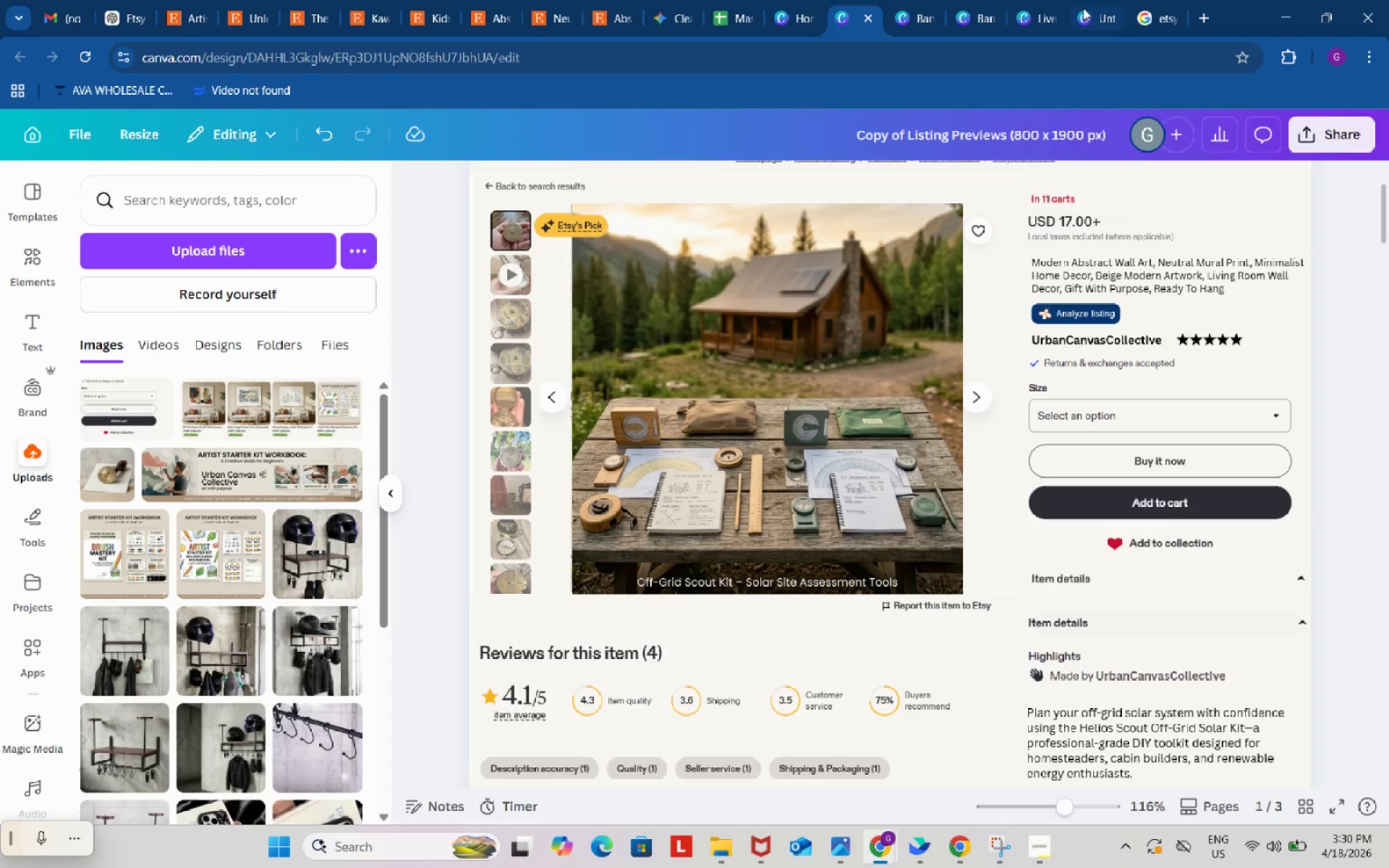 
left_click([1097, 0])
 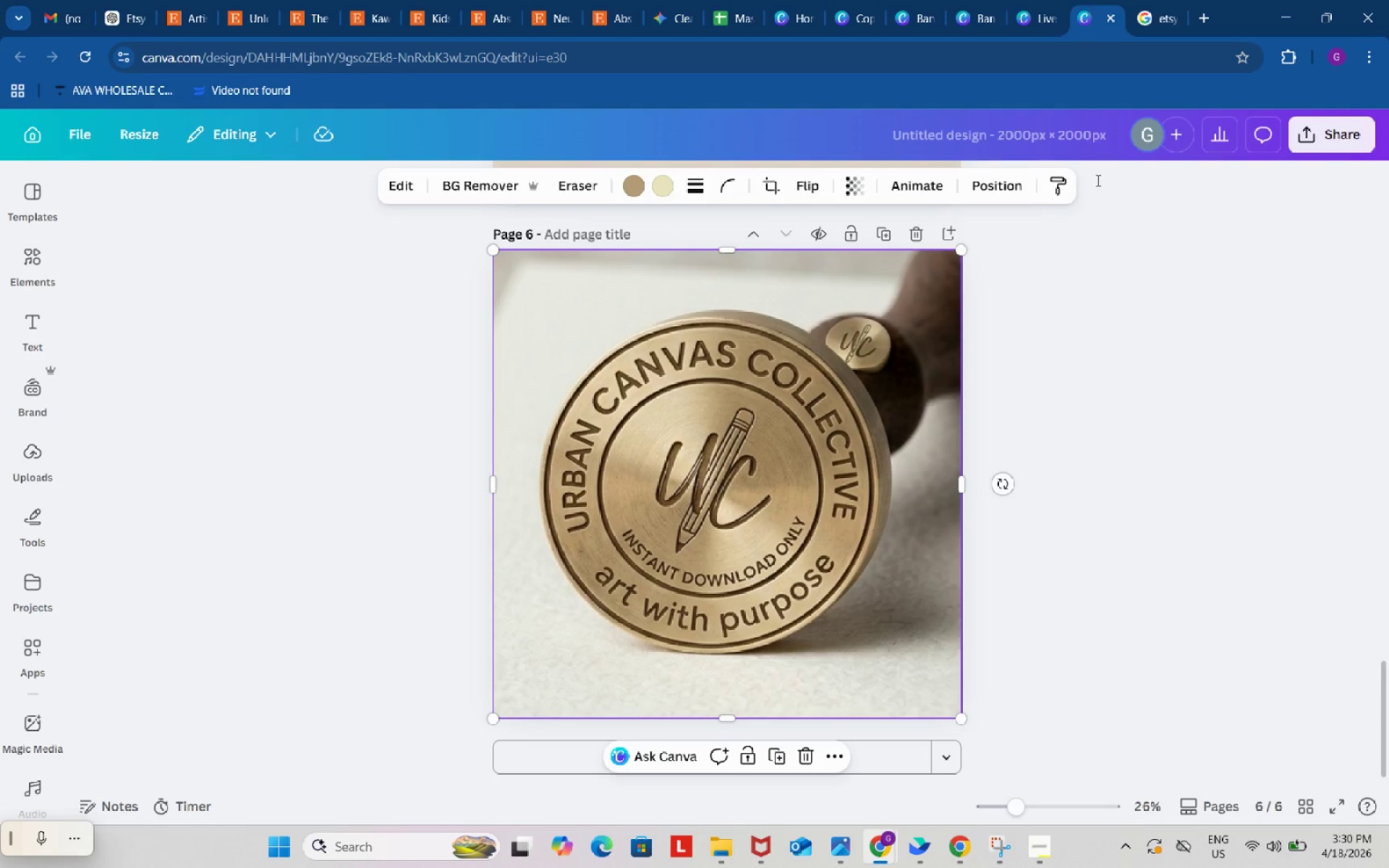 
key(Control+ControlLeft)
 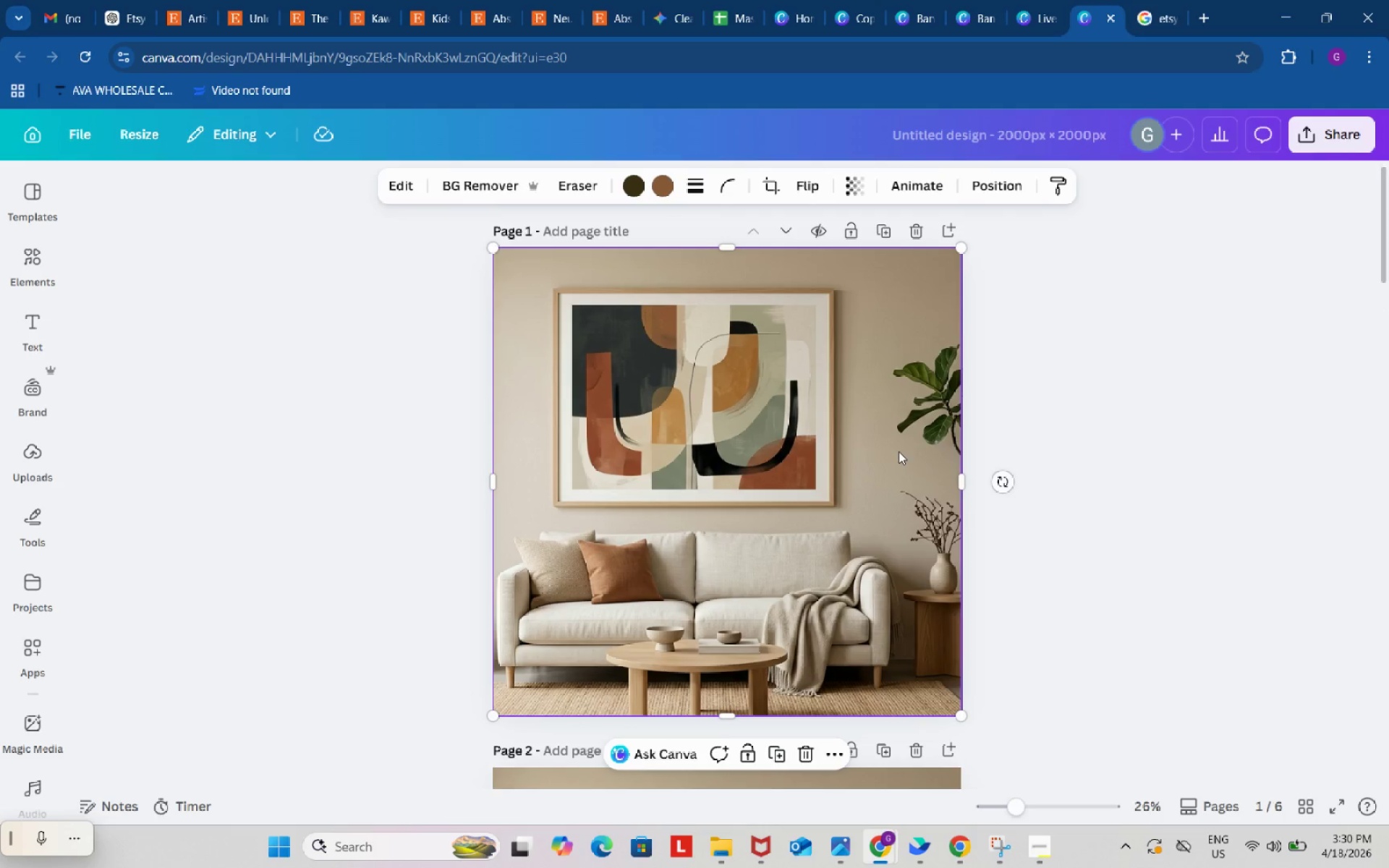 
scroll: coordinate [1137, 454], scroll_direction: up, amount: 38.0
 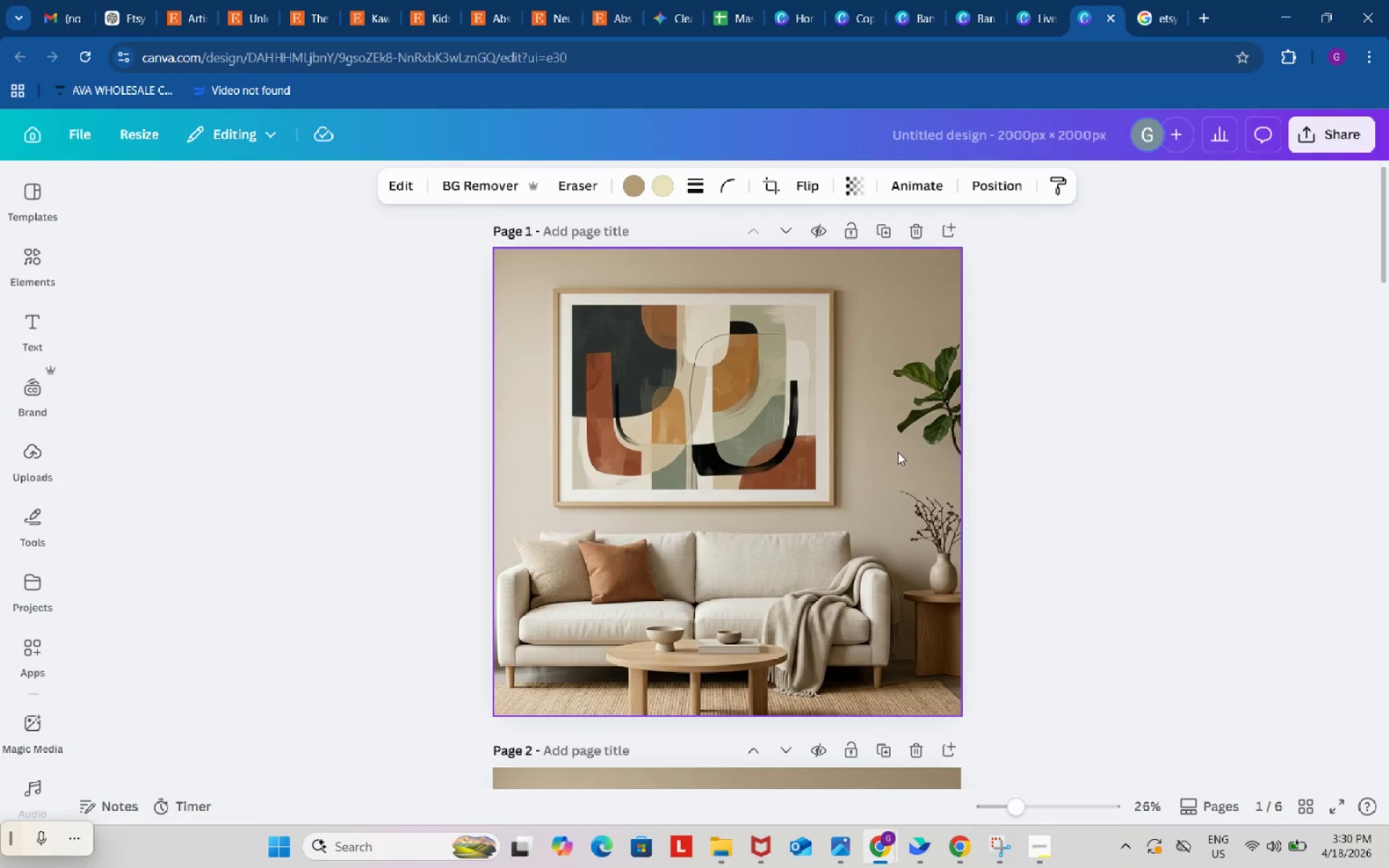 
key(Control+C)
 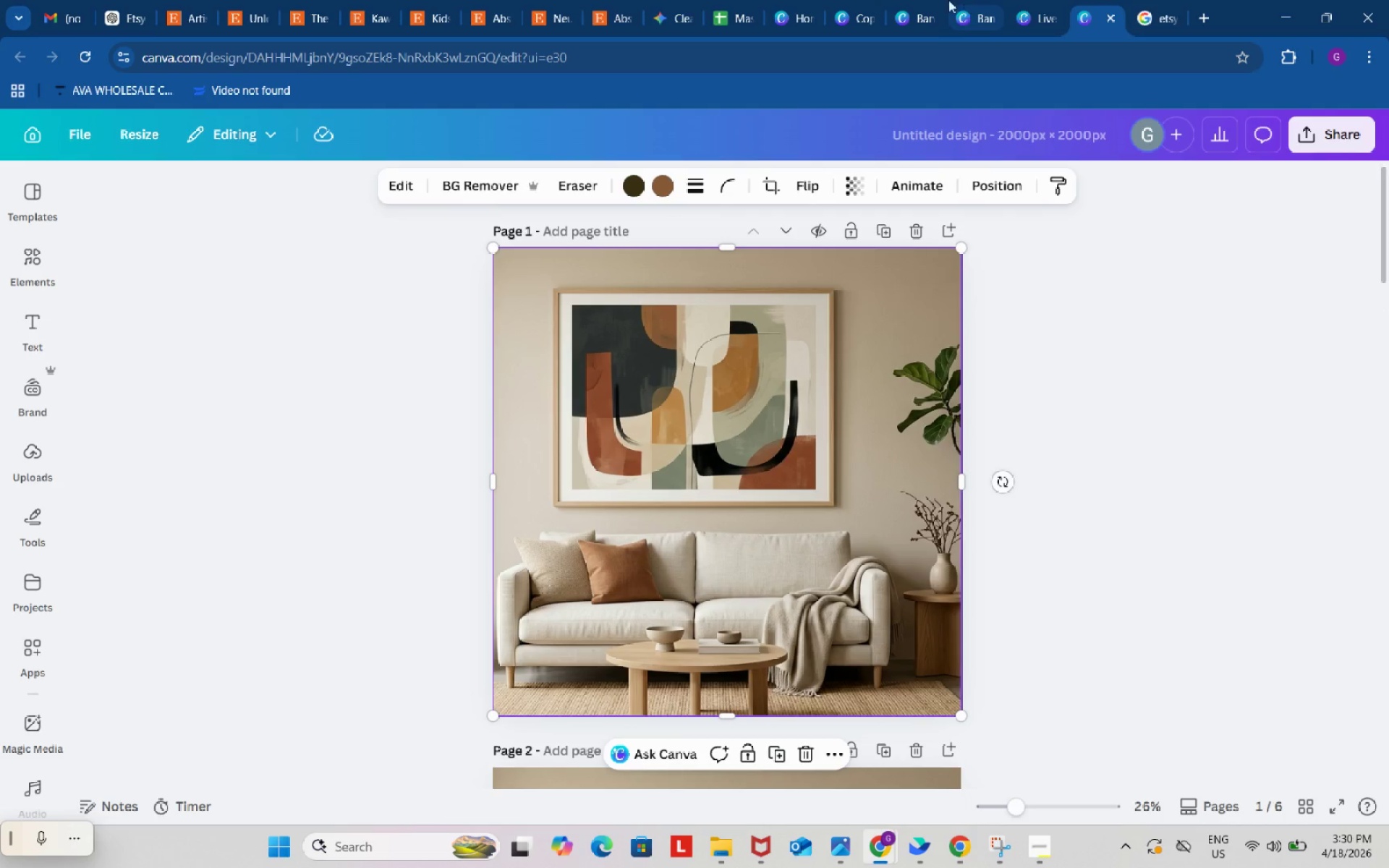 
left_click([931, 0])
 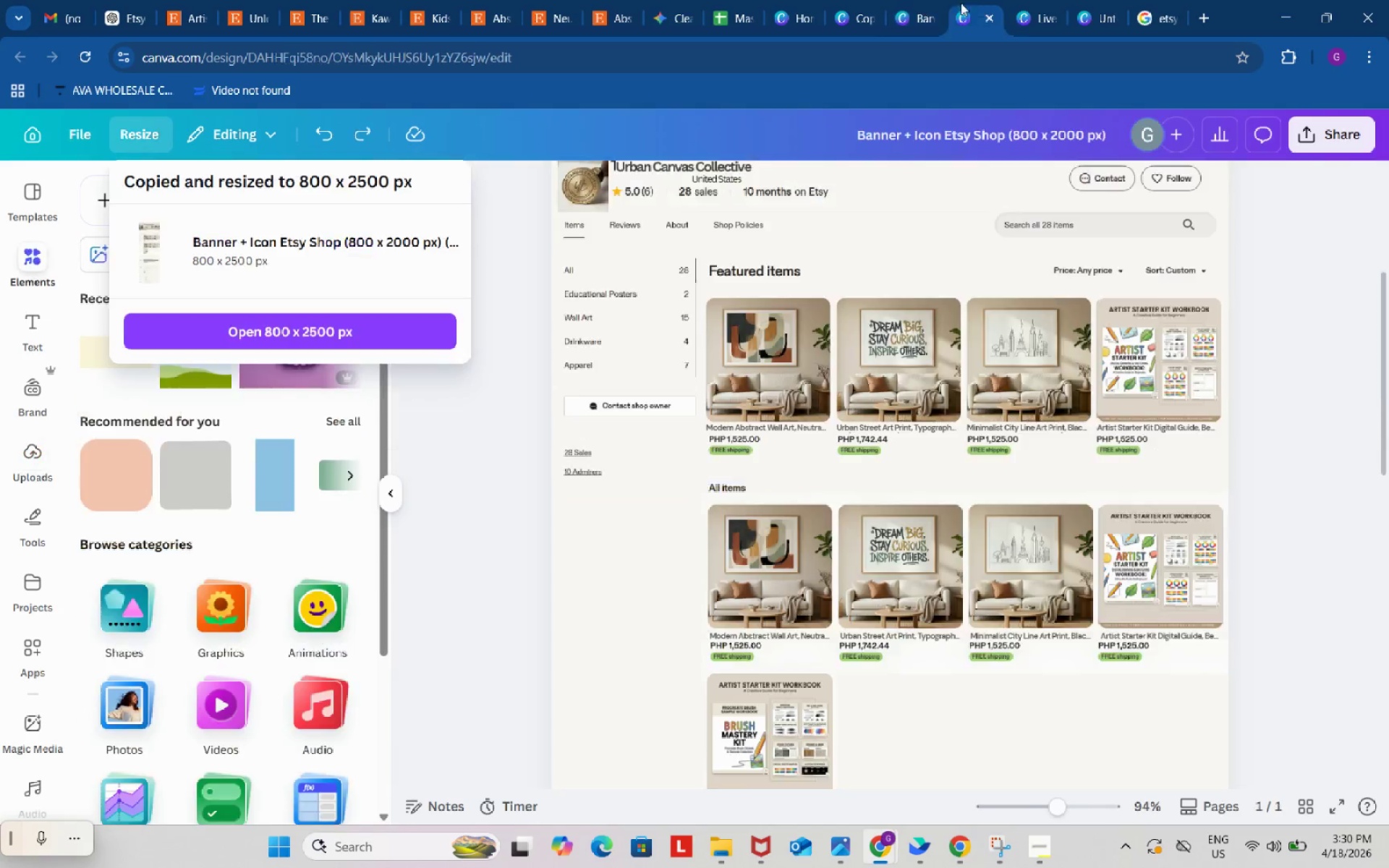 
double_click([852, 0])
 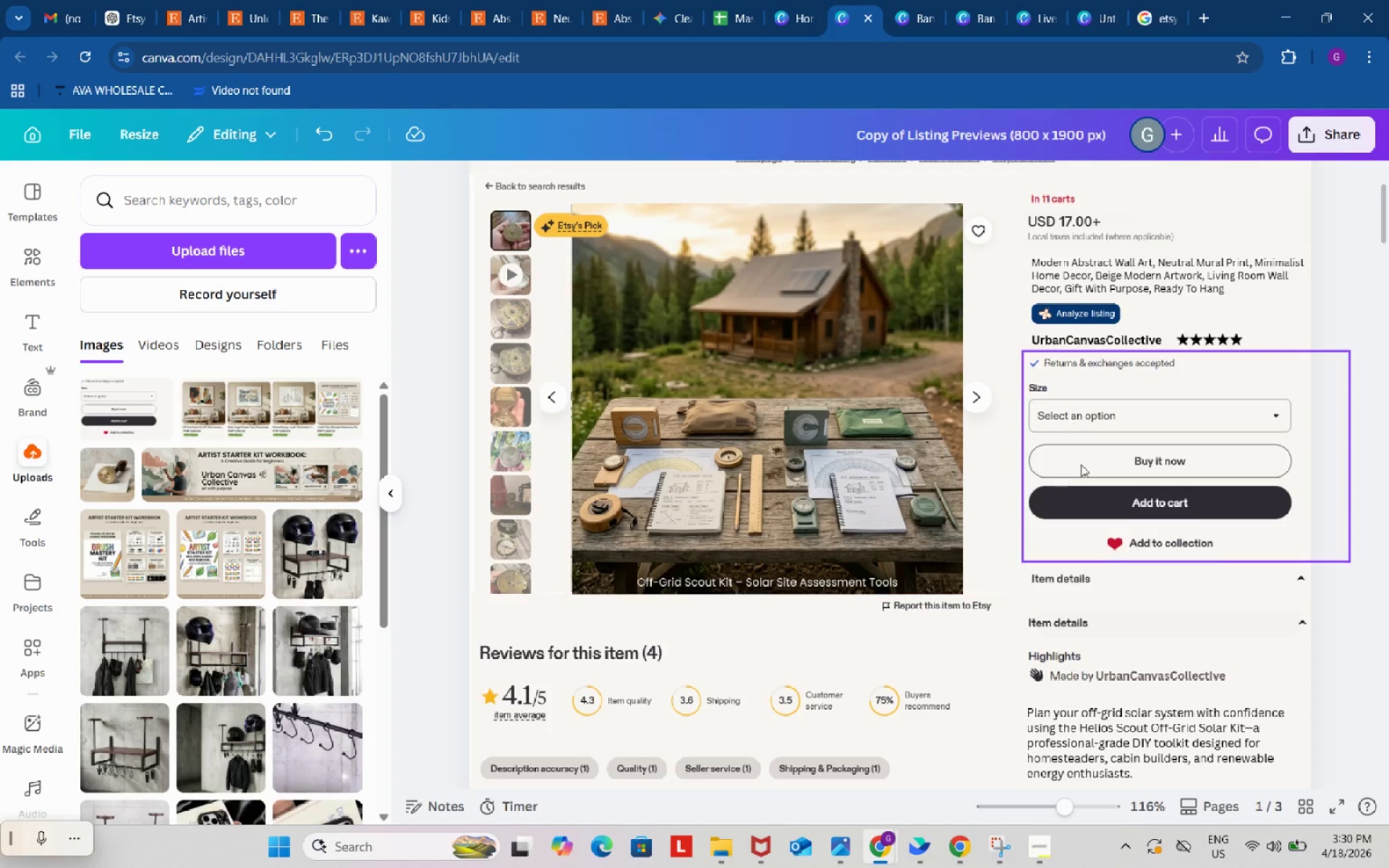 
scroll: coordinate [1081, 464], scroll_direction: up, amount: 2.0
 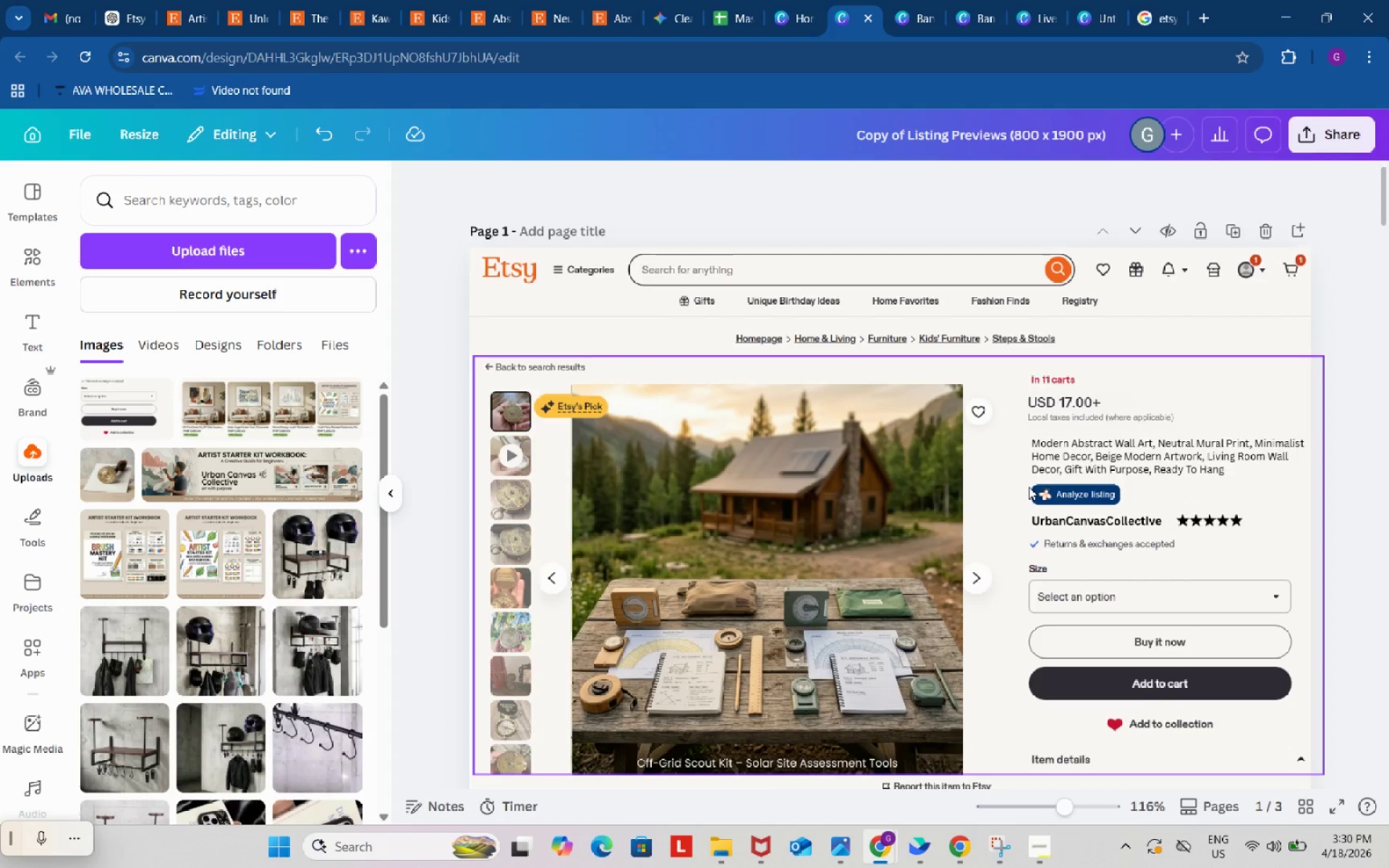 
key(Control+ControlLeft)
 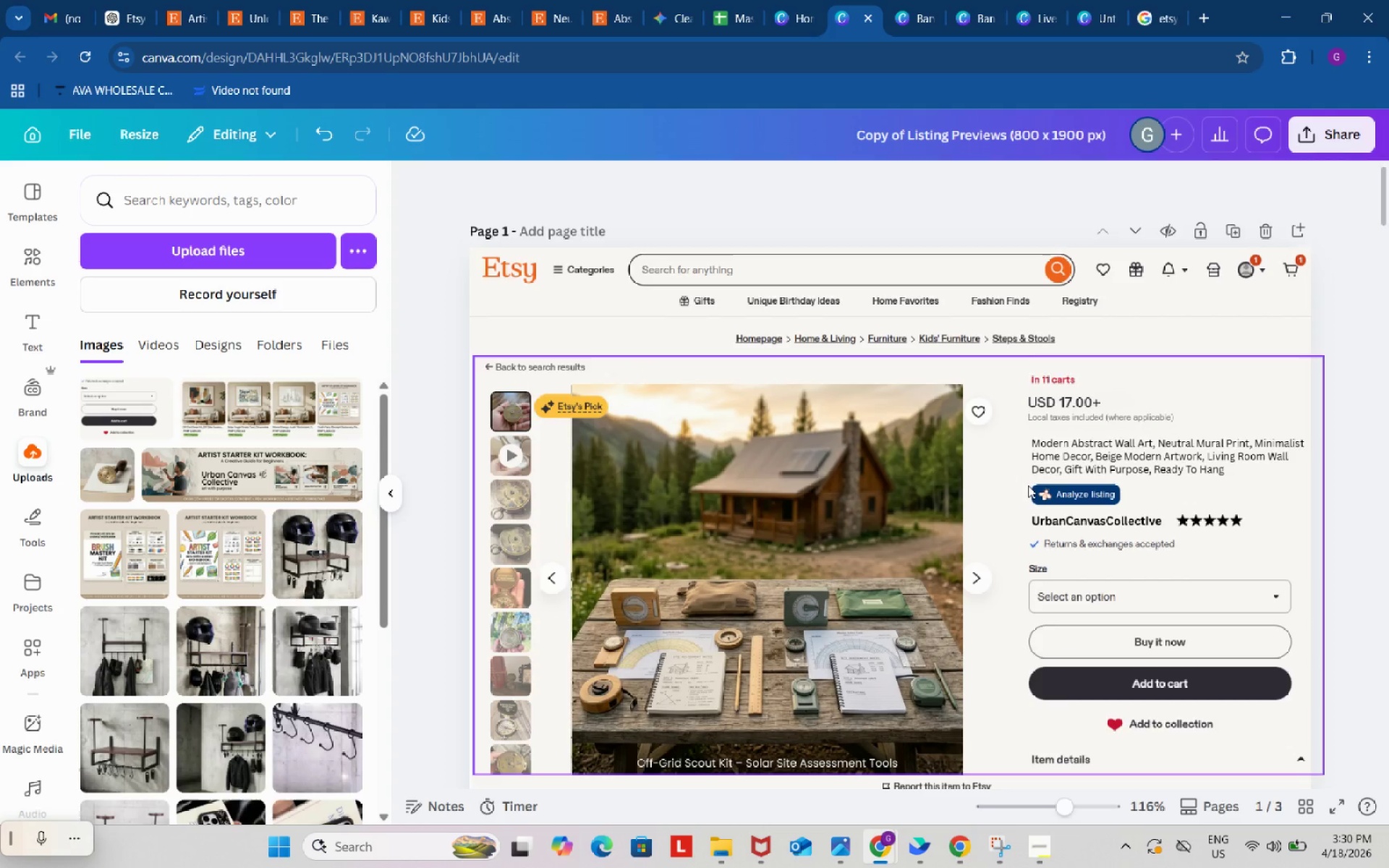 
key(Control+V)
 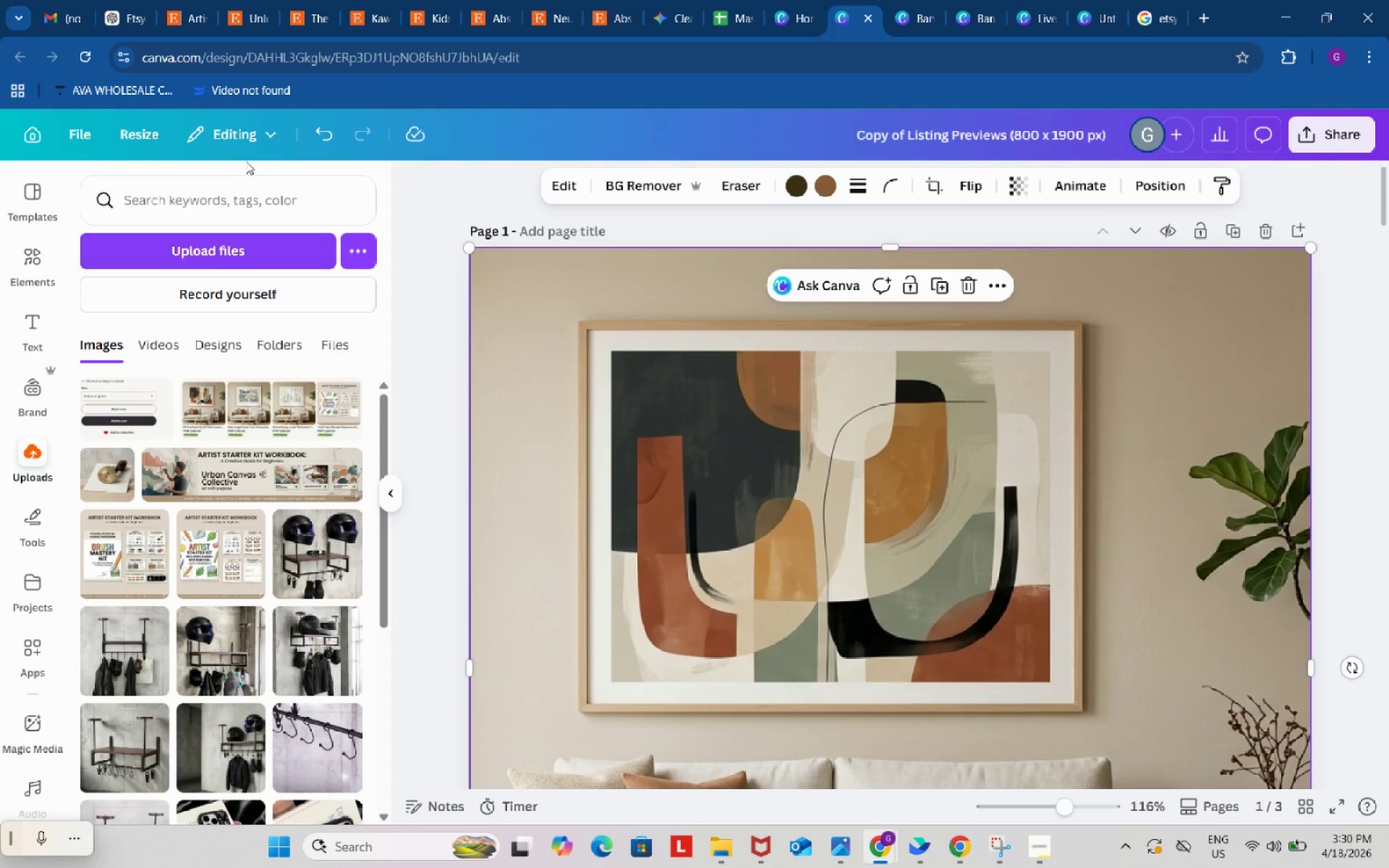 
scroll: coordinate [1028, 487], scroll_direction: up, amount: 3.0
 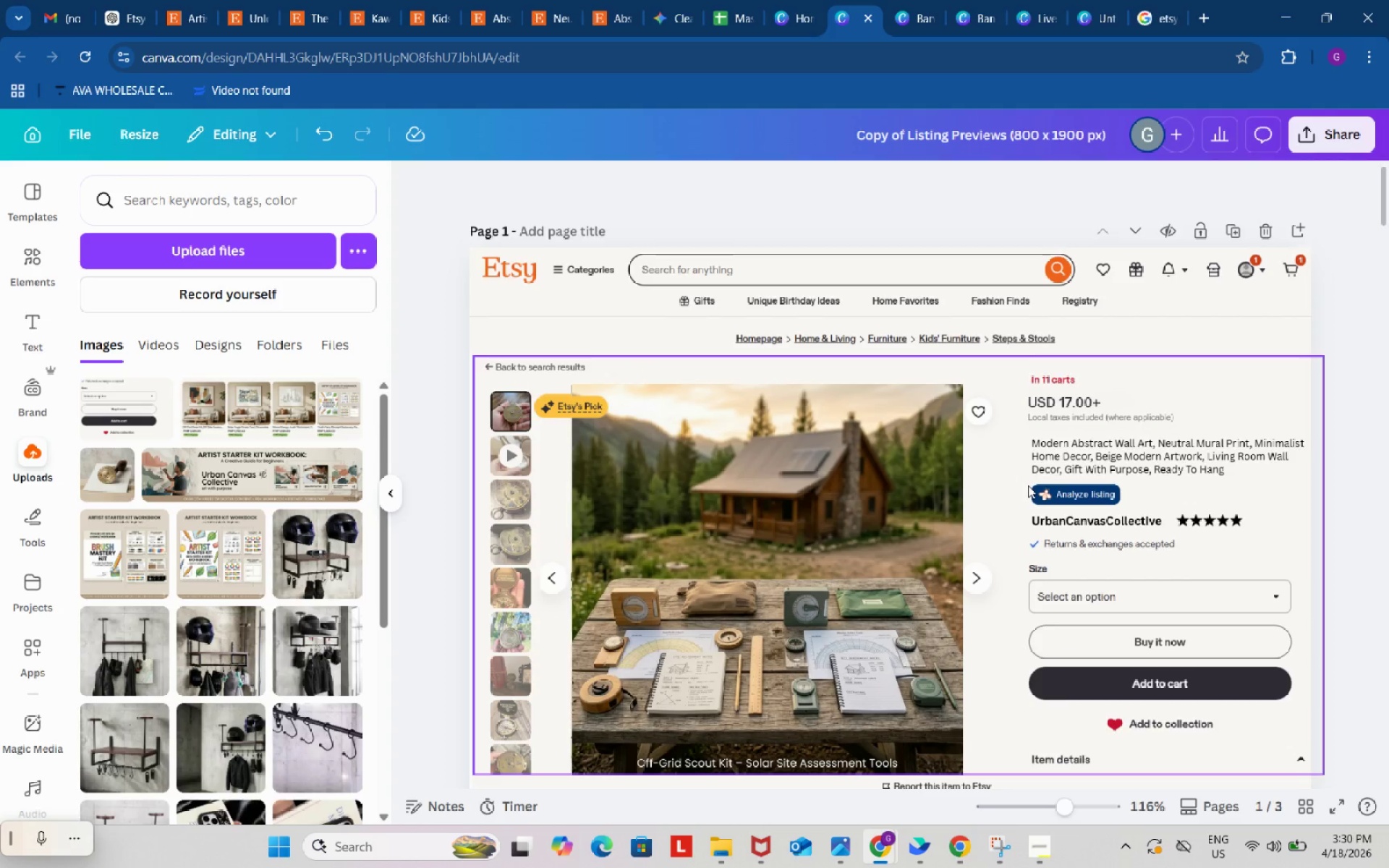 
left_click_drag(start_coordinate=[471, 247], to_coordinate=[762, 545])
 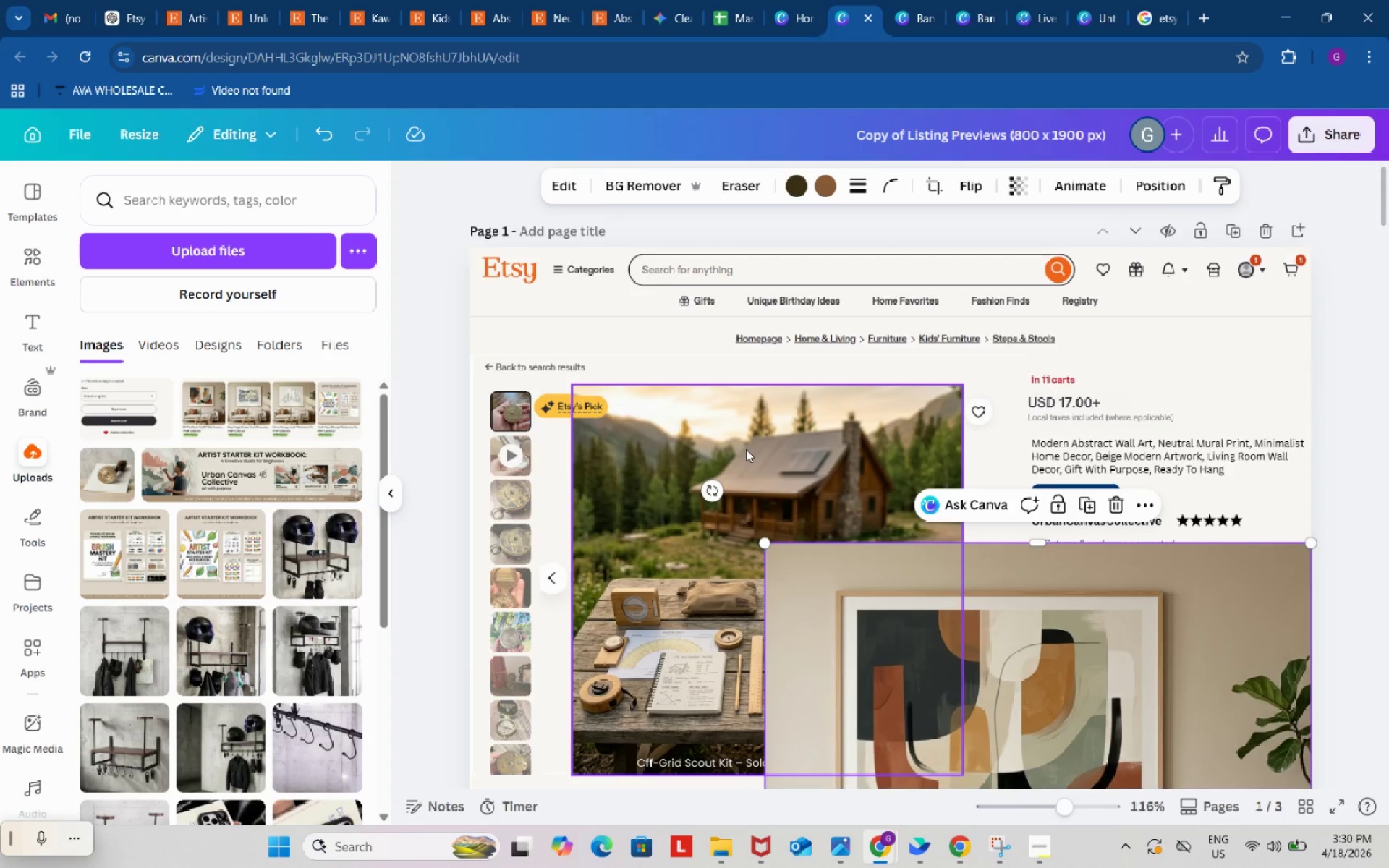 
left_click_drag(start_coordinate=[935, 614], to_coordinate=[736, 457])
 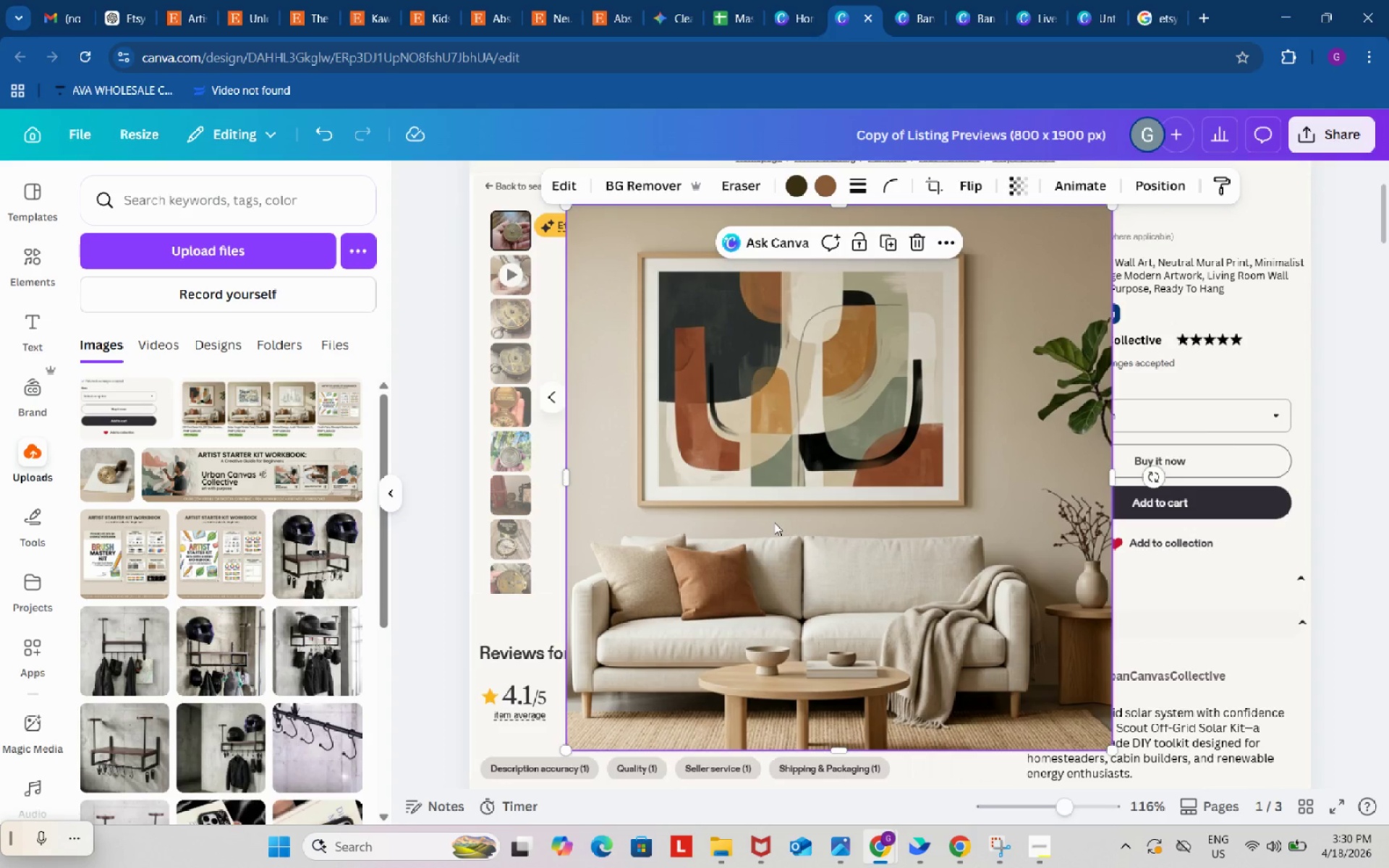 
scroll: coordinate [746, 449], scroll_direction: down, amount: 2.0
 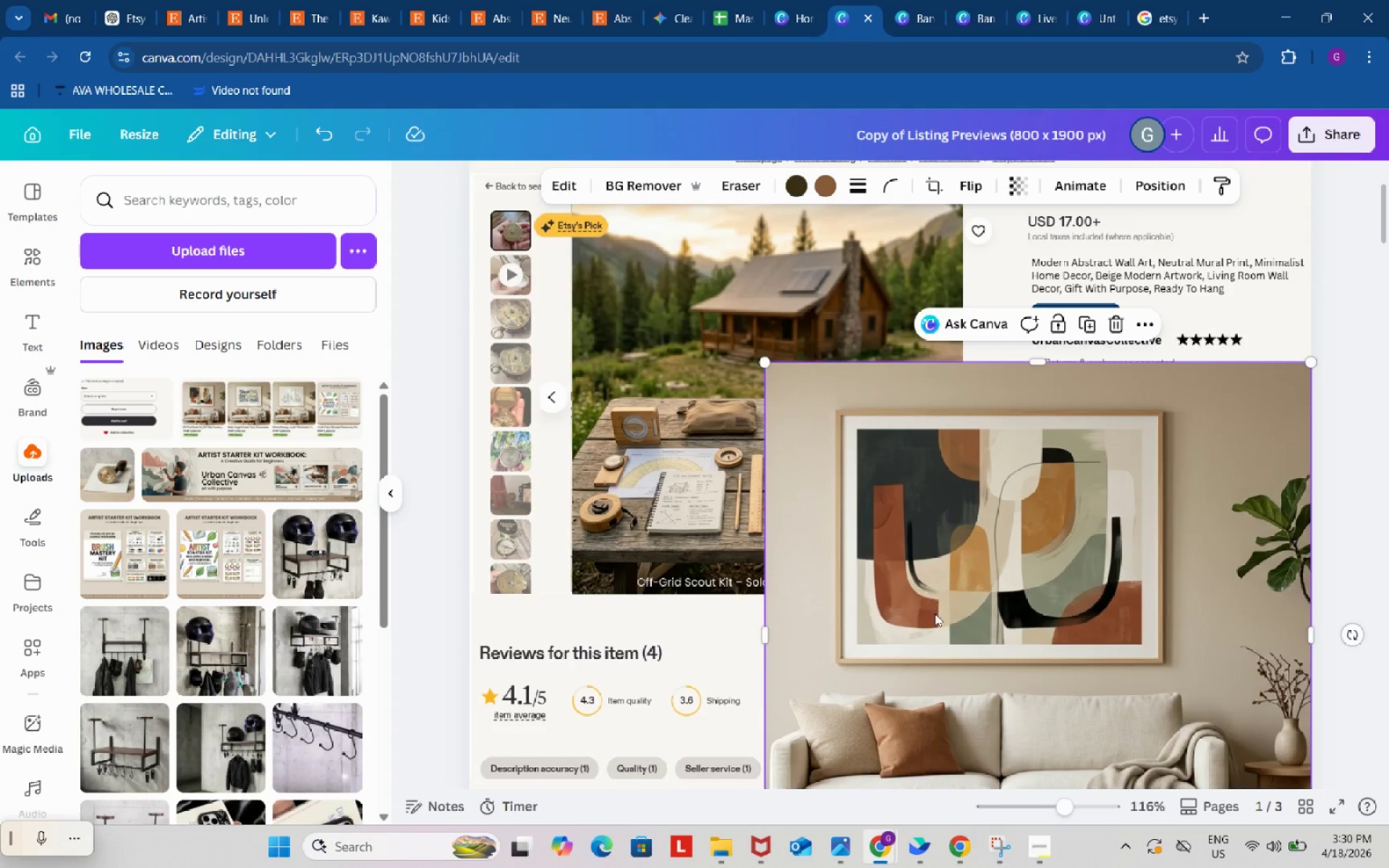 
scroll: coordinate [774, 522], scroll_direction: up, amount: 1.0
 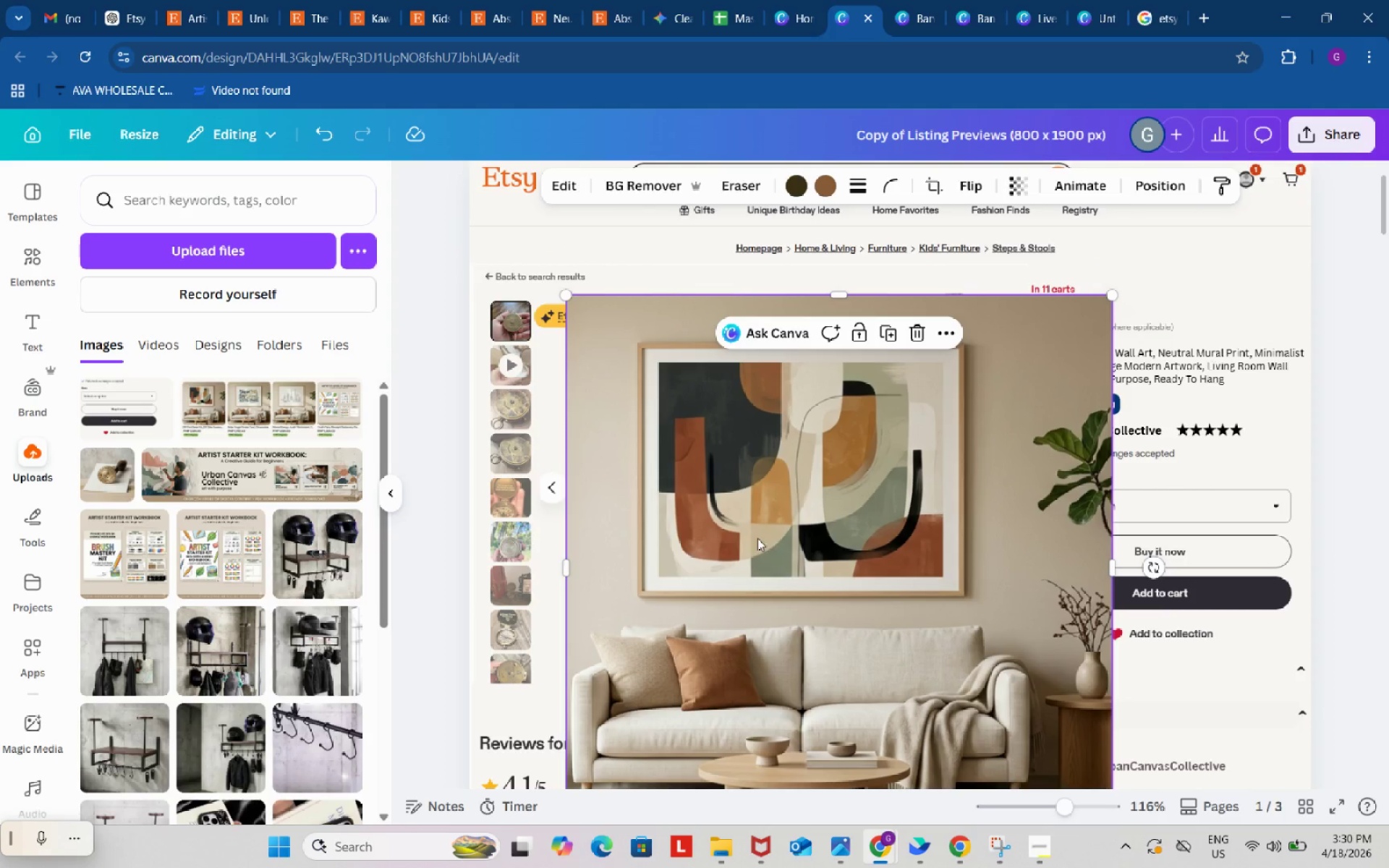 
left_click_drag(start_coordinate=[752, 529], to_coordinate=[756, 527])
 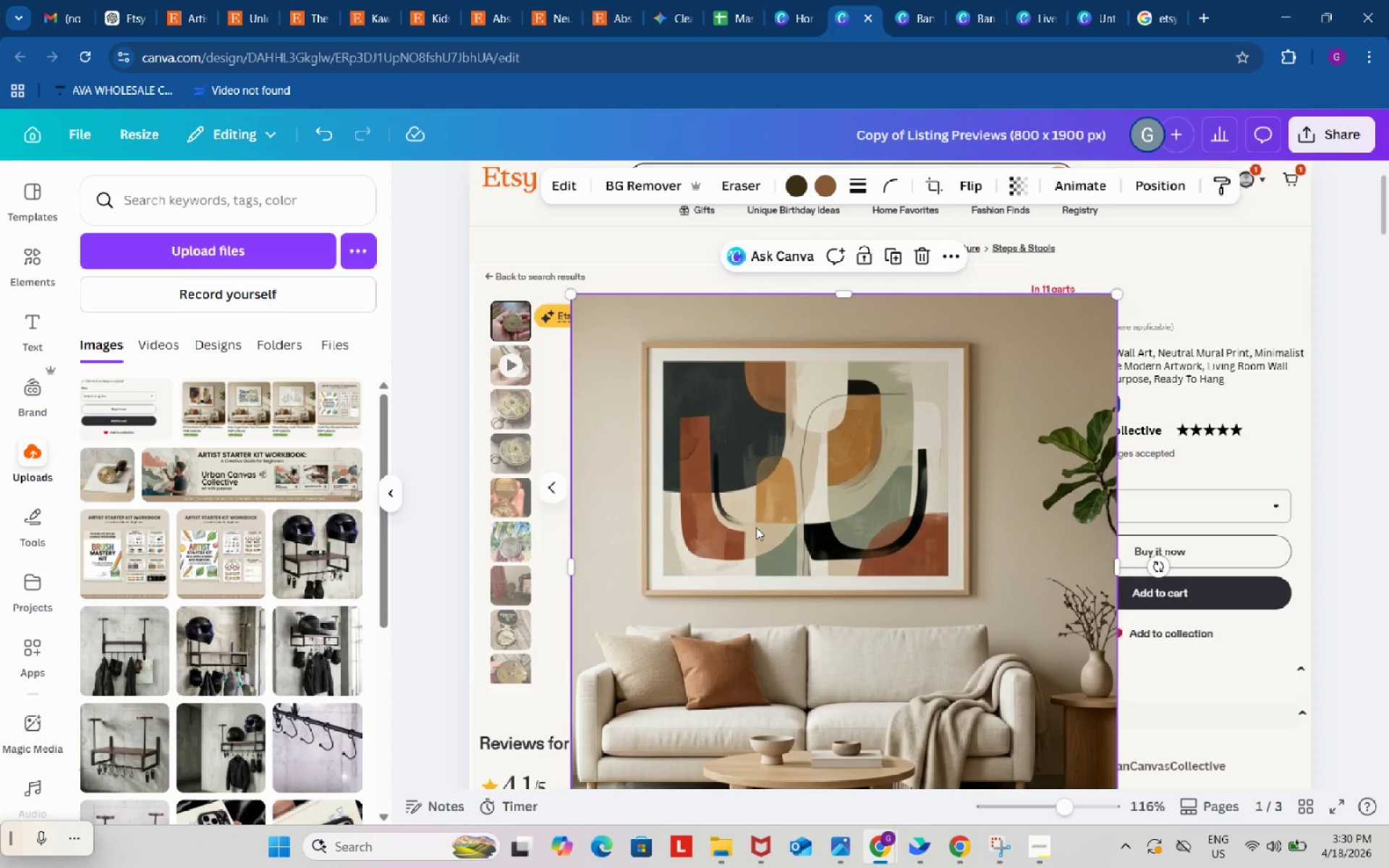 
wait(5.81)
 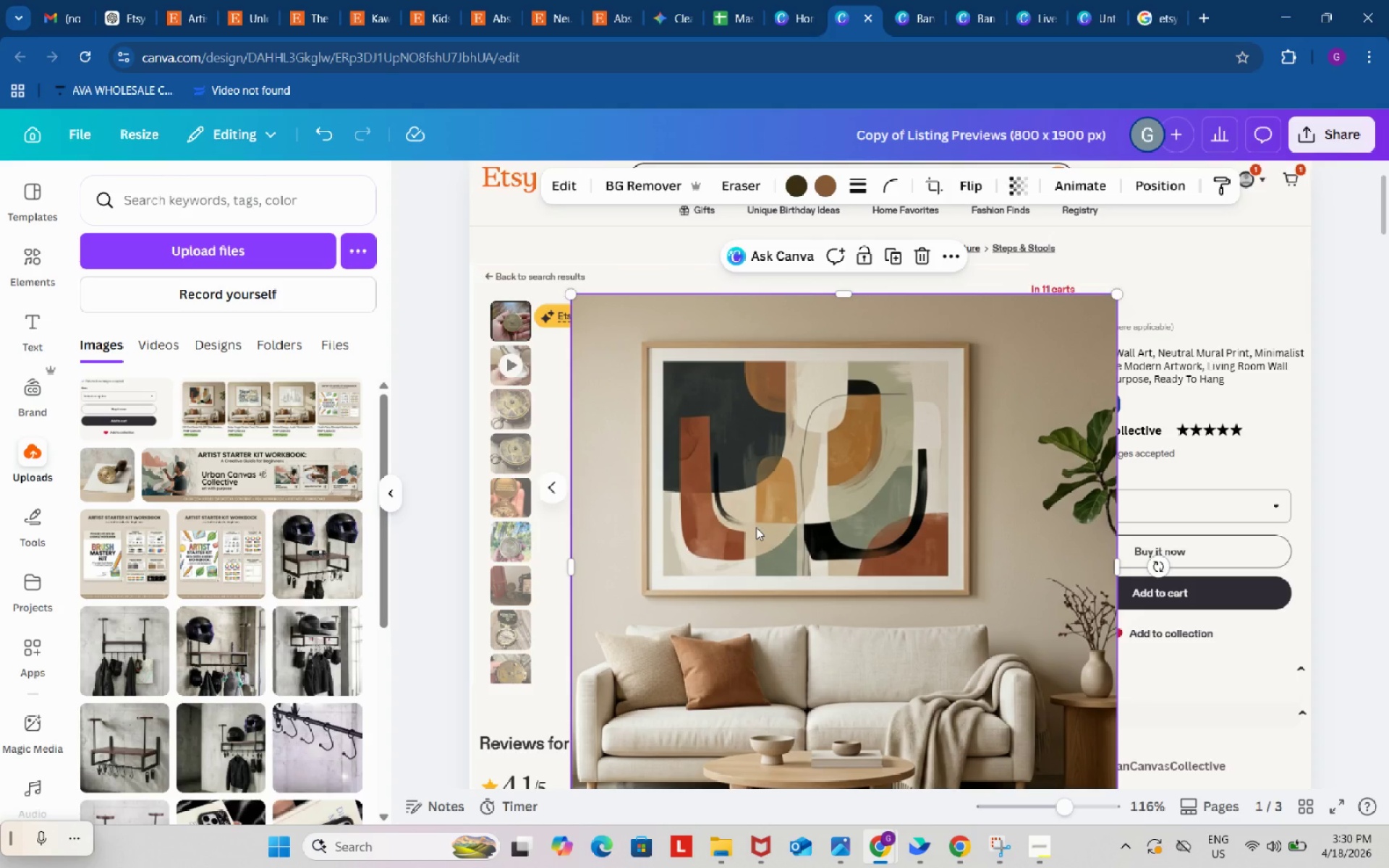 
scroll: coordinate [1033, 674], scroll_direction: down, amount: 1.0
 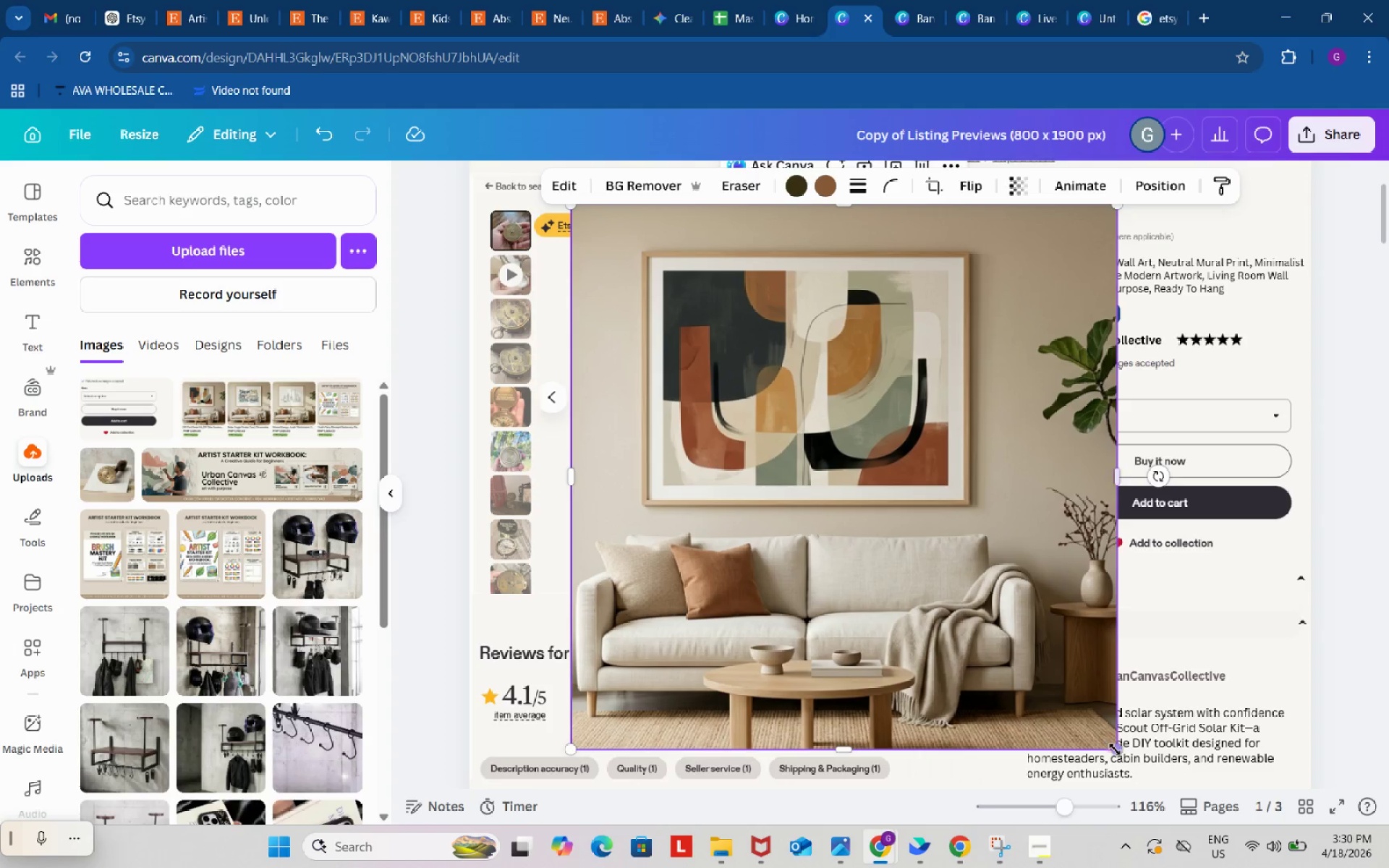 
left_click_drag(start_coordinate=[1115, 749], to_coordinate=[991, 563])
 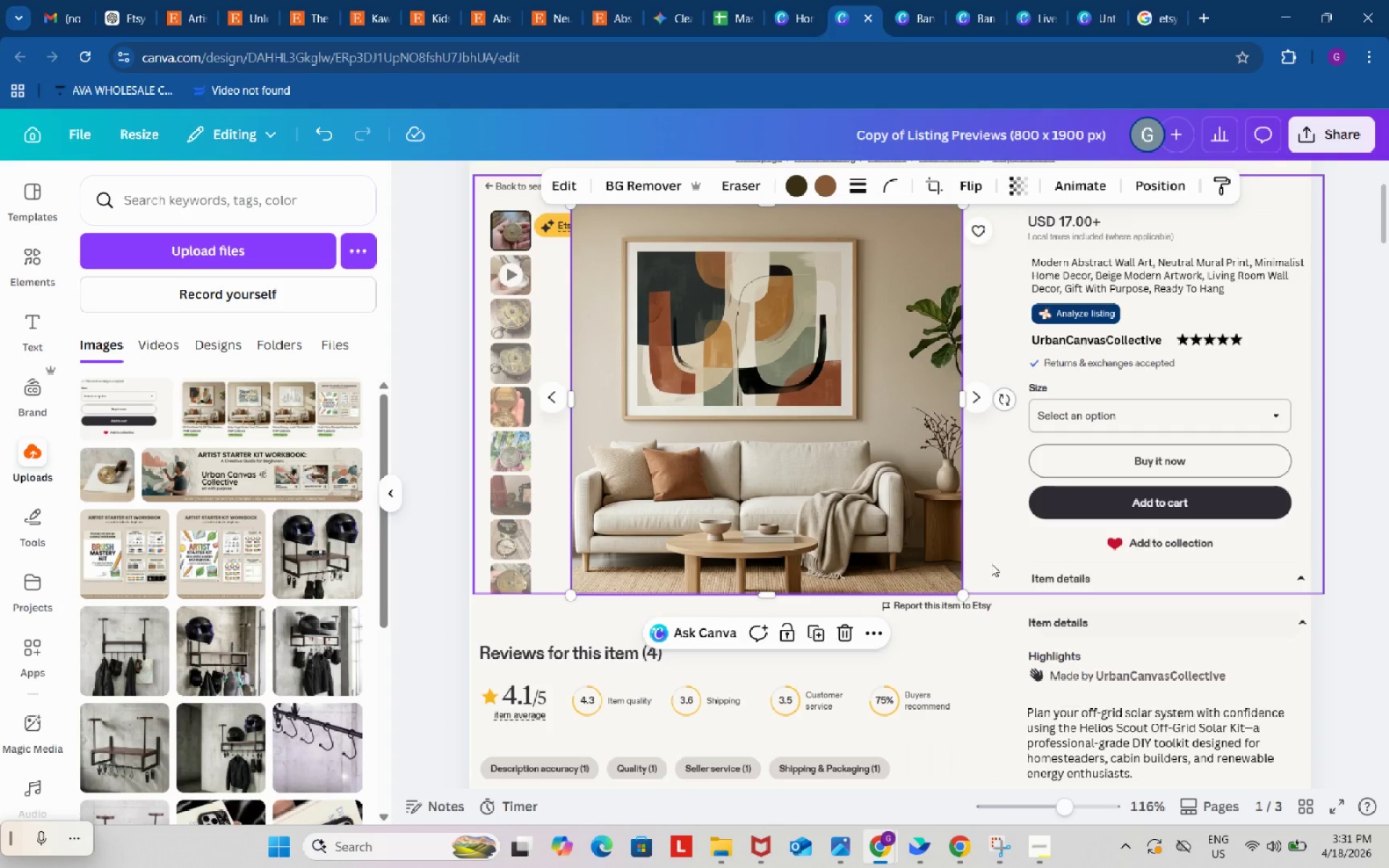 
wait(65.88)
 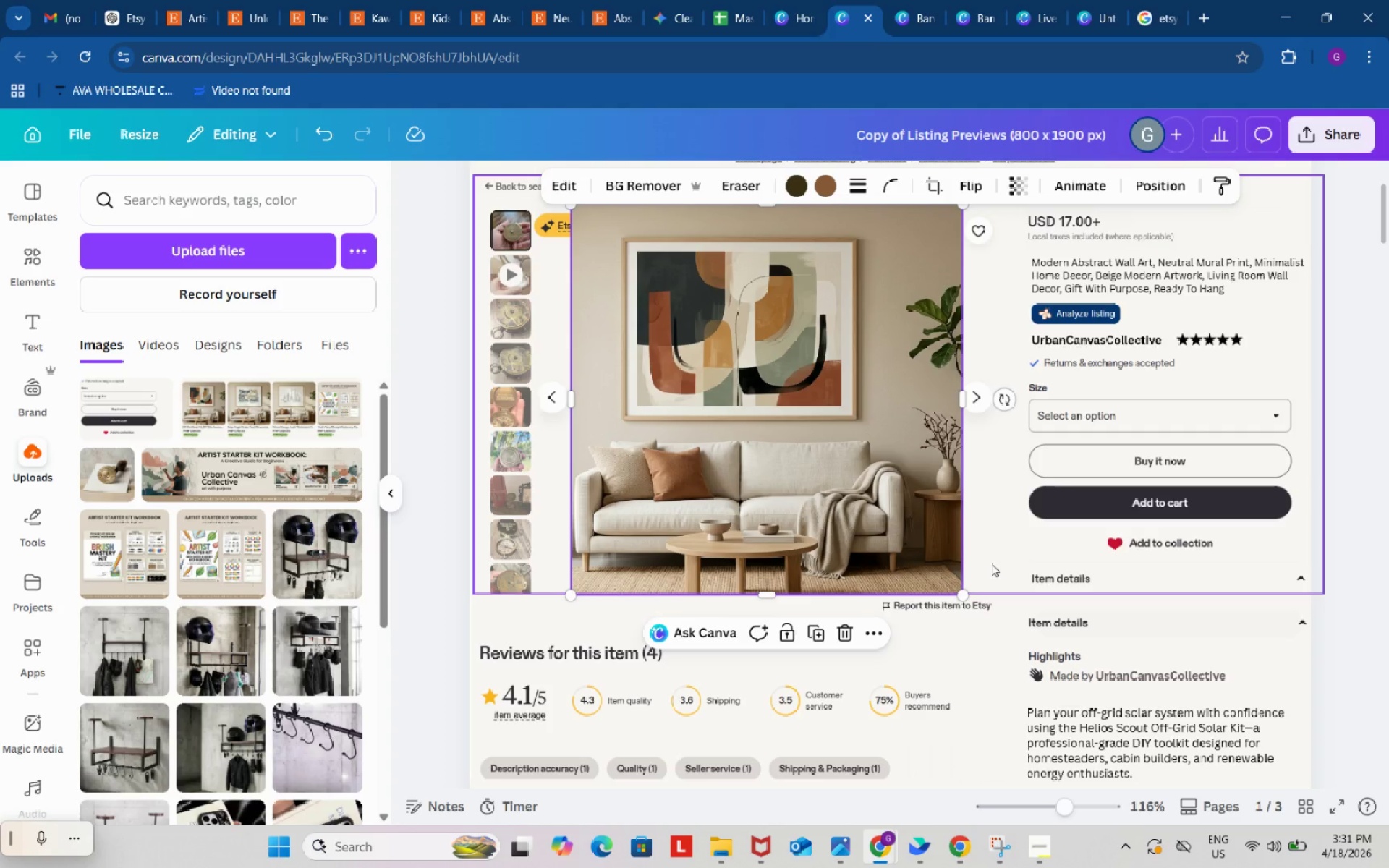 
left_click([566, 1])
 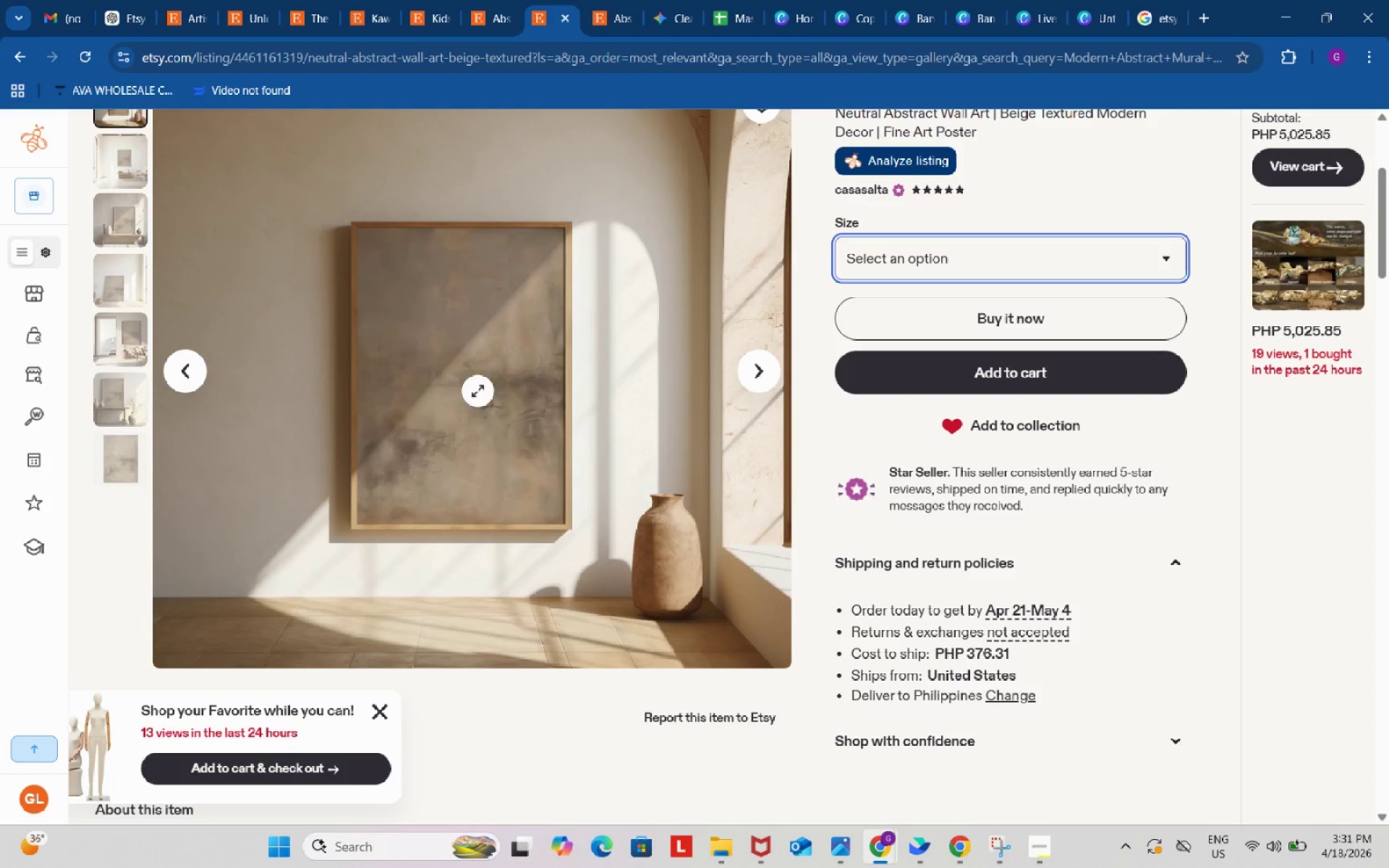 
scroll: coordinate [717, 561], scroll_direction: up, amount: 2.0
 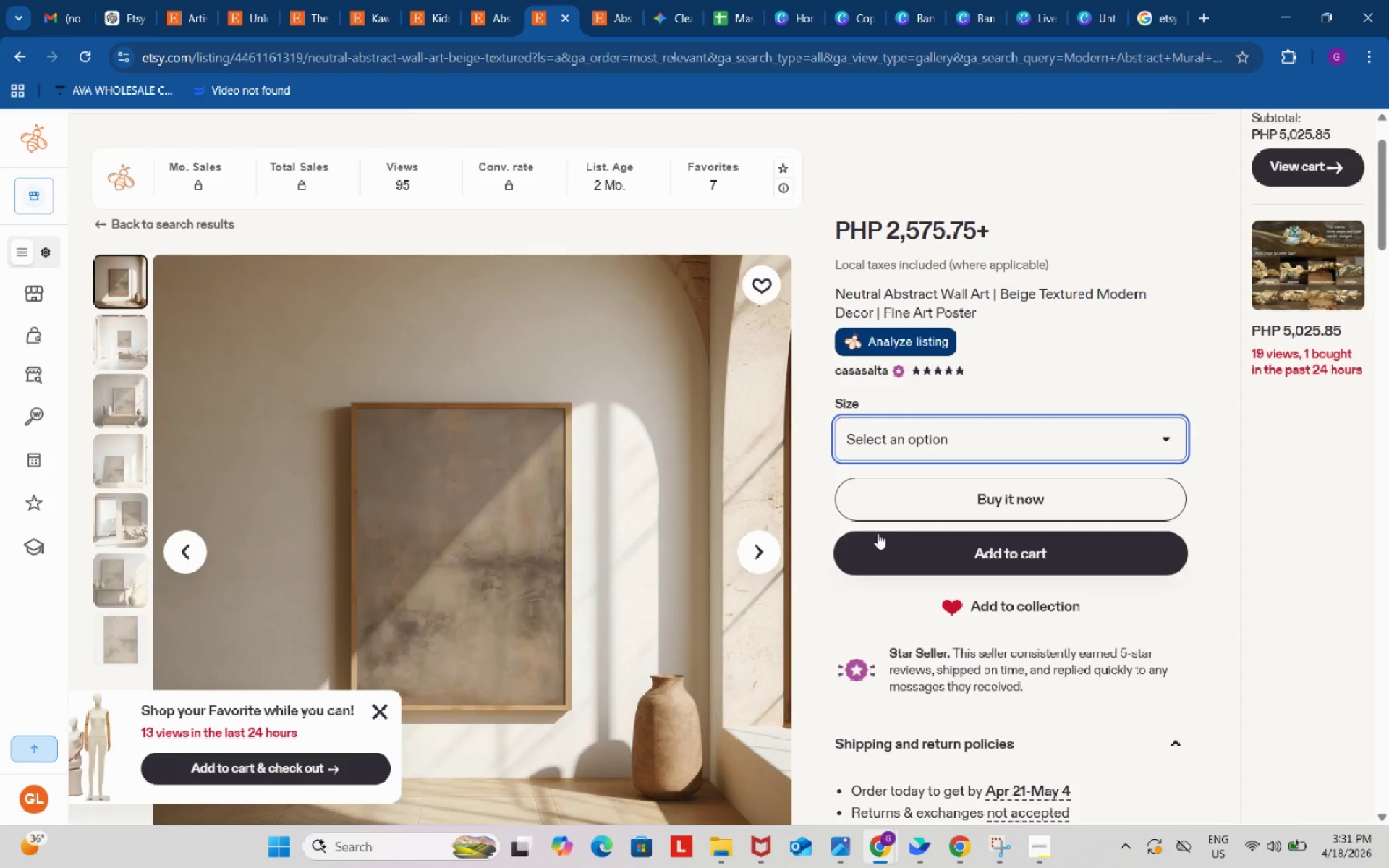 
scroll: coordinate [878, 533], scroll_direction: down, amount: 1.0
 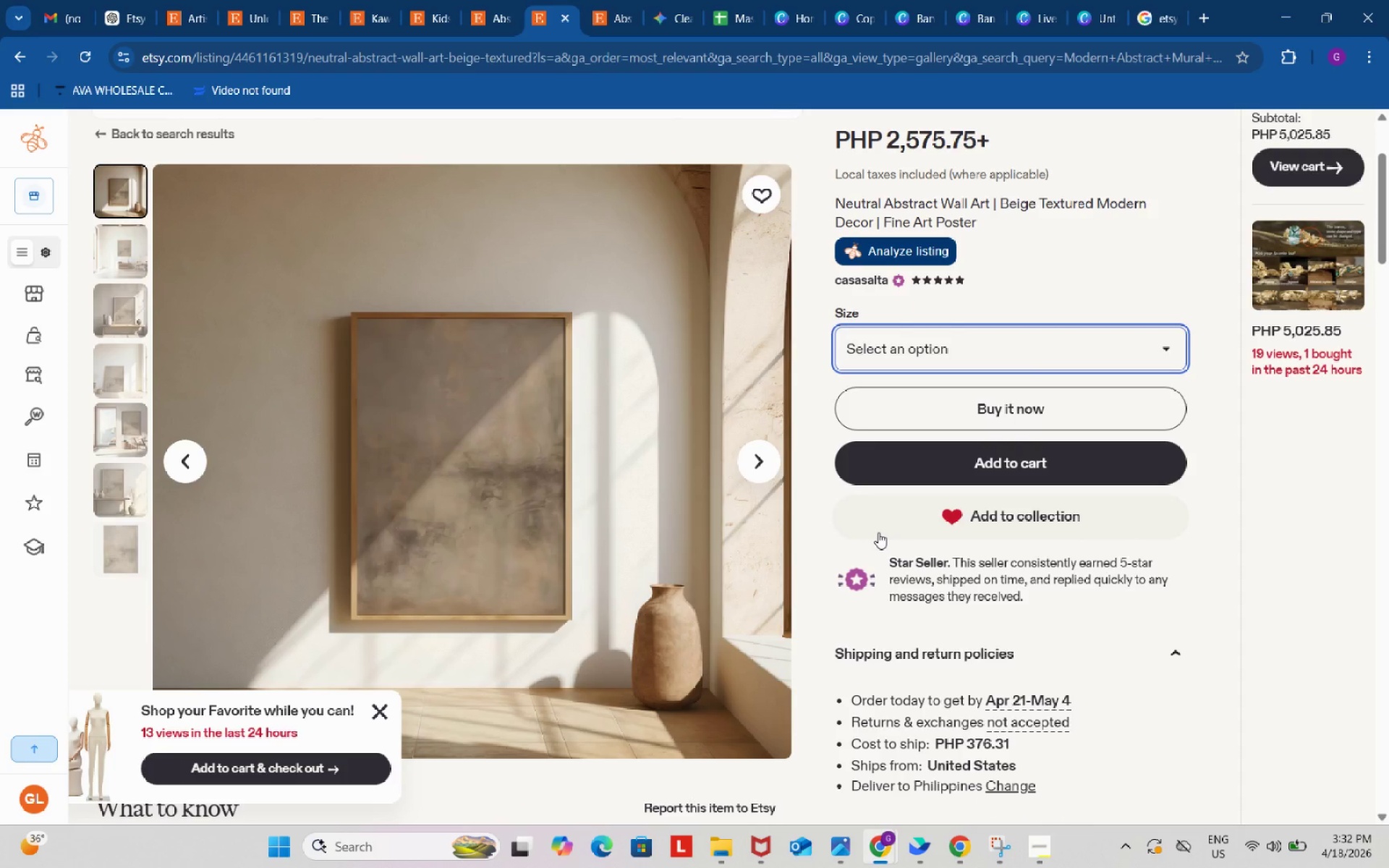 
wait(23.2)
 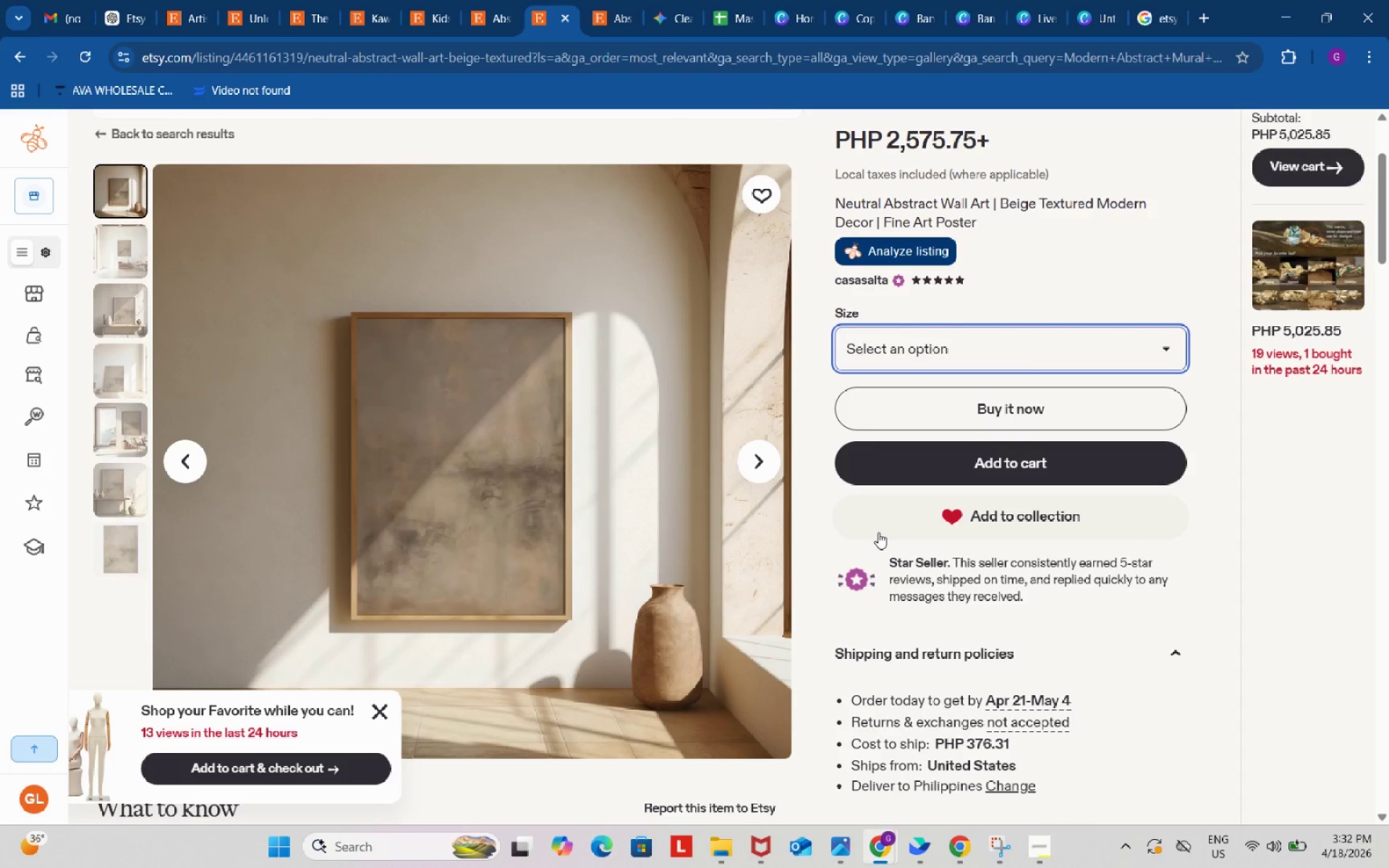 
left_click([387, 701])
 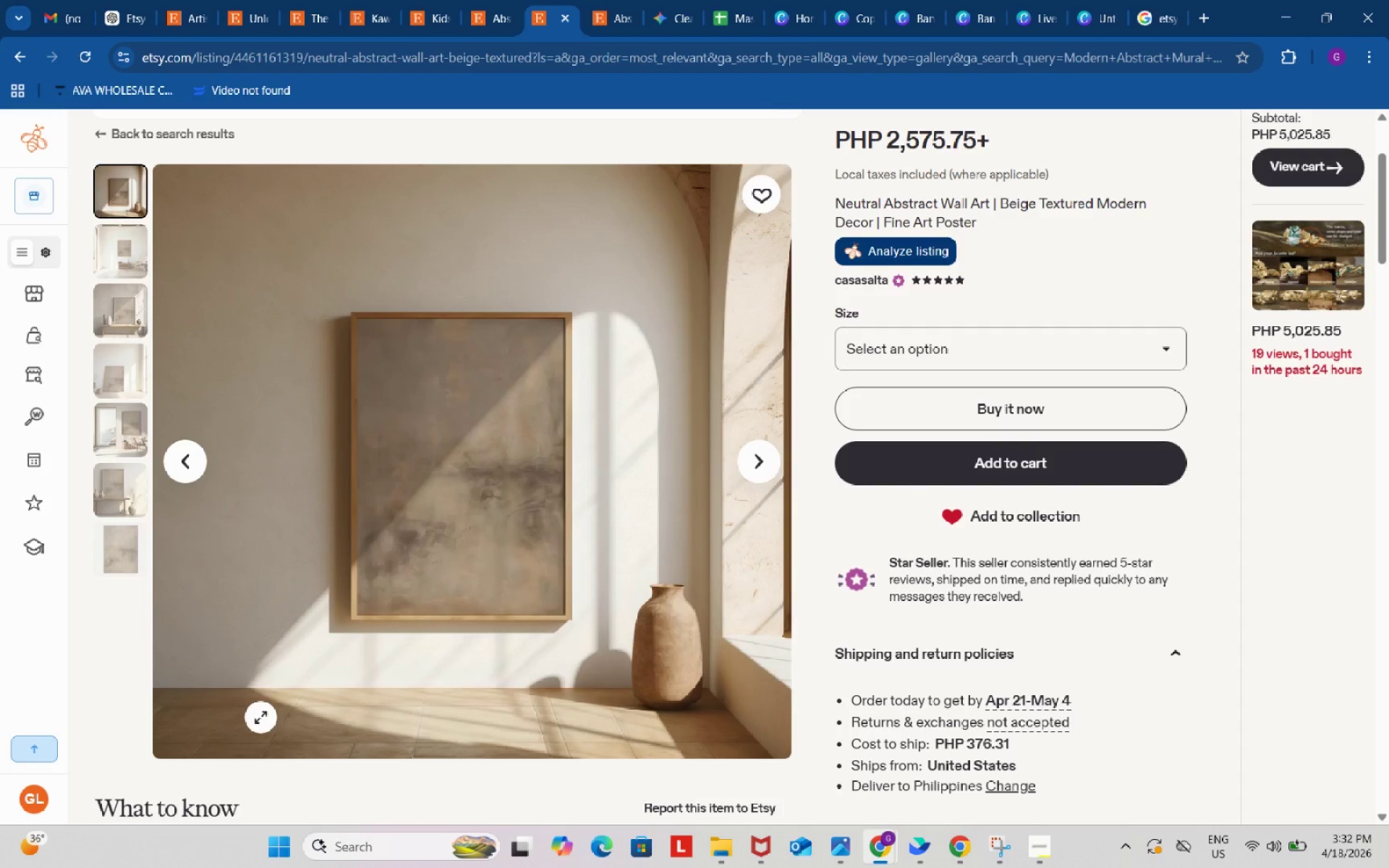 
scroll: coordinate [260, 717], scroll_direction: up, amount: 1.0
 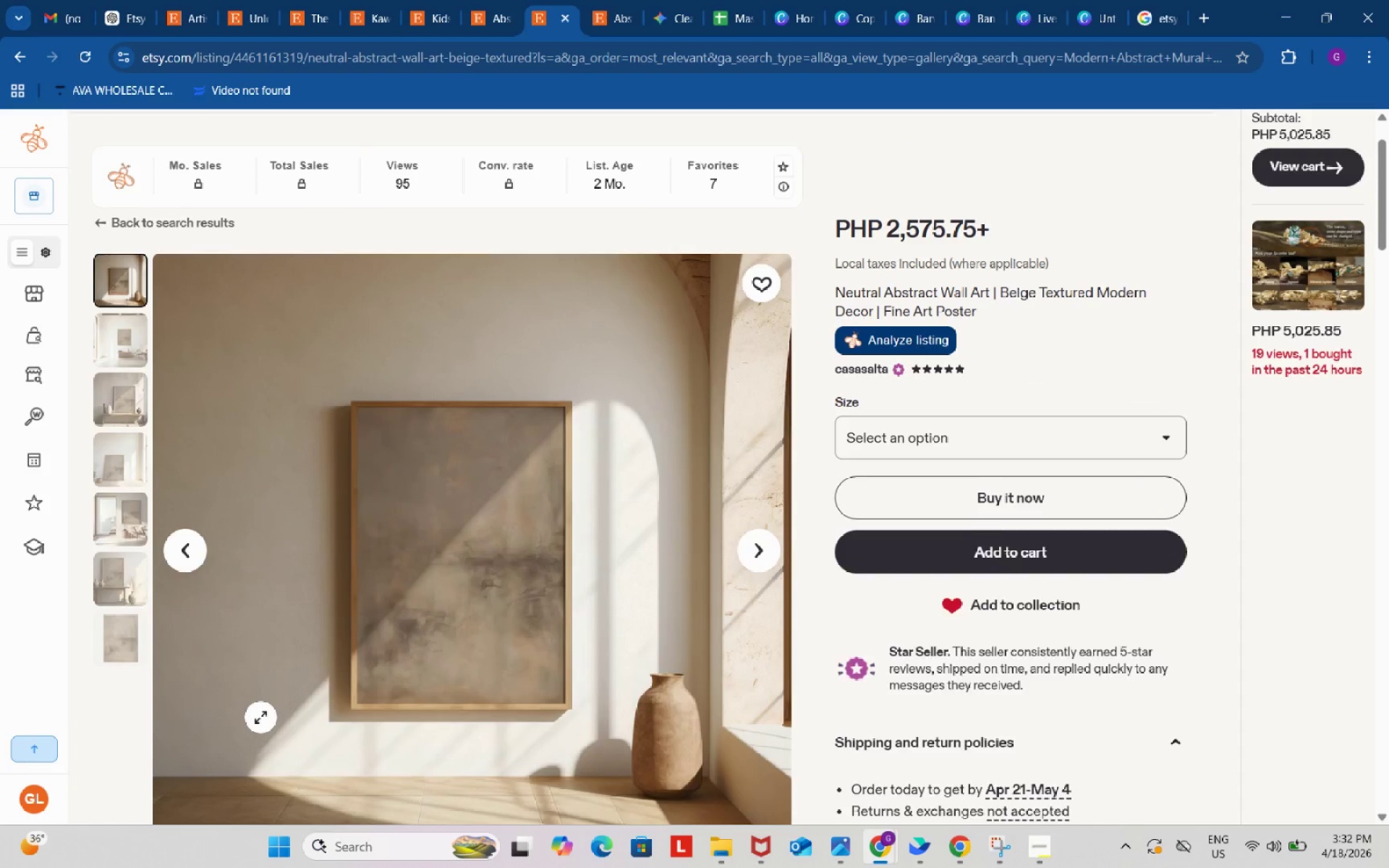 
scroll: coordinate [260, 717], scroll_direction: down, amount: 1.0
 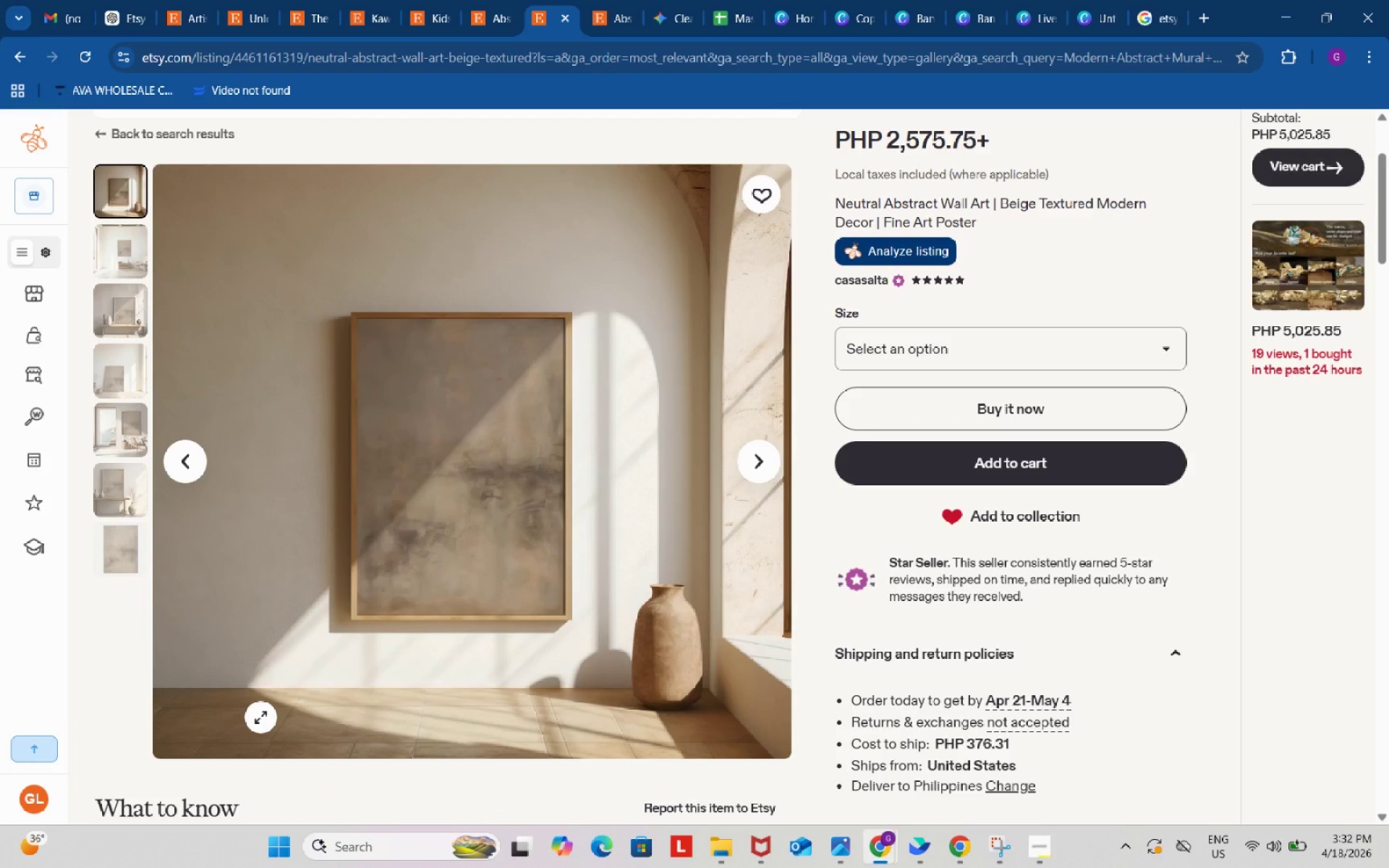 
key(Meta+Shift+S)
 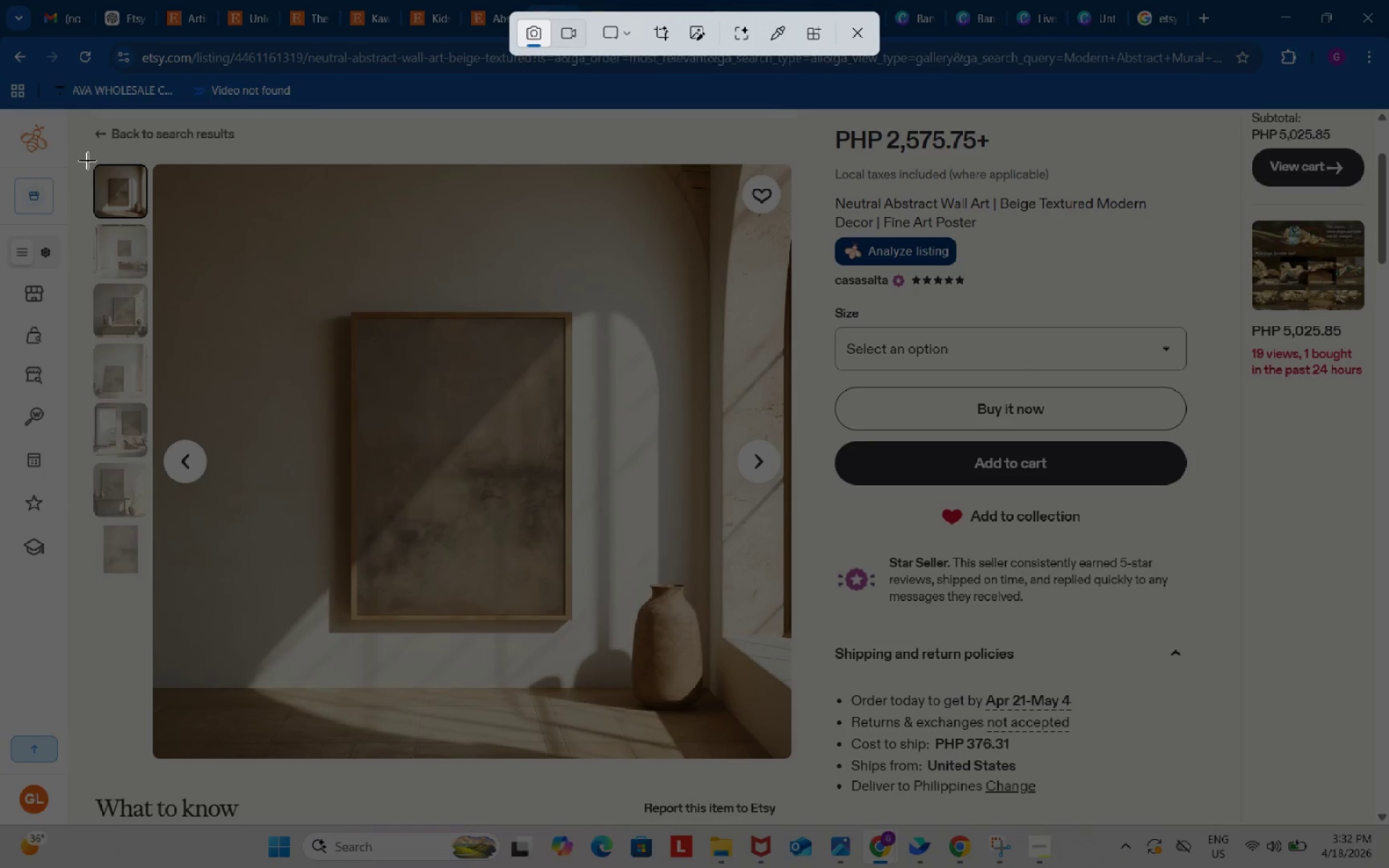 
left_click_drag(start_coordinate=[89, 161], to_coordinate=[150, 752])
 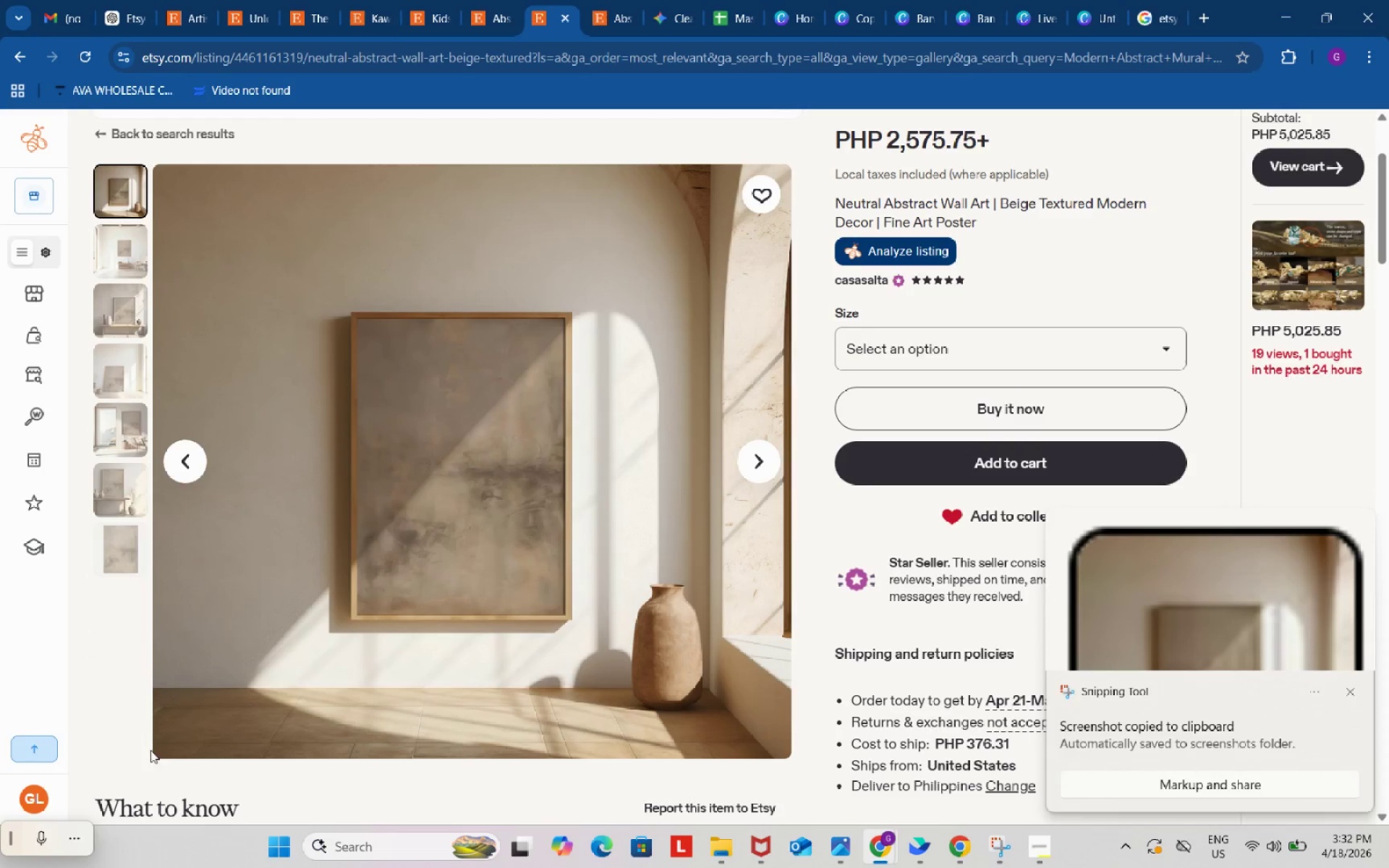 
left_click([1105, 588])
 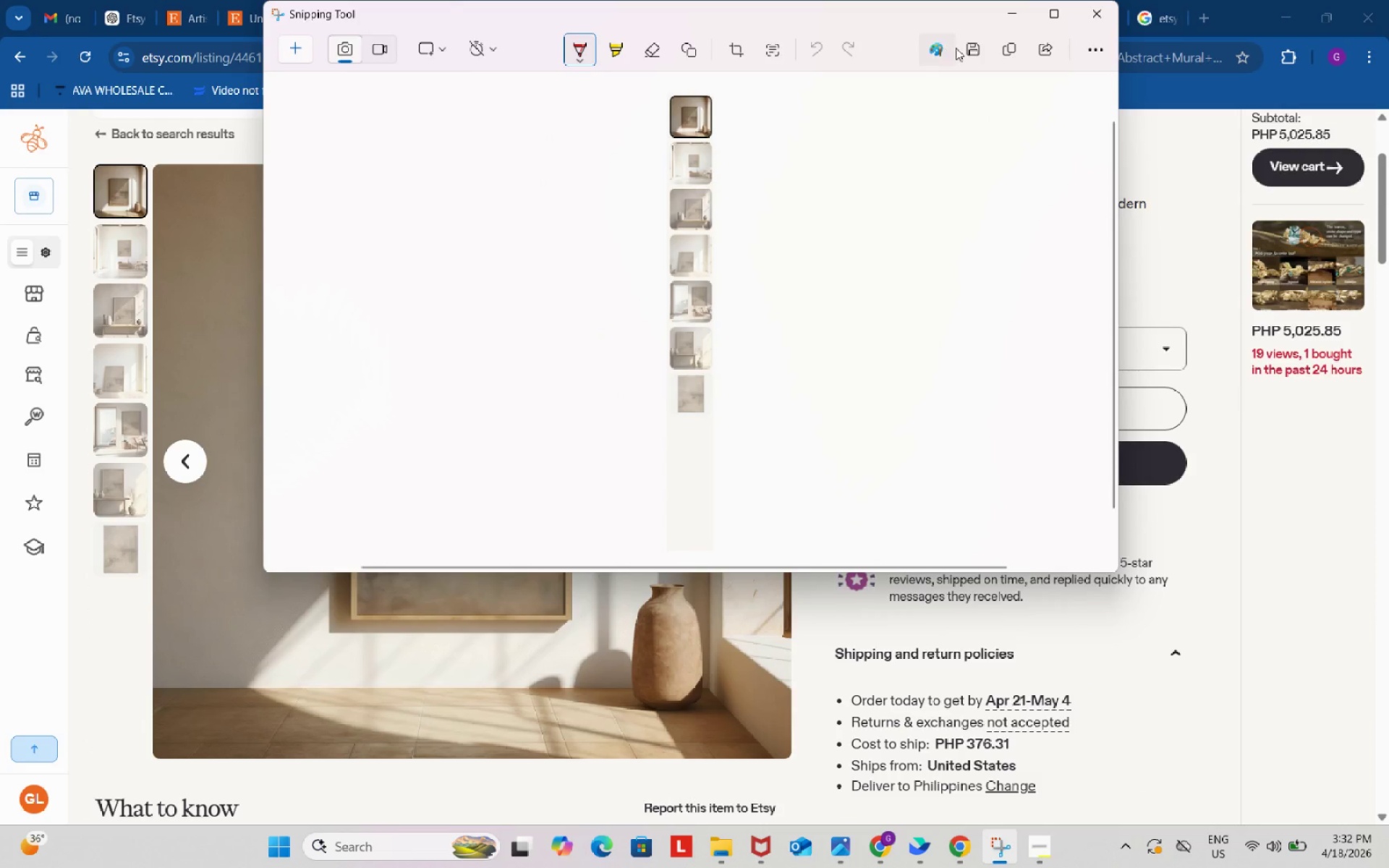 
left_click([970, 46])
 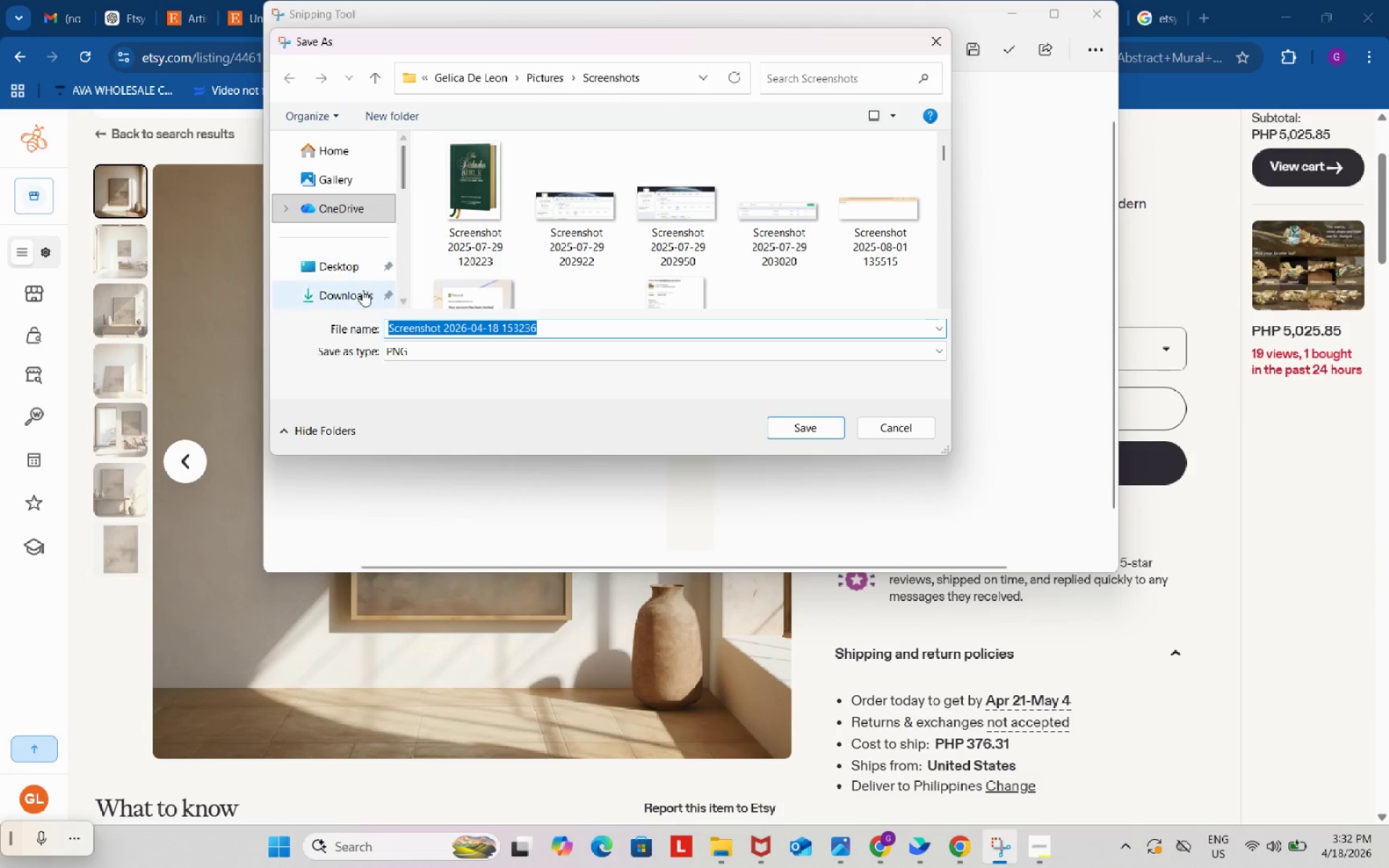 
left_click([360, 292])
 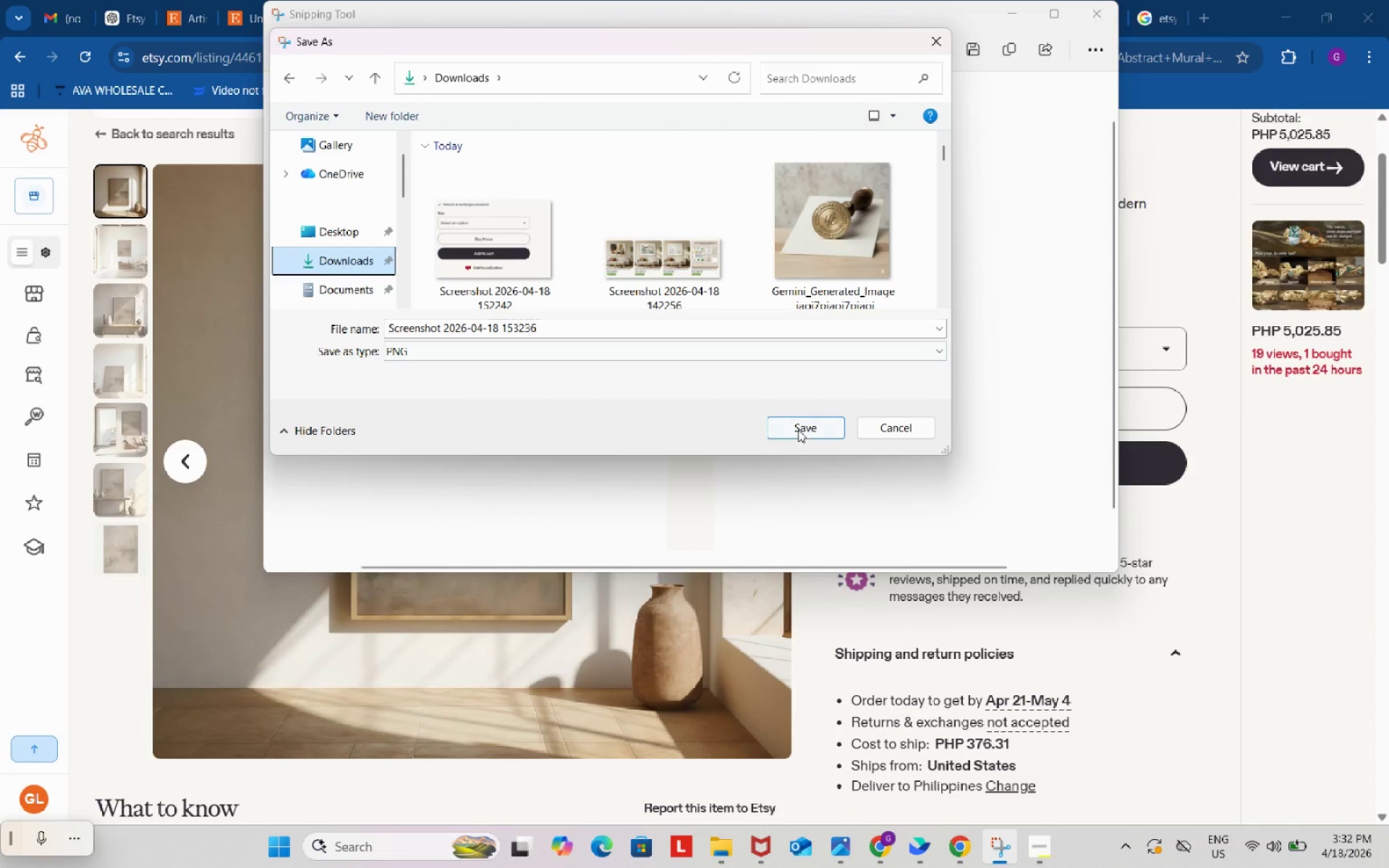 
left_click([798, 429])
 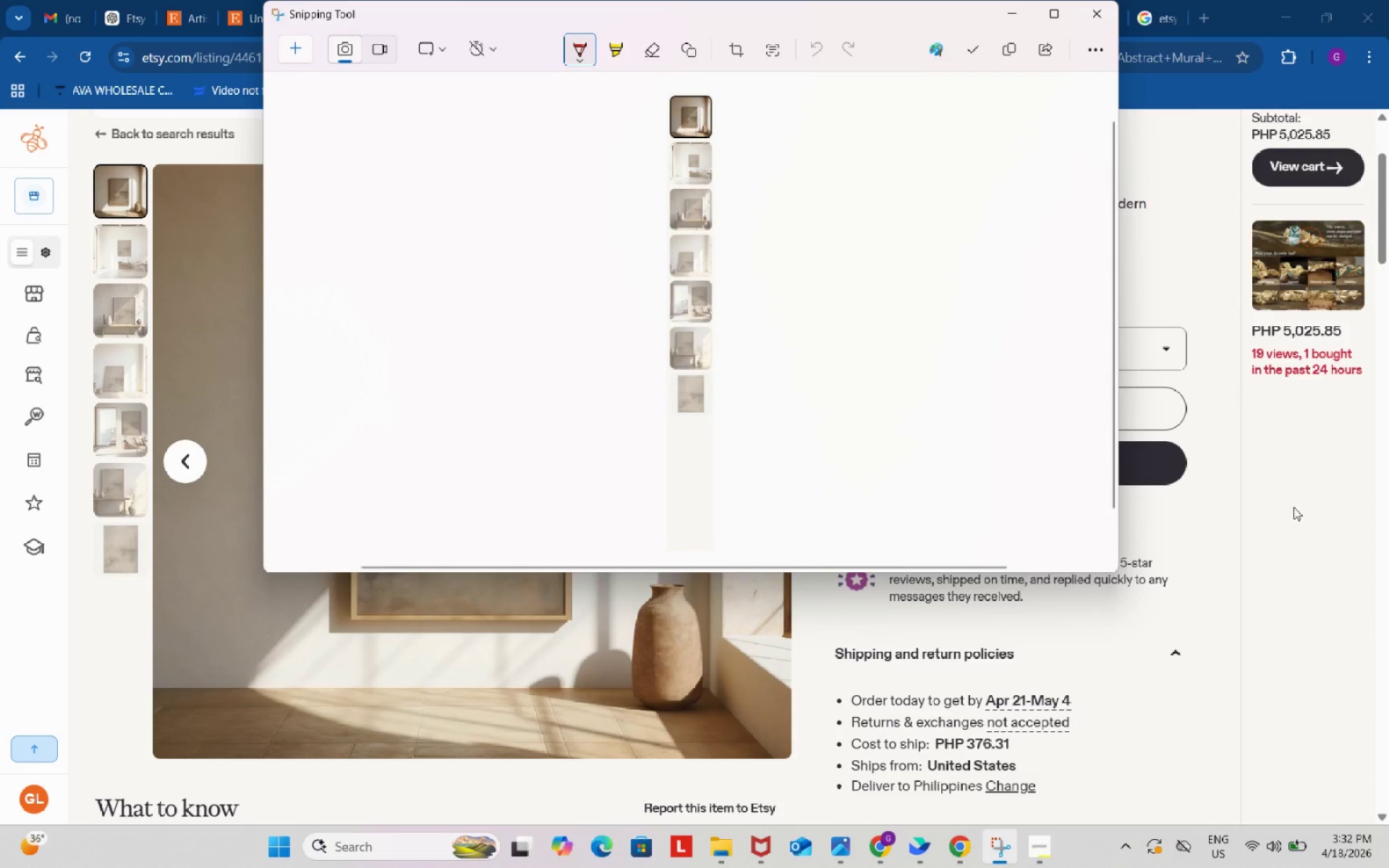 
left_click([1298, 511])
 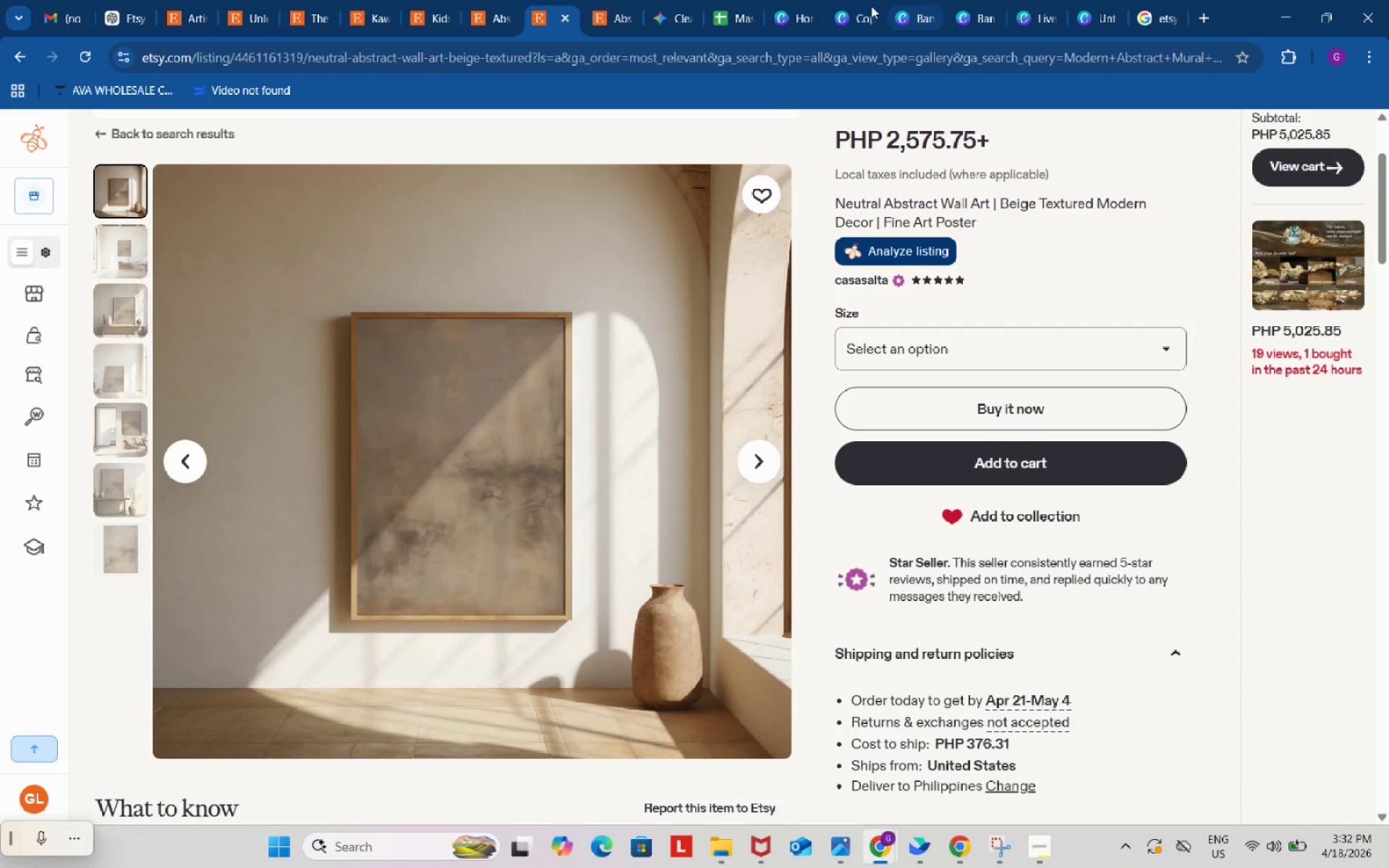 
left_click([858, 6])
 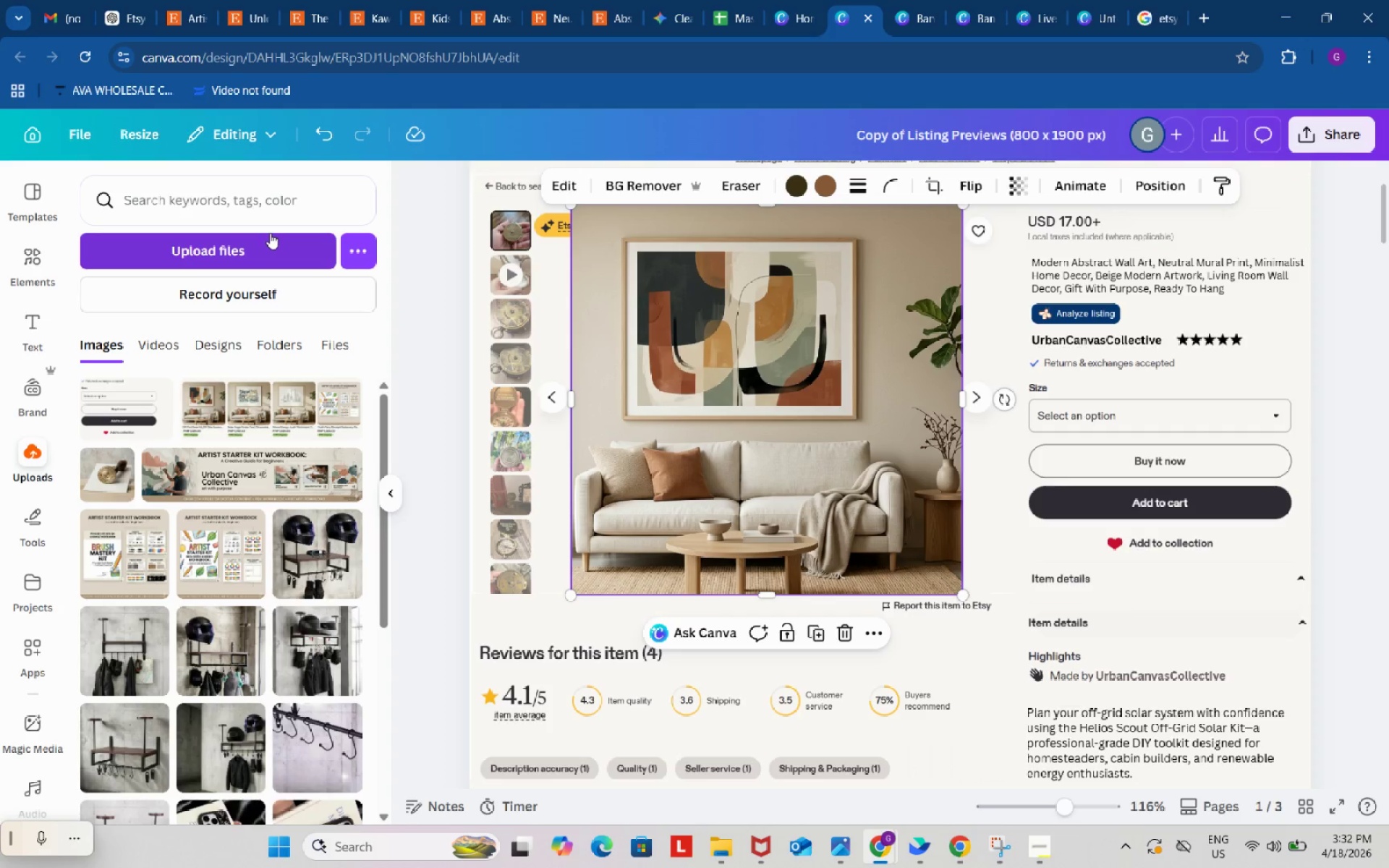 
left_click([266, 236])
 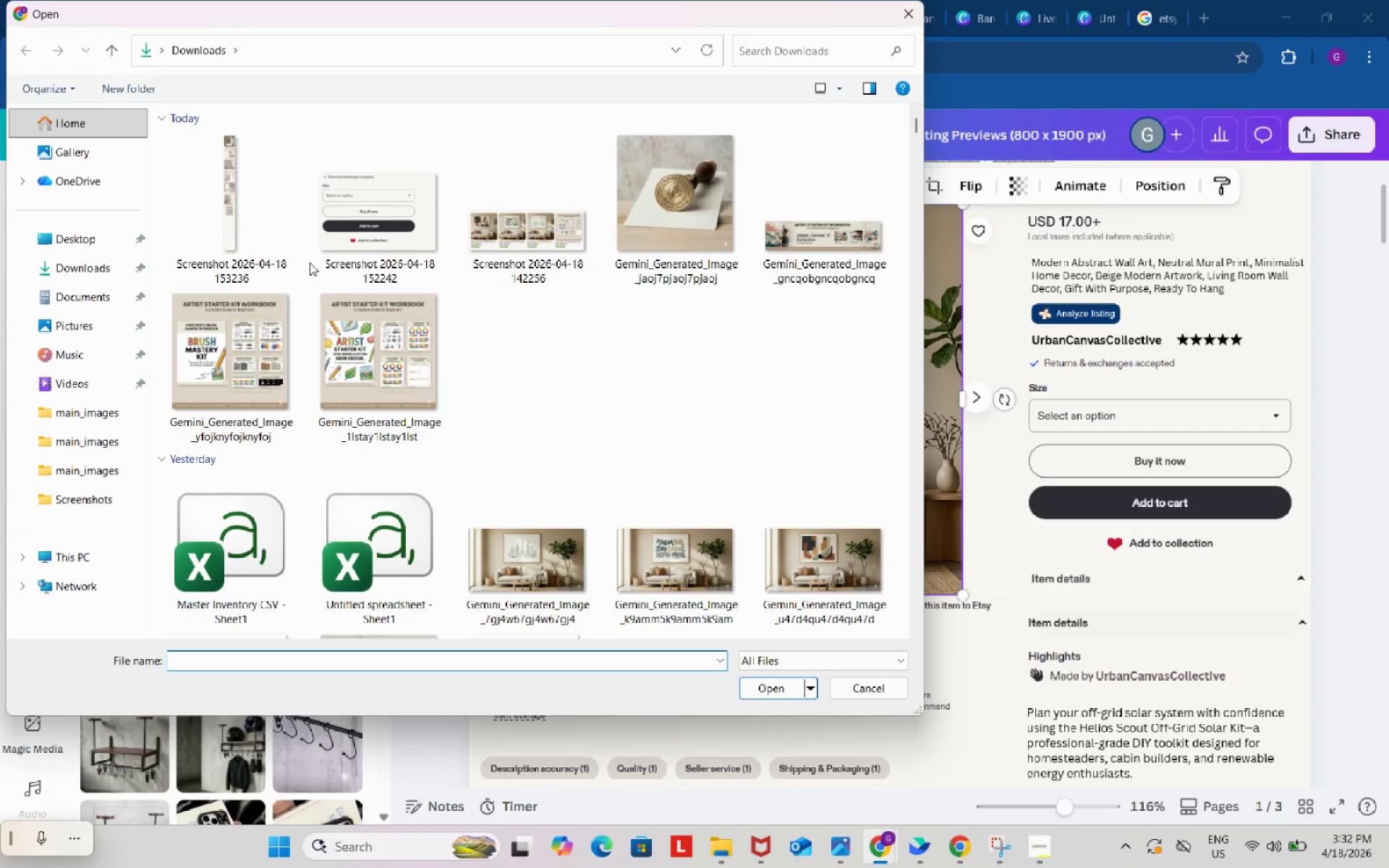 
left_click([247, 199])
 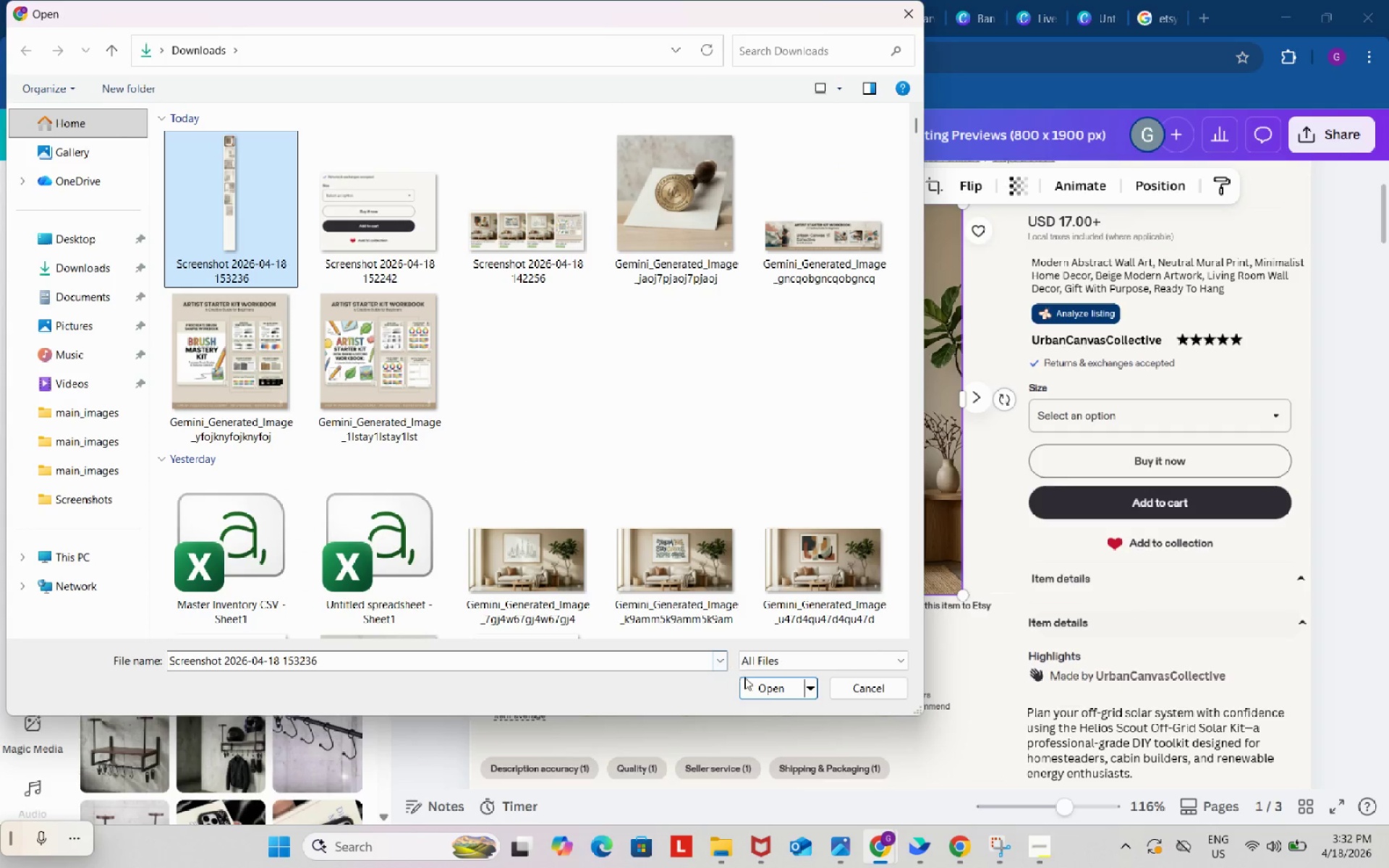 
left_click([759, 687])
 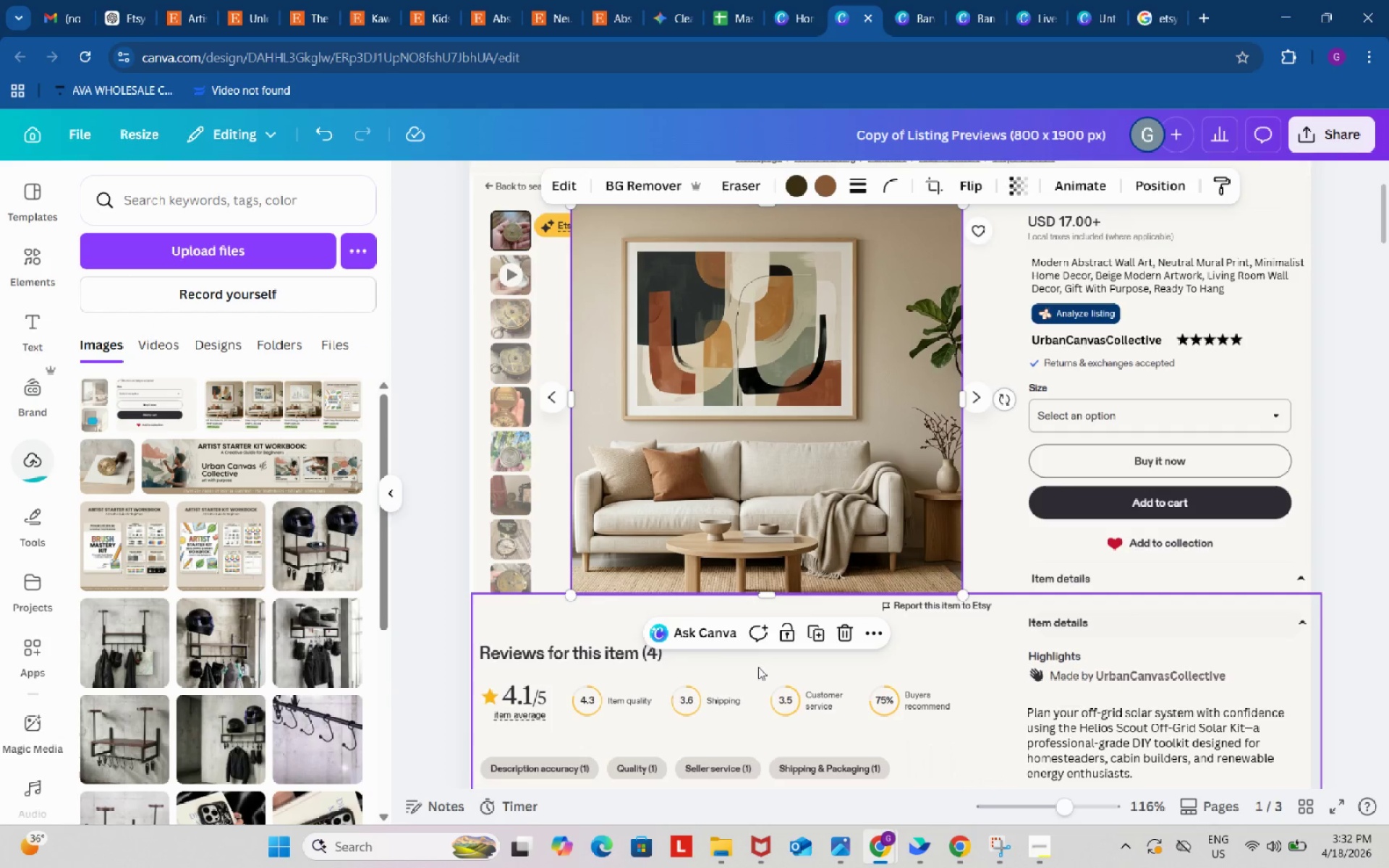 
scroll: coordinate [756, 665], scroll_direction: down, amount: 7.0
 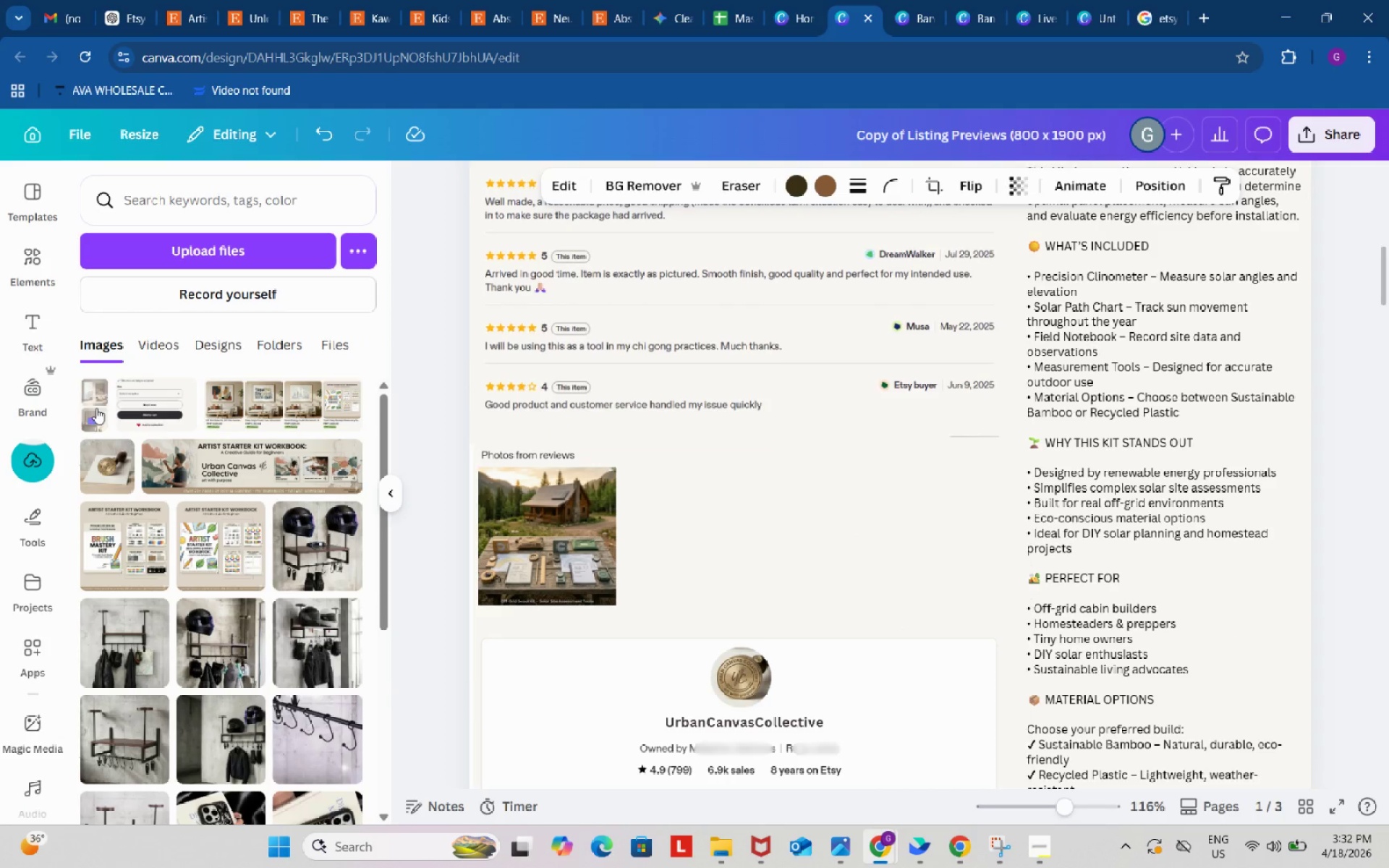 
left_click([91, 405])
 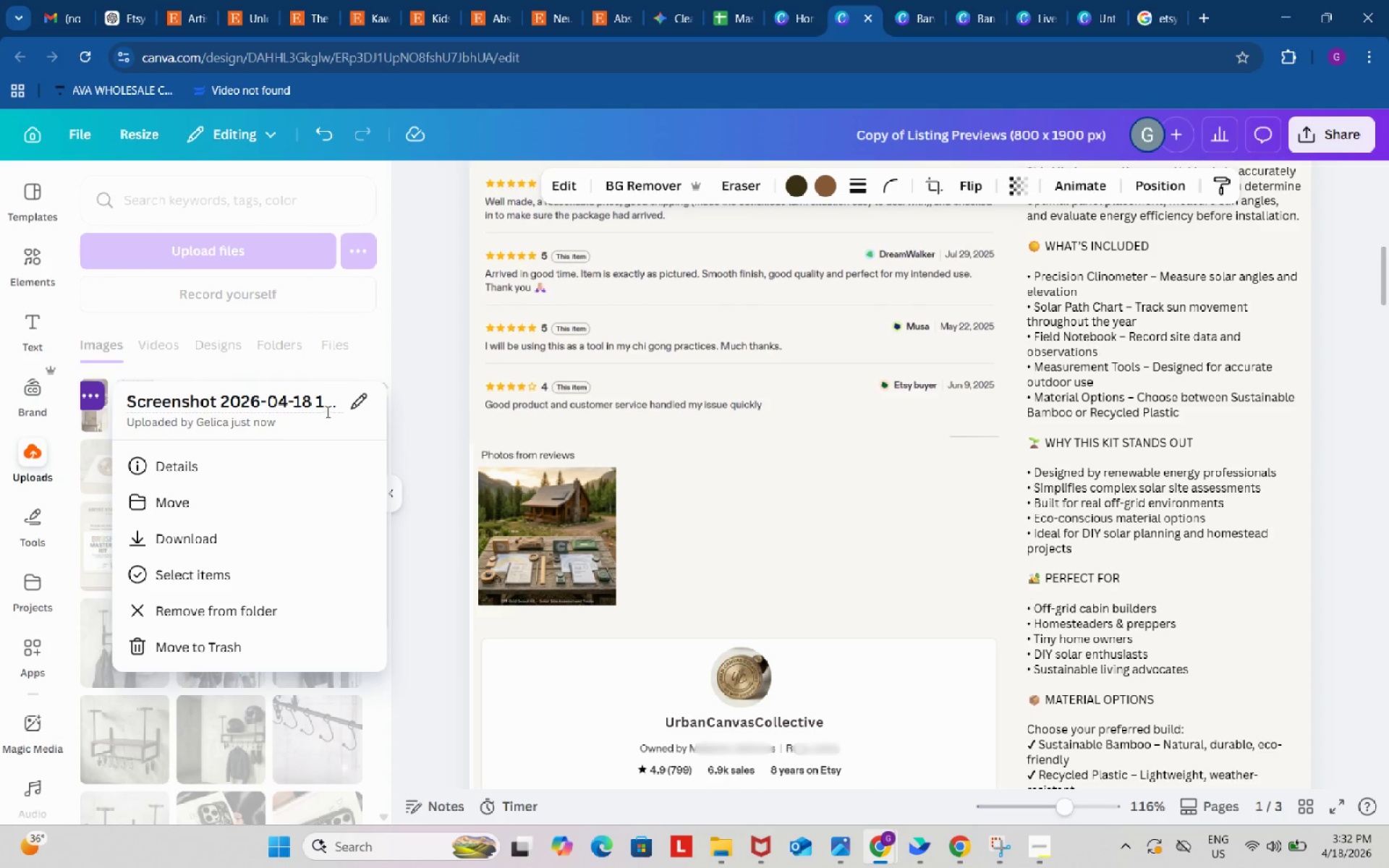 
left_click([428, 363])
 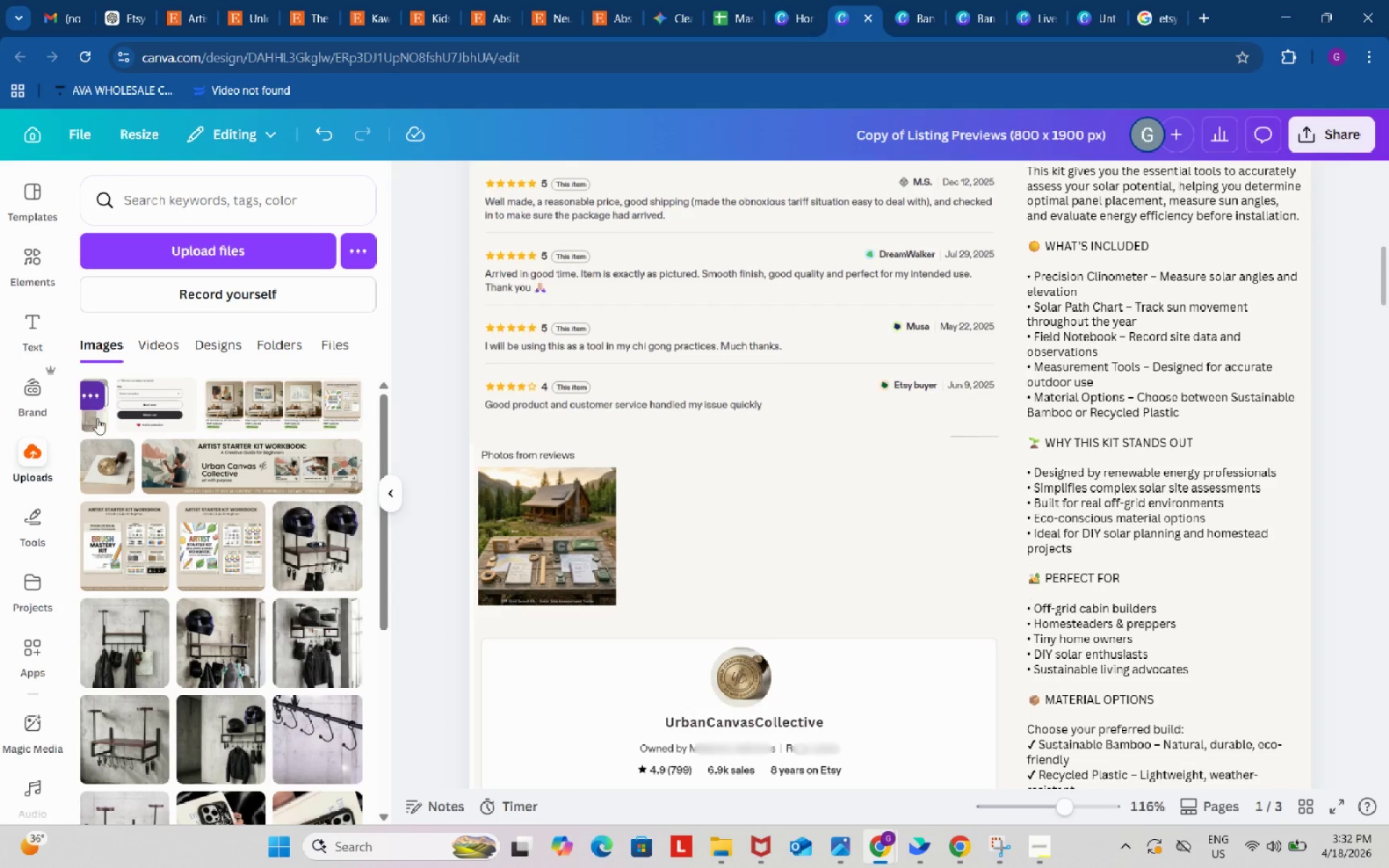 
left_click([97, 424])
 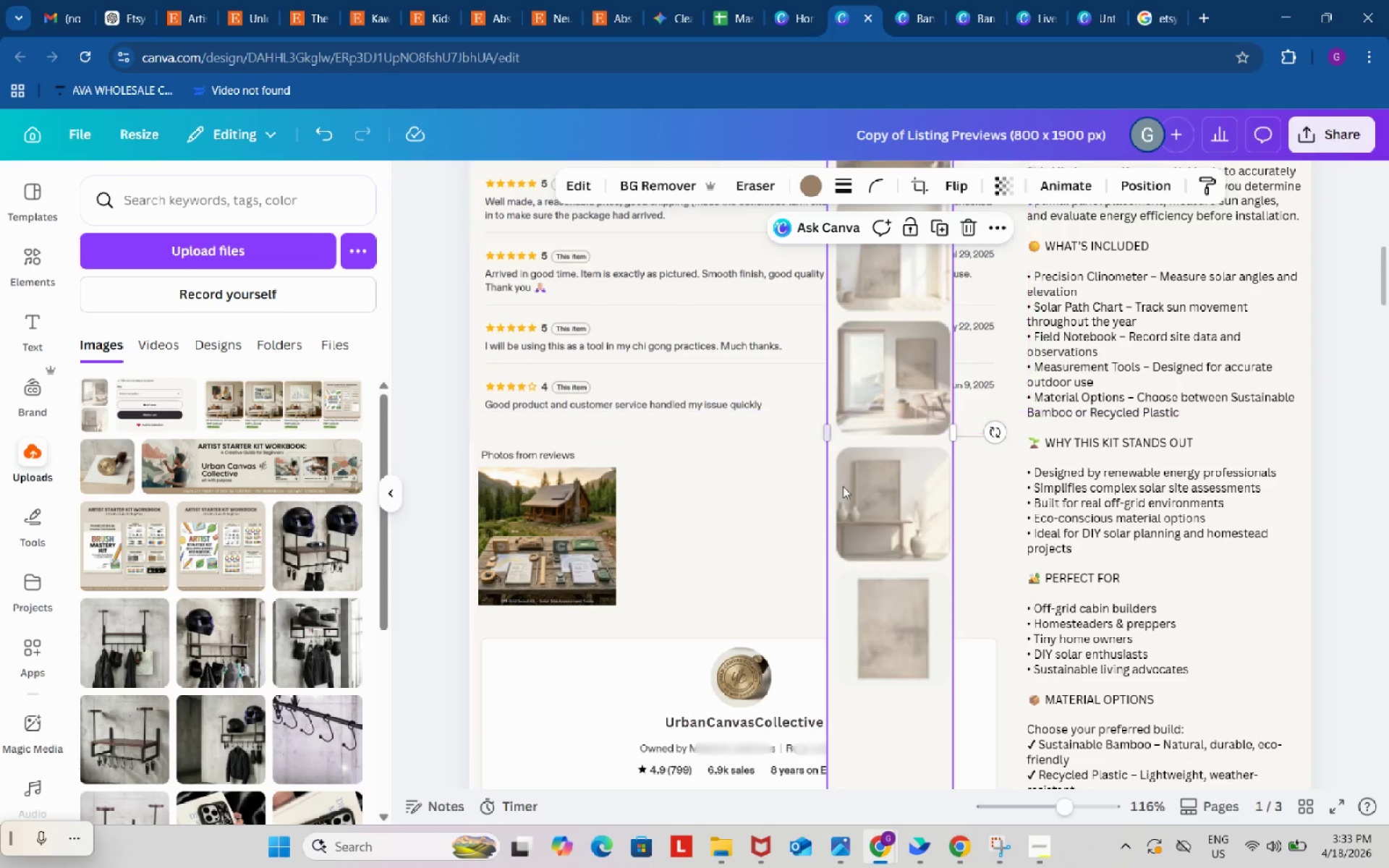 
scroll: coordinate [844, 486], scroll_direction: up, amount: 4.0
 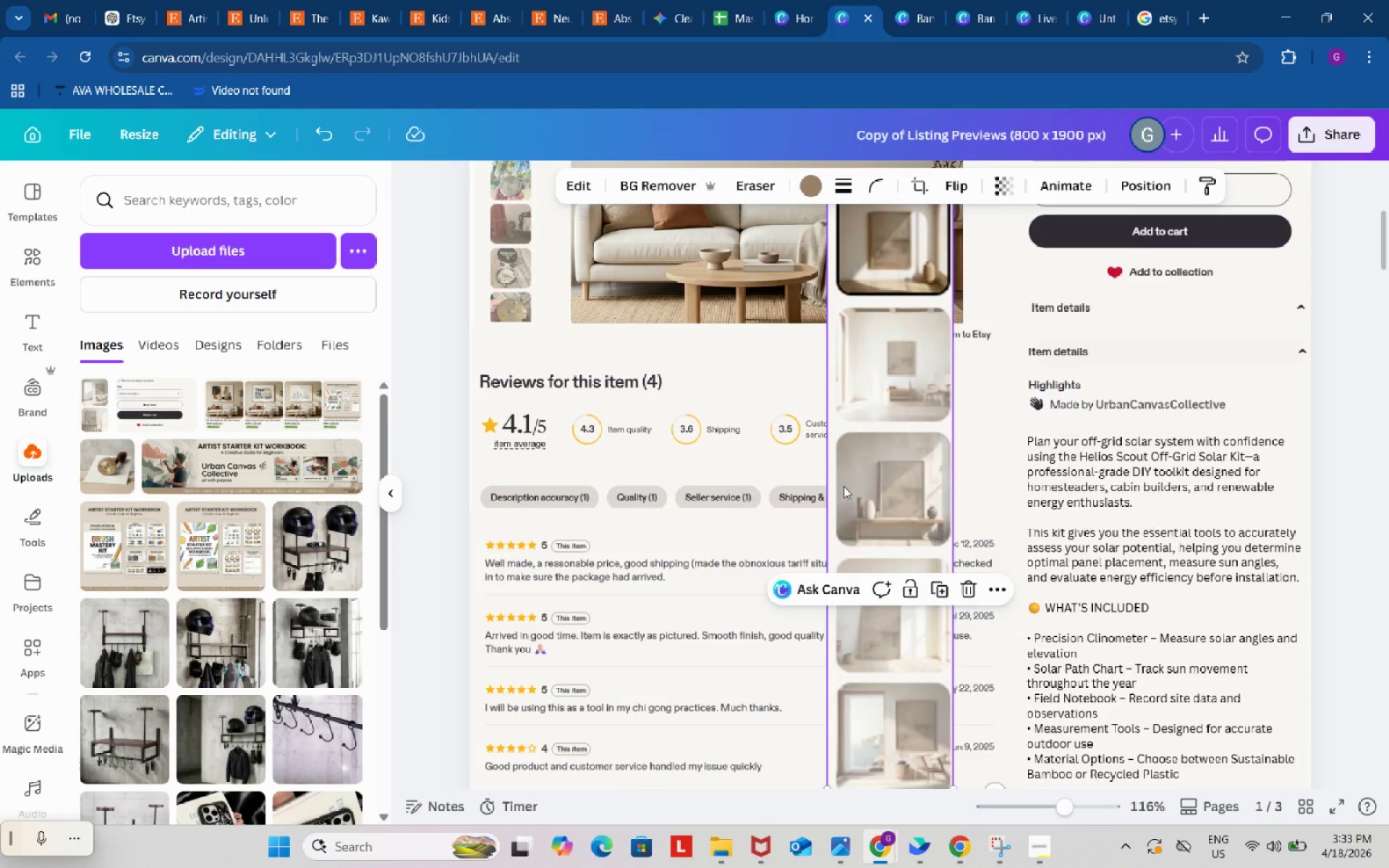 
scroll: coordinate [856, 505], scroll_direction: down, amount: 7.0
 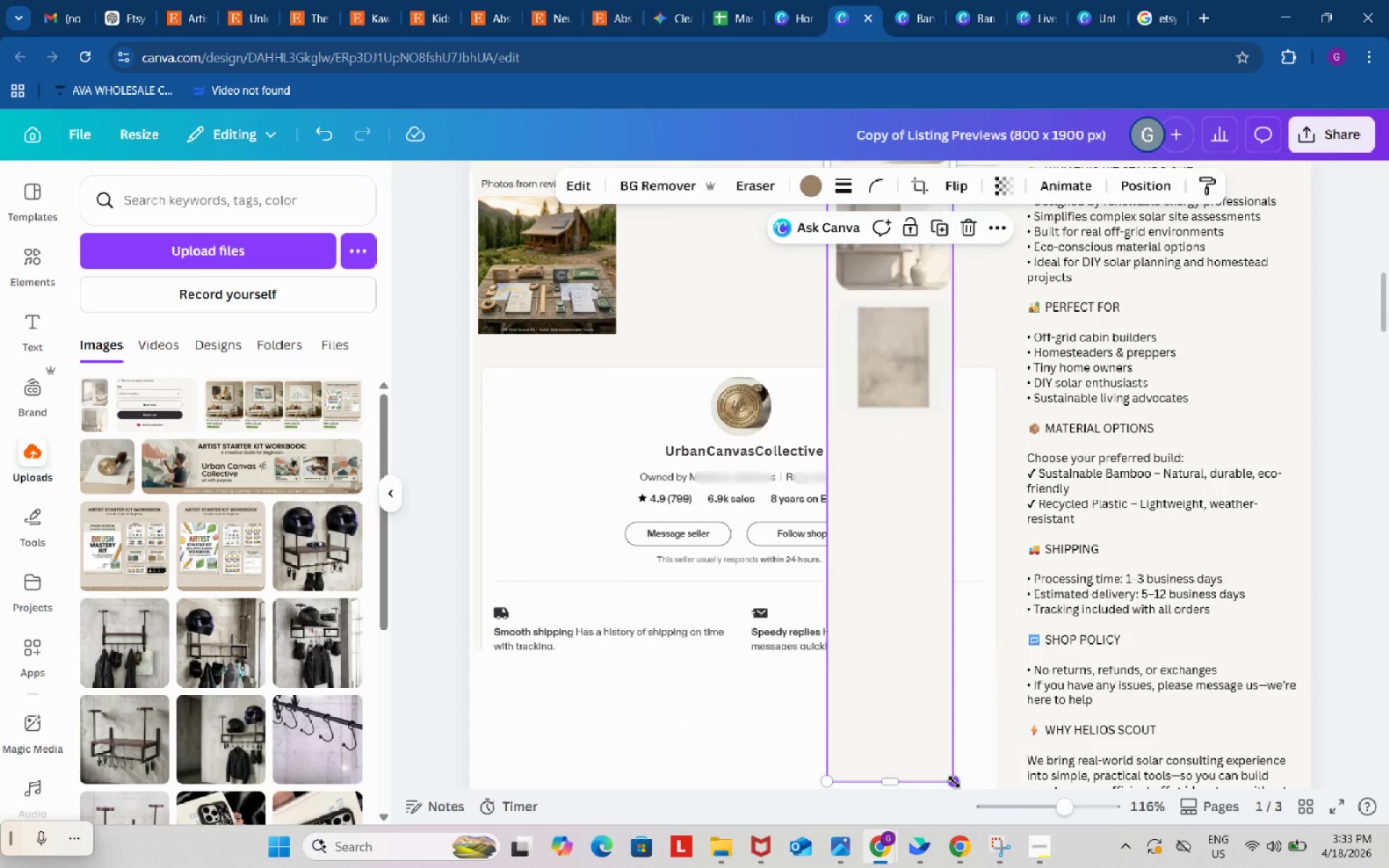 
left_click_drag(start_coordinate=[954, 782], to_coordinate=[870, 341])
 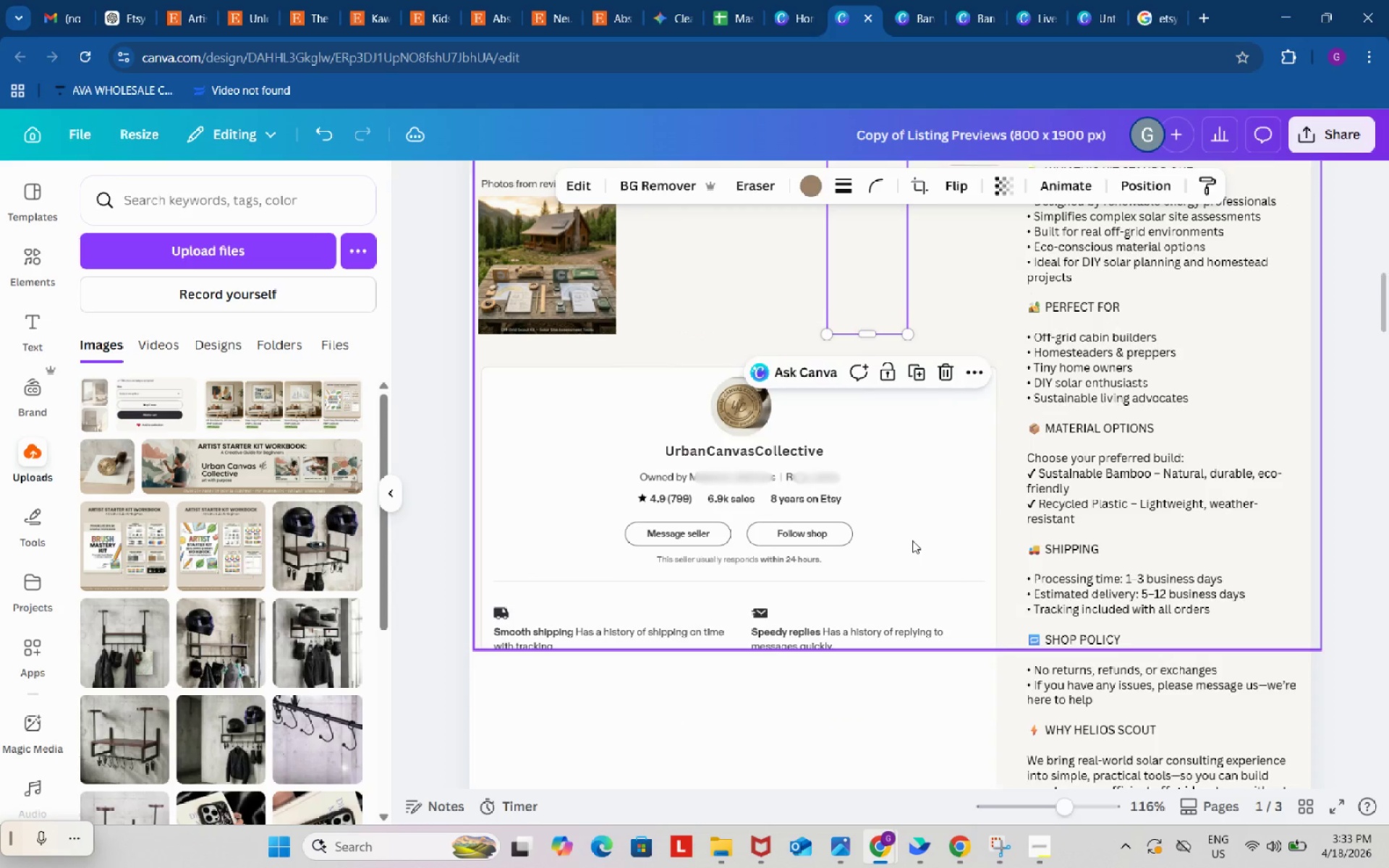 
scroll: coordinate [912, 540], scroll_direction: up, amount: 2.0
 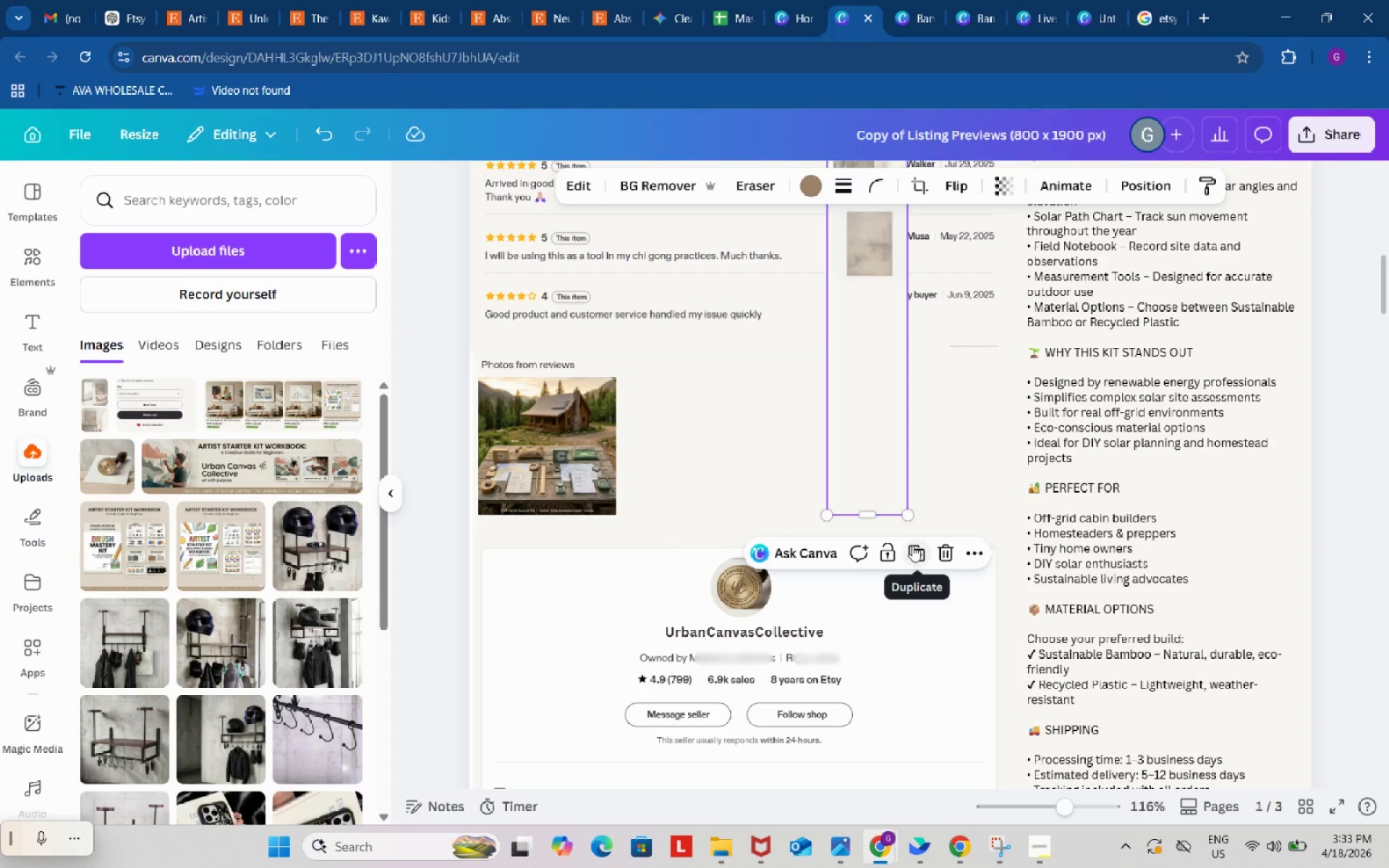 
wait(51.91)
 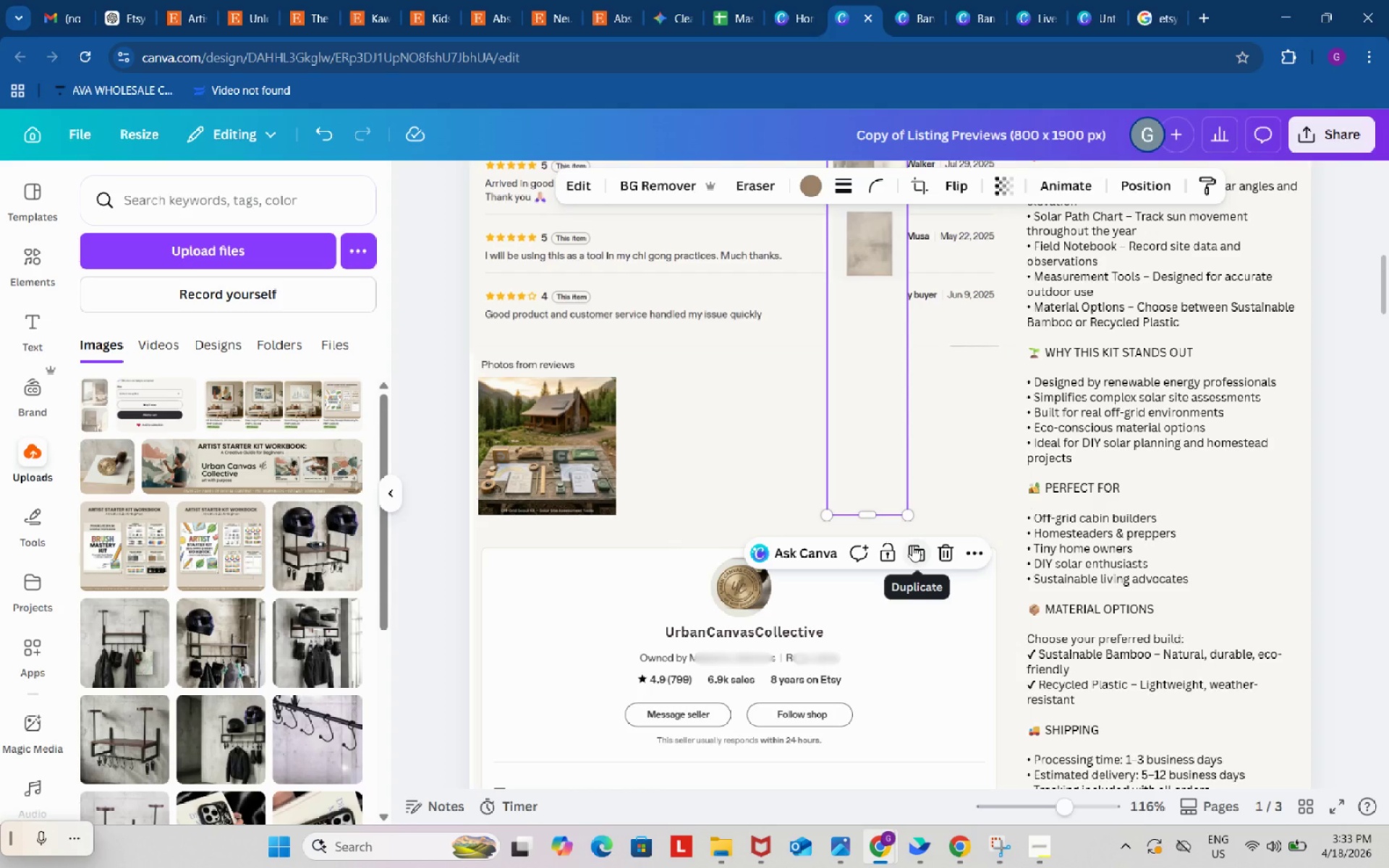 
scroll: coordinate [912, 545], scroll_direction: up, amount: 2.0
 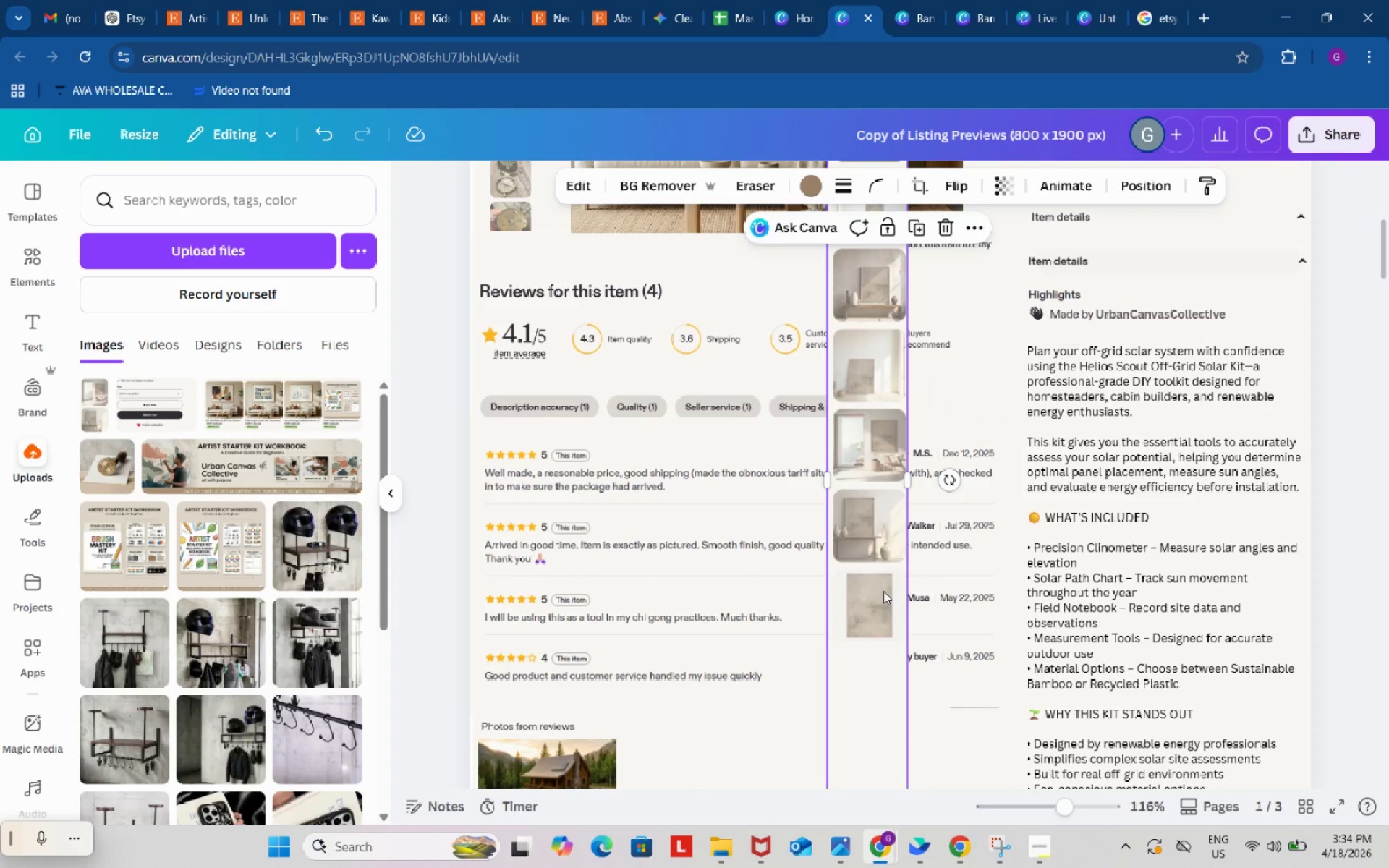 
left_click_drag(start_coordinate=[881, 591], to_coordinate=[794, 603])
 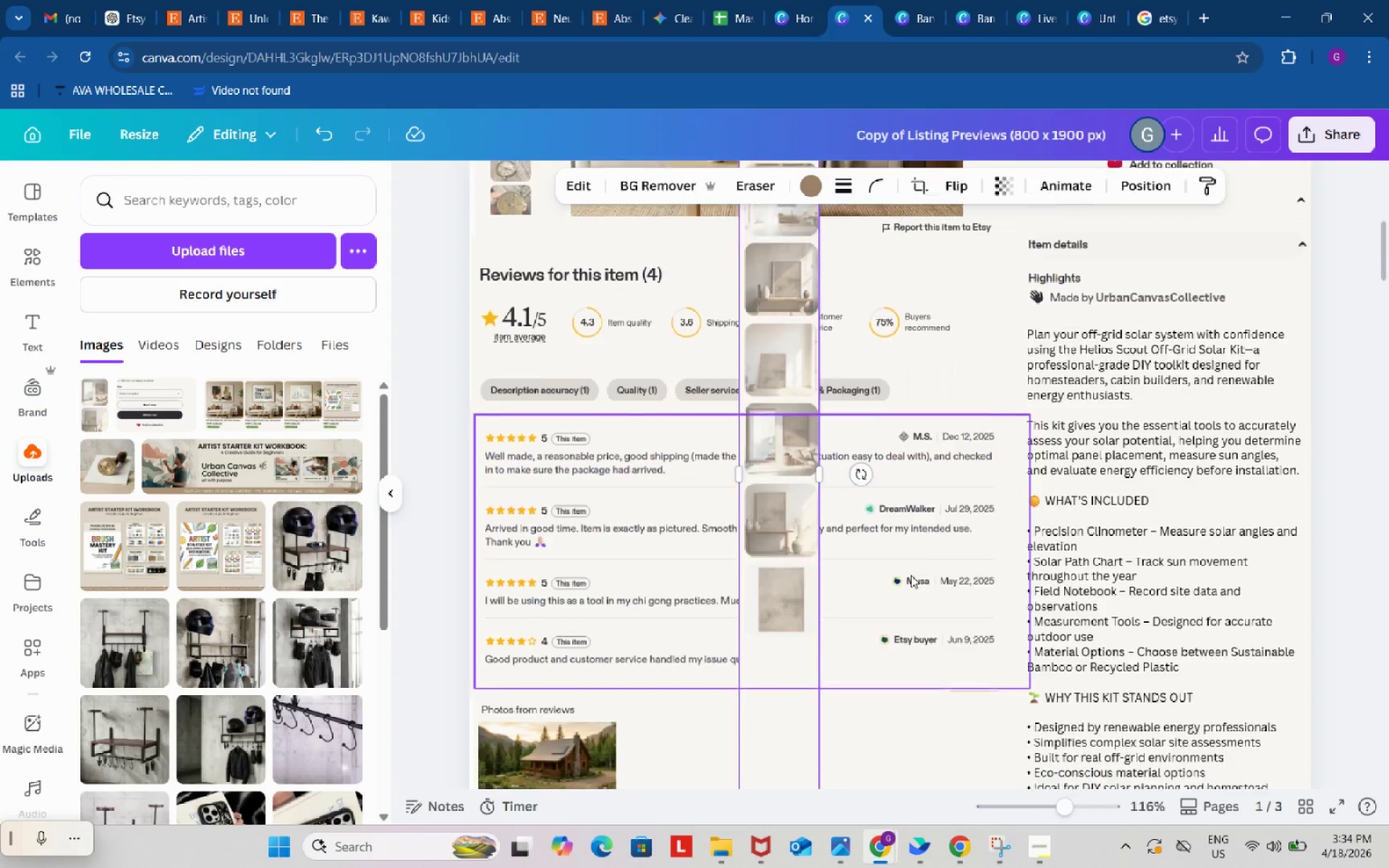 
left_click_drag(start_coordinate=[817, 523], to_coordinate=[775, 352])
 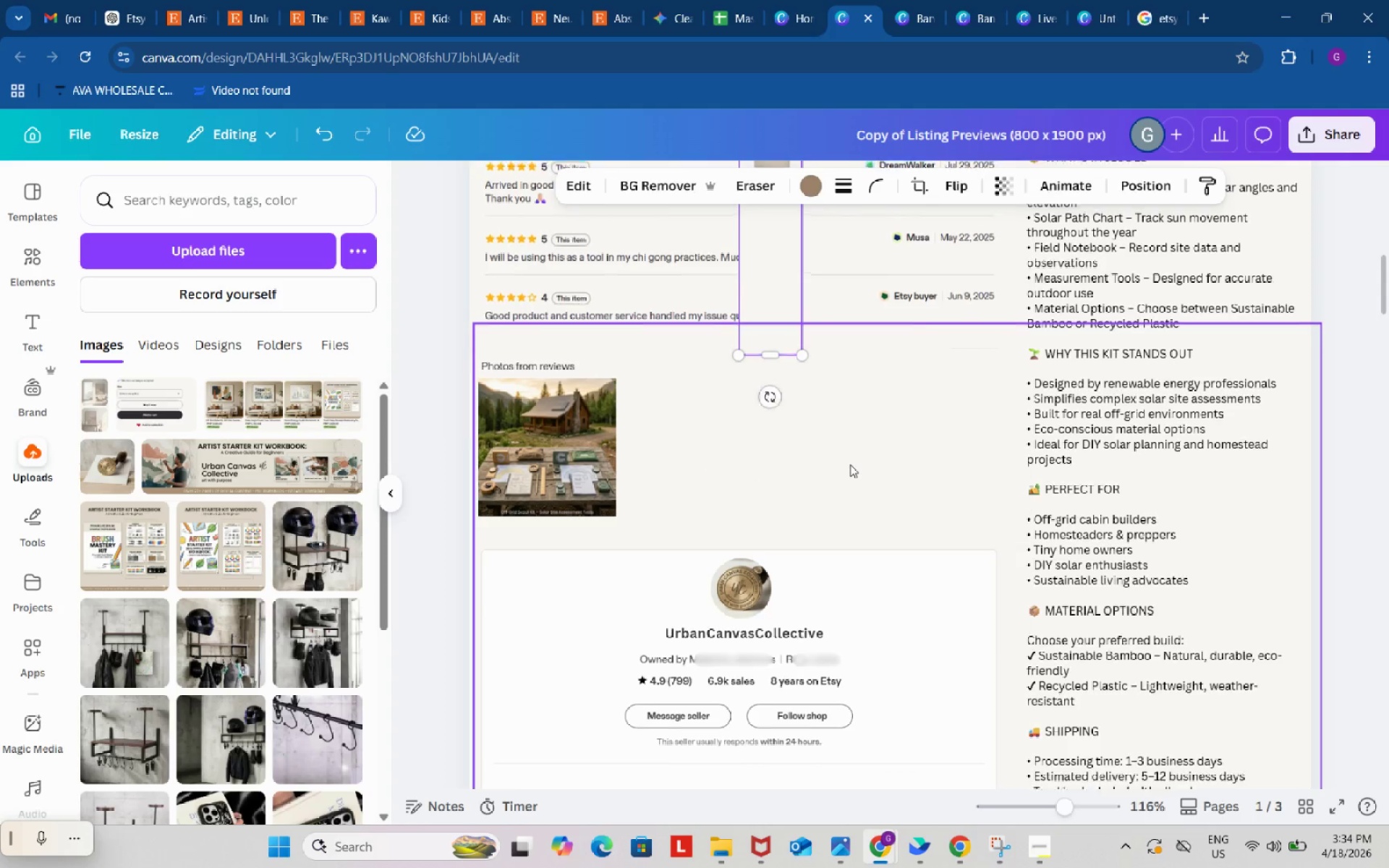 
scroll: coordinate [911, 575], scroll_direction: down, amount: 4.0
 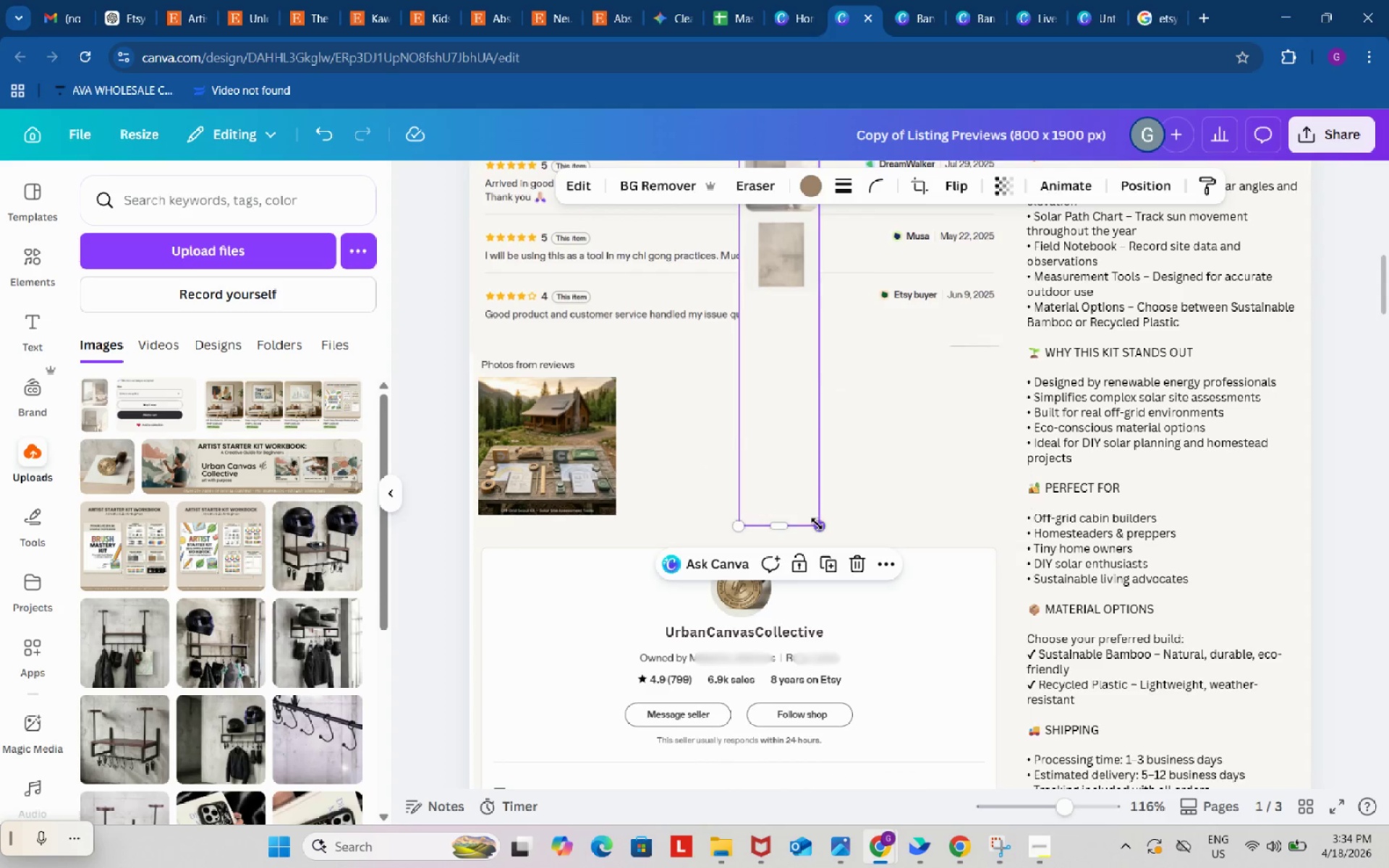 
left_click_drag(start_coordinate=[772, 492], to_coordinate=[548, 454])
 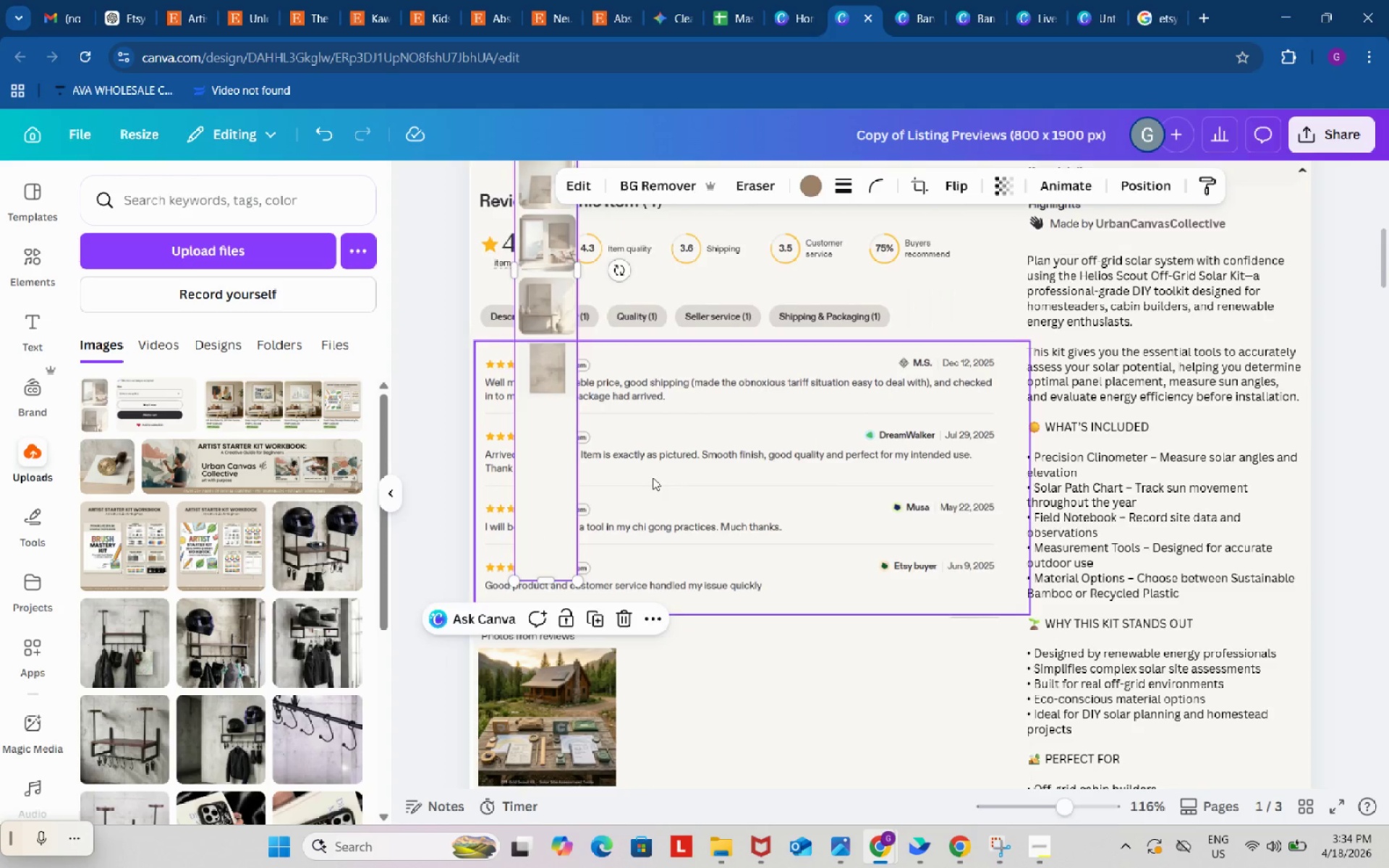 
scroll: coordinate [552, 368], scroll_direction: up, amount: 7.0
 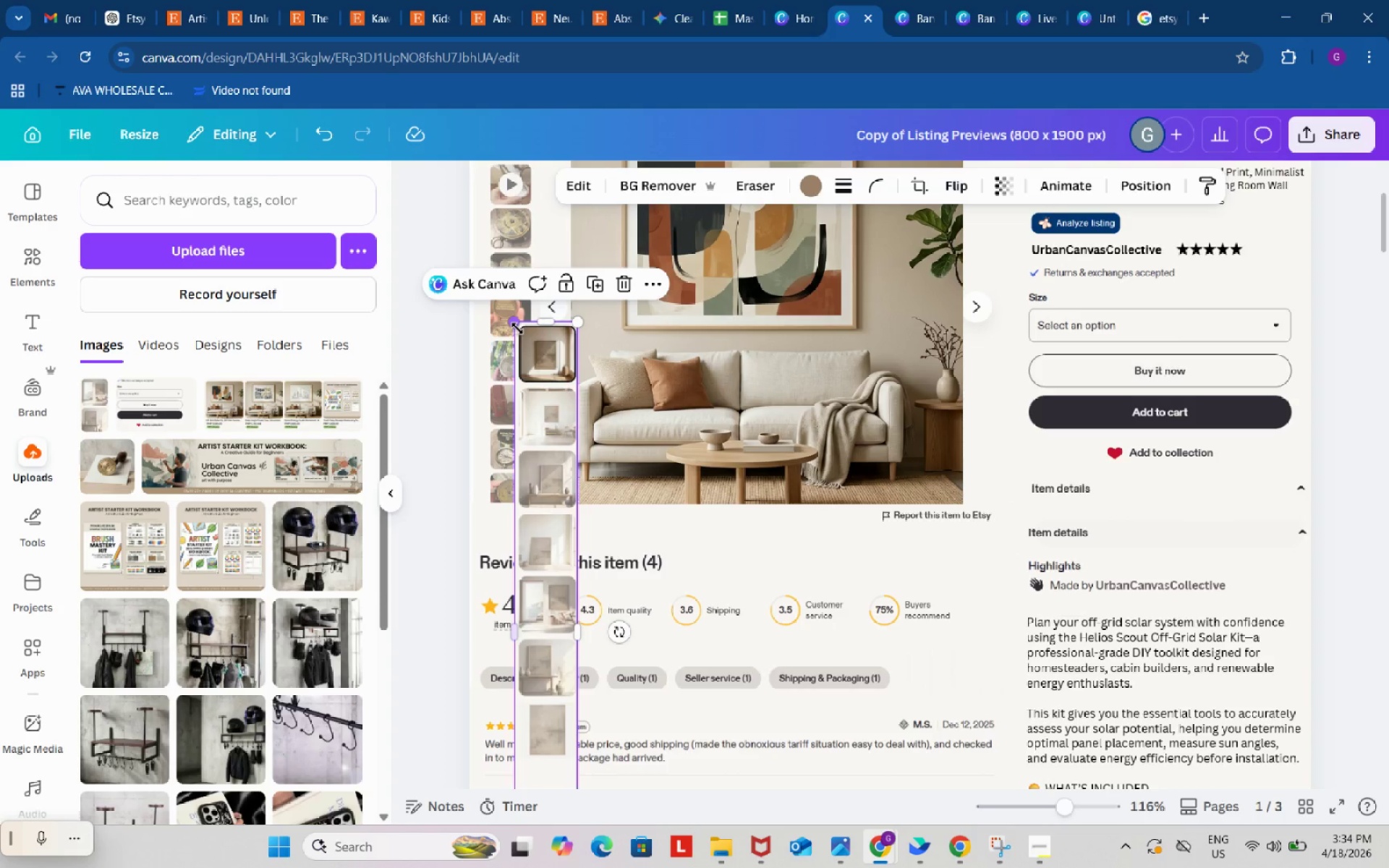 
left_click_drag(start_coordinate=[517, 327], to_coordinate=[555, 488])
 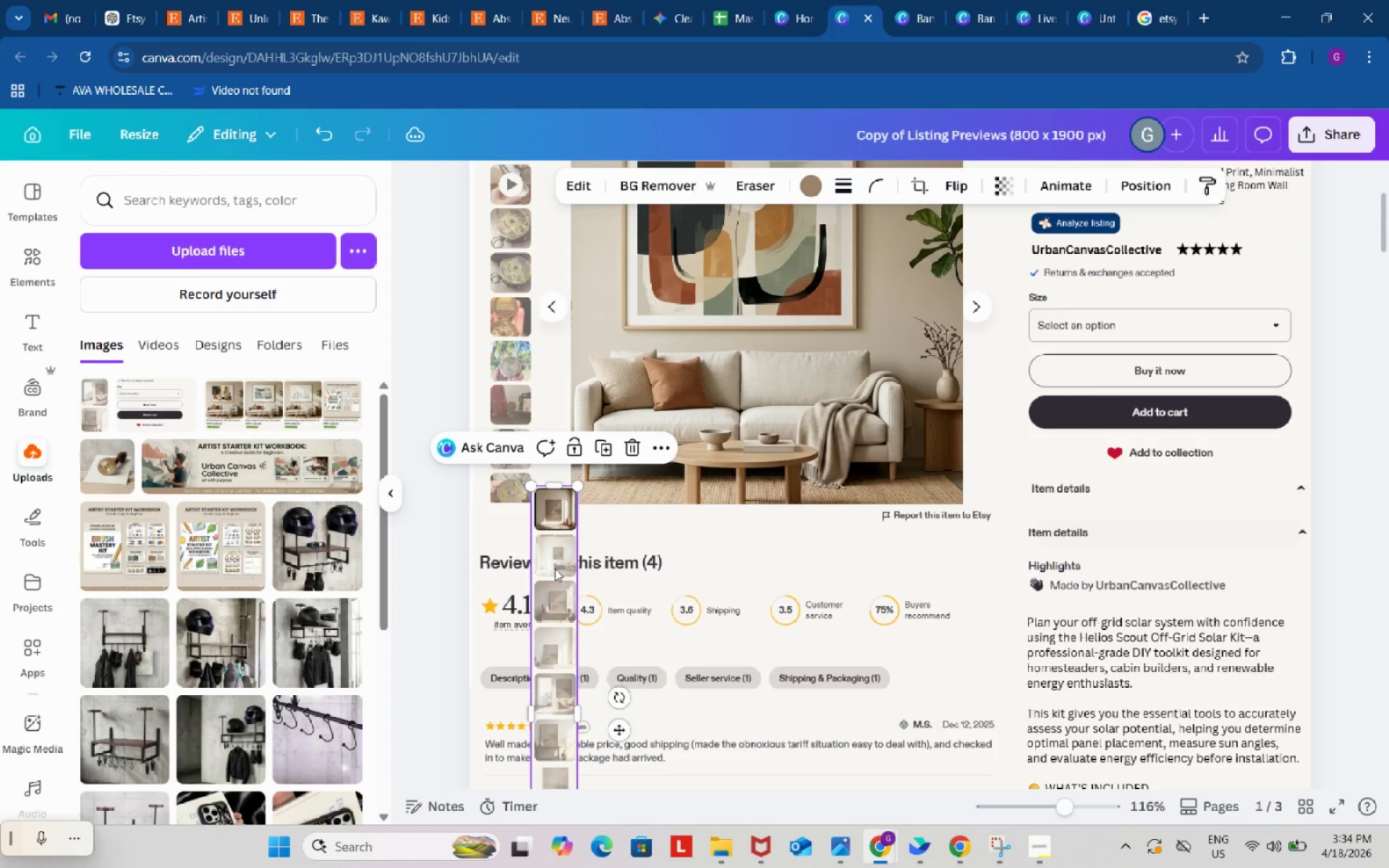 
left_click_drag(start_coordinate=[555, 569], to_coordinate=[513, 283])
 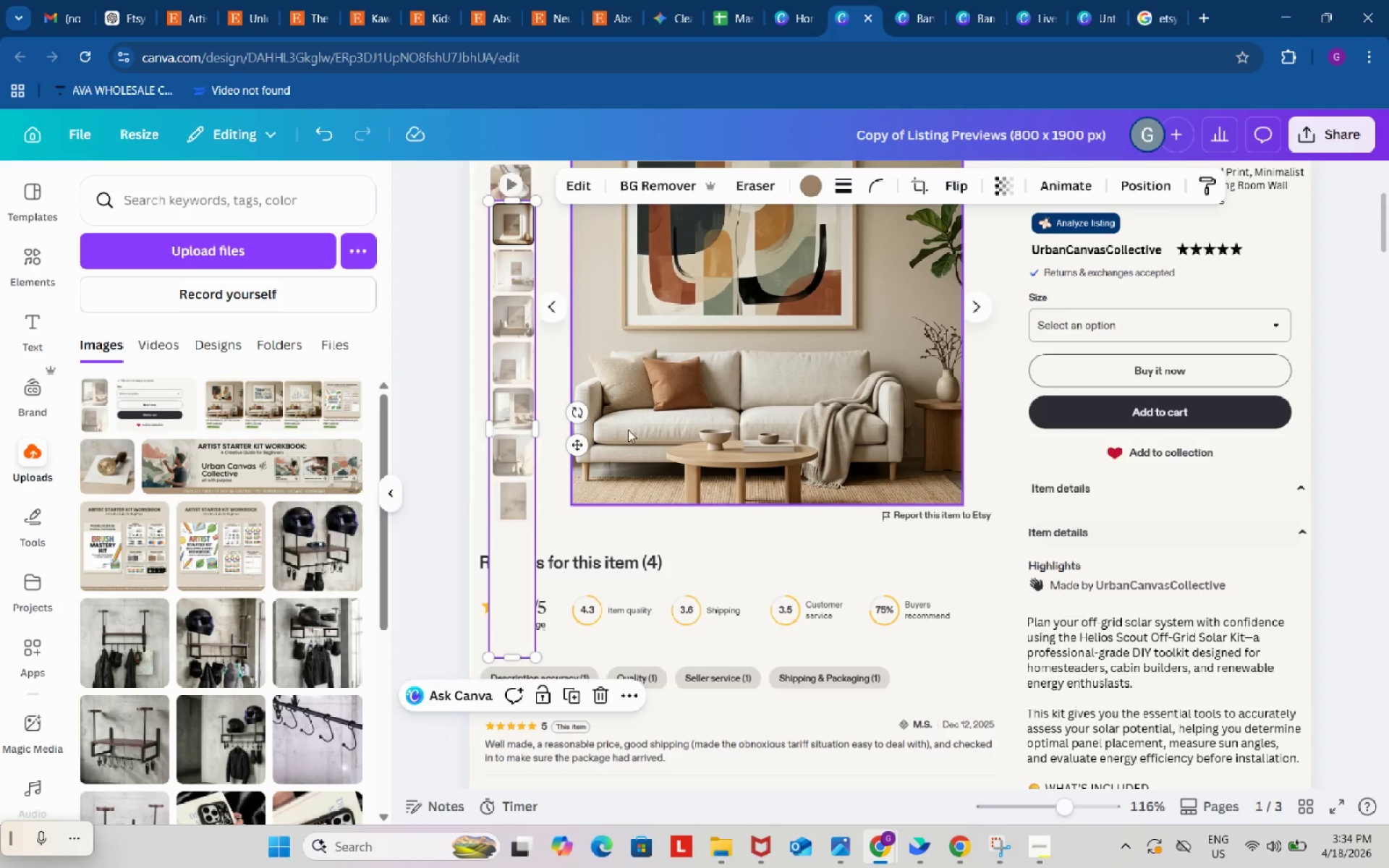 
scroll: coordinate [628, 430], scroll_direction: up, amount: 2.0
 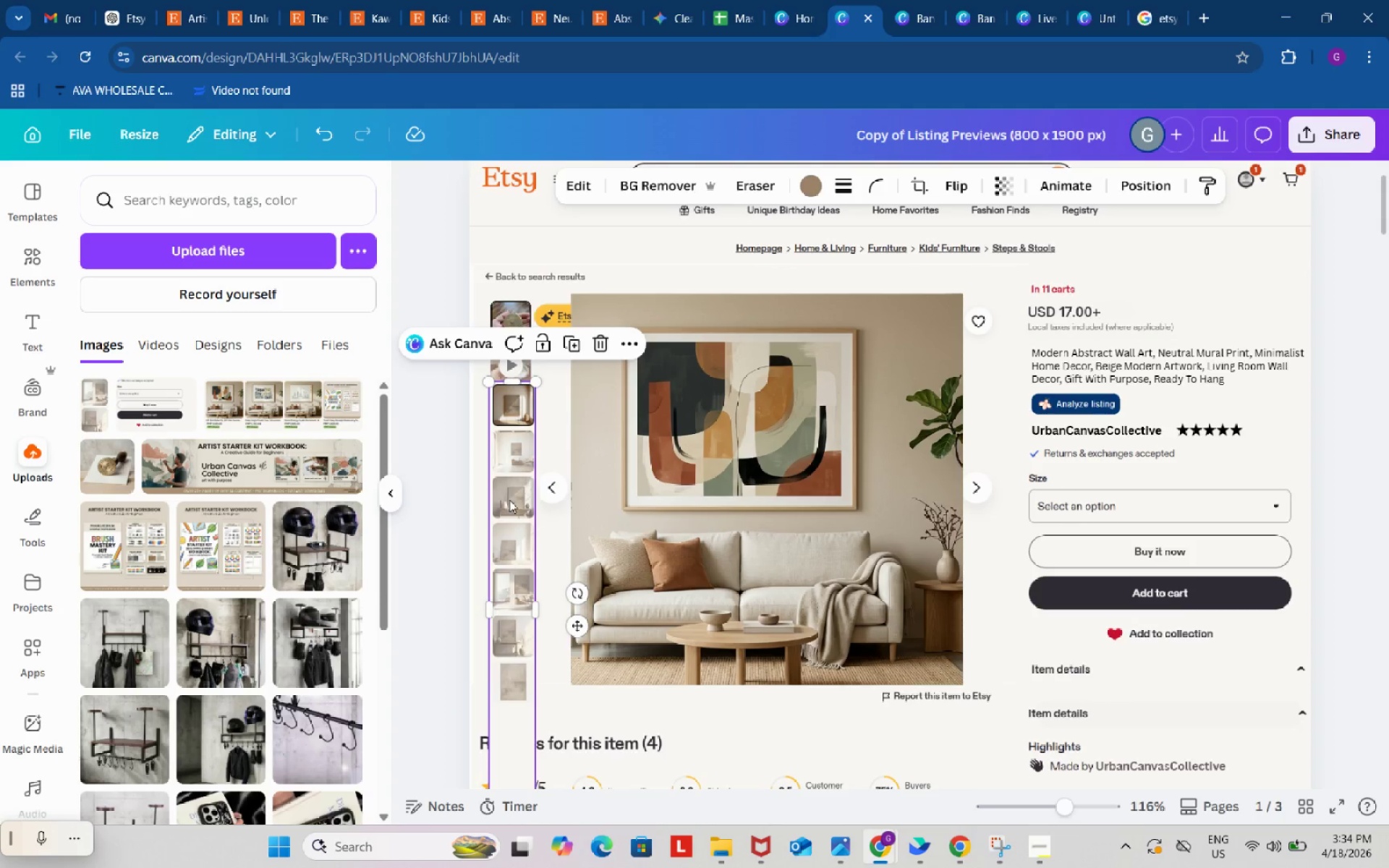 
left_click_drag(start_coordinate=[509, 501], to_coordinate=[506, 414])
 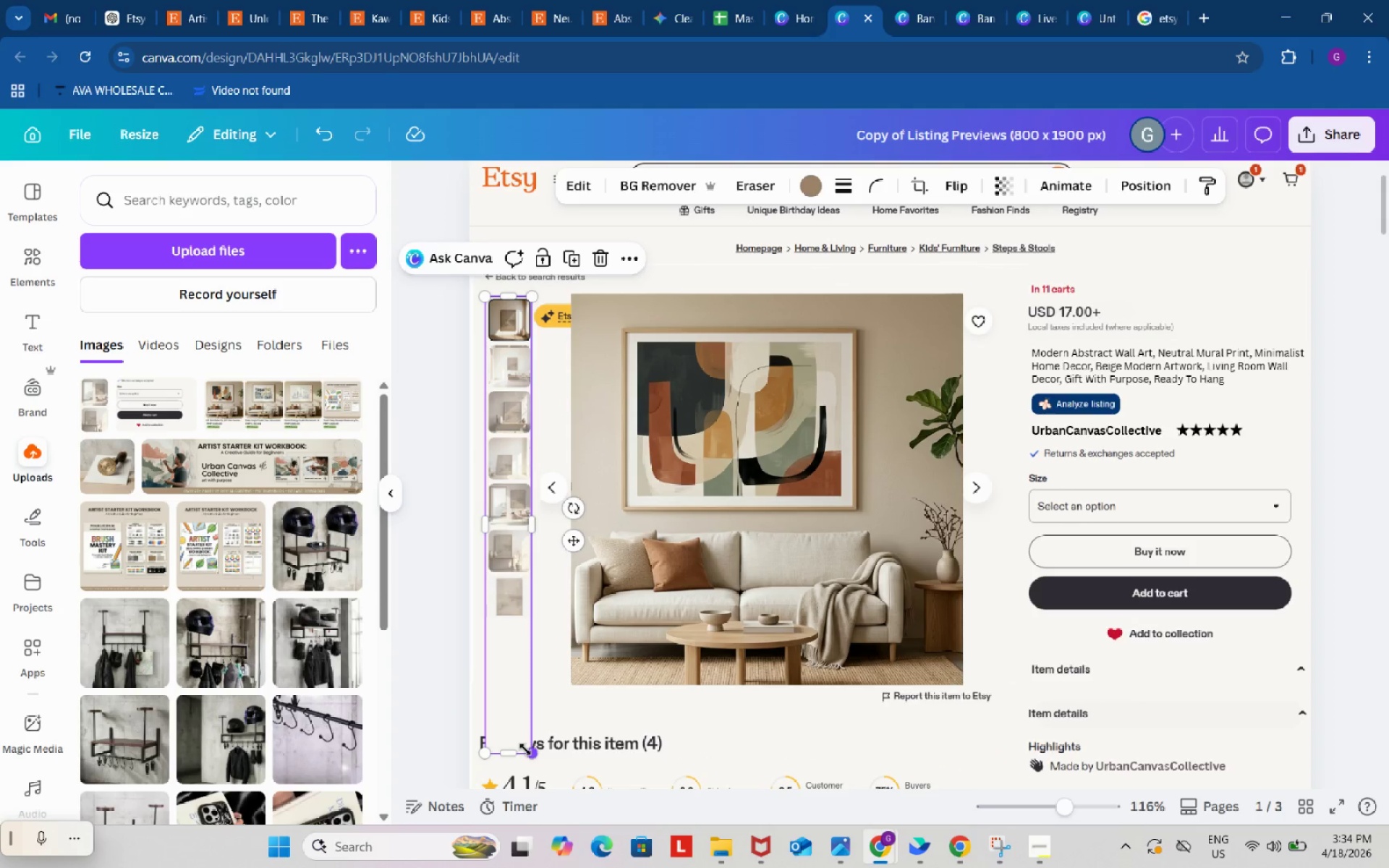 
left_click_drag(start_coordinate=[525, 749], to_coordinate=[543, 742])
 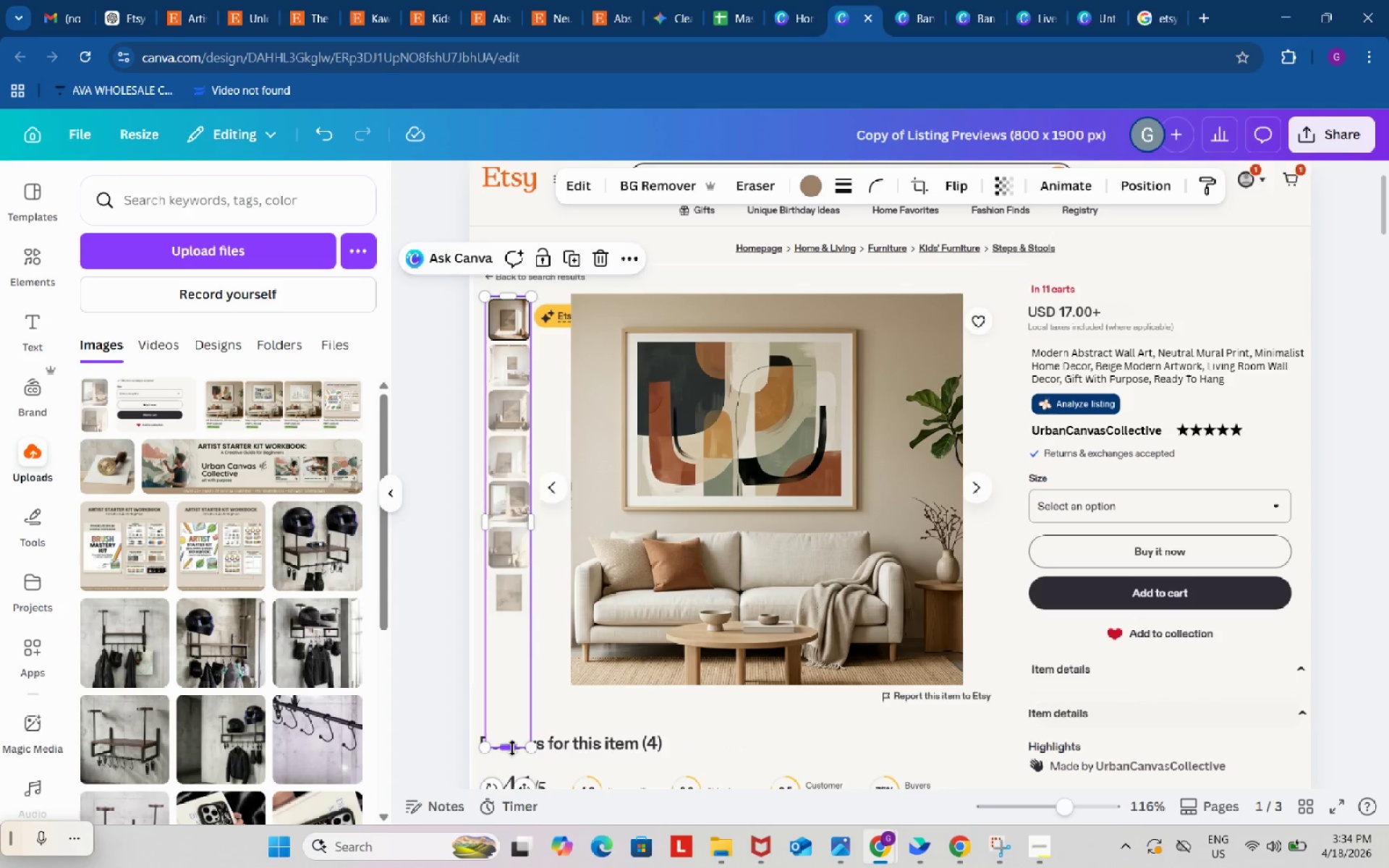 
left_click_drag(start_coordinate=[511, 748], to_coordinate=[517, 686])
 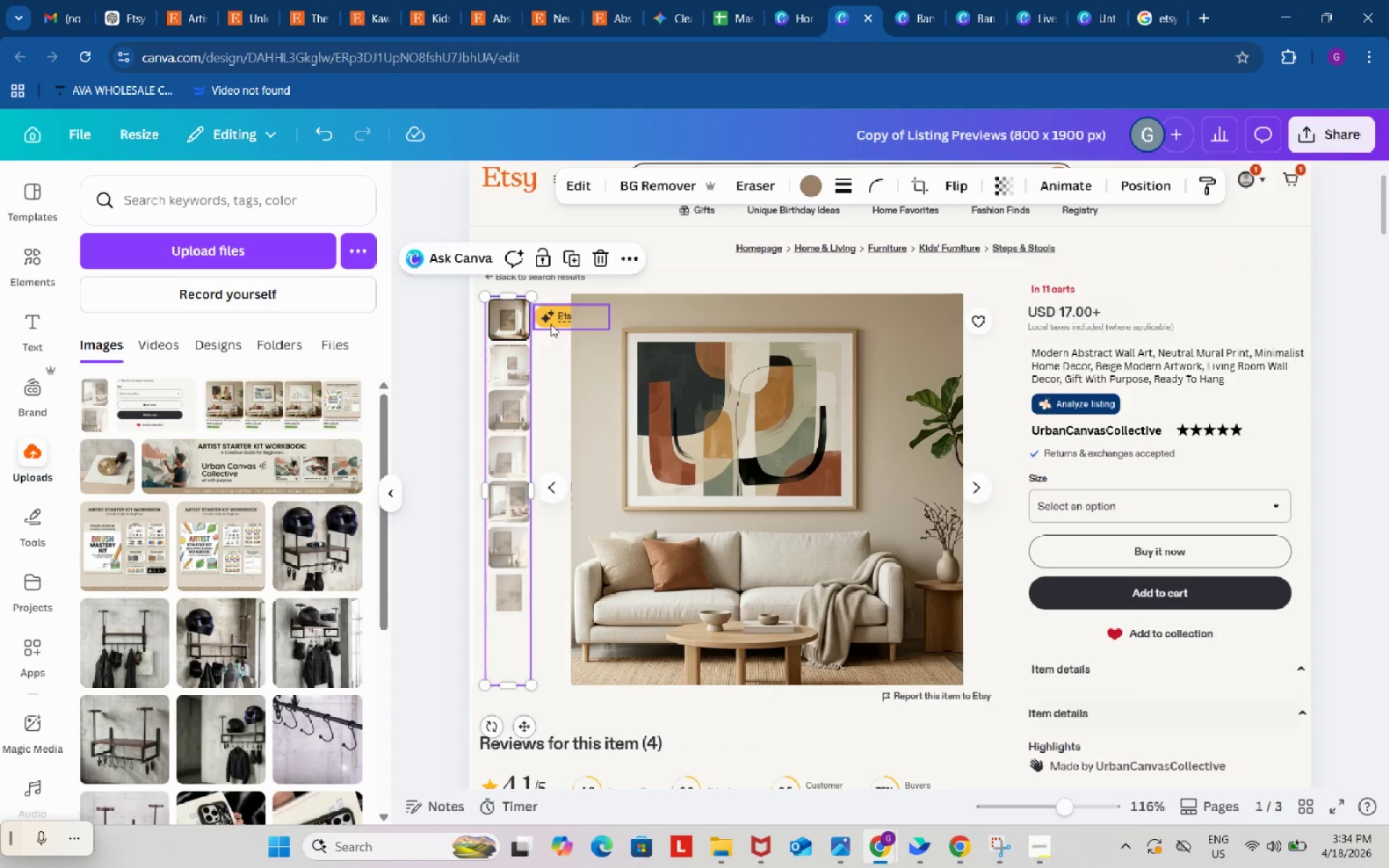 
left_click([551, 323])
 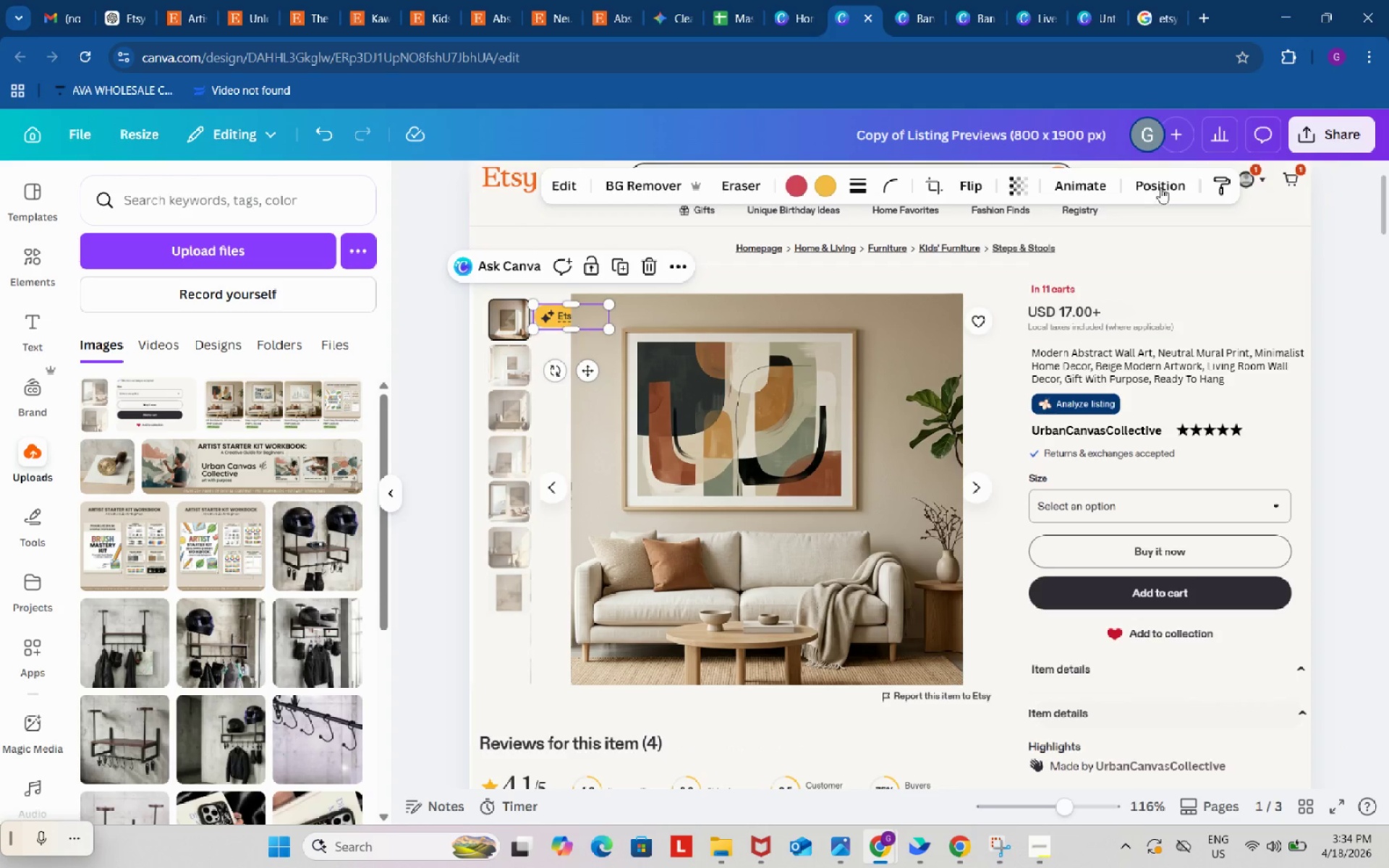 
left_click([1184, 180])
 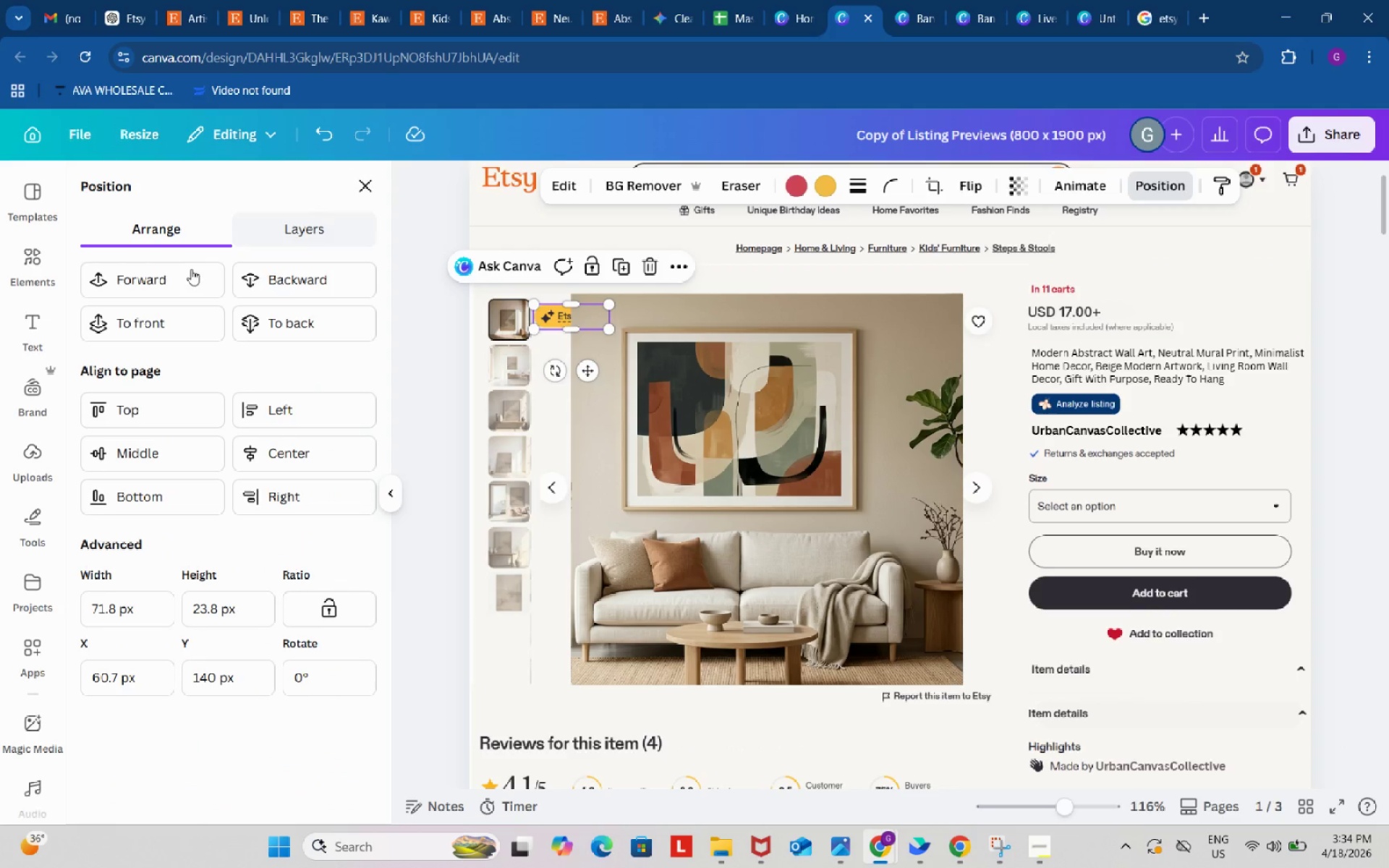 
left_click([184, 277])
 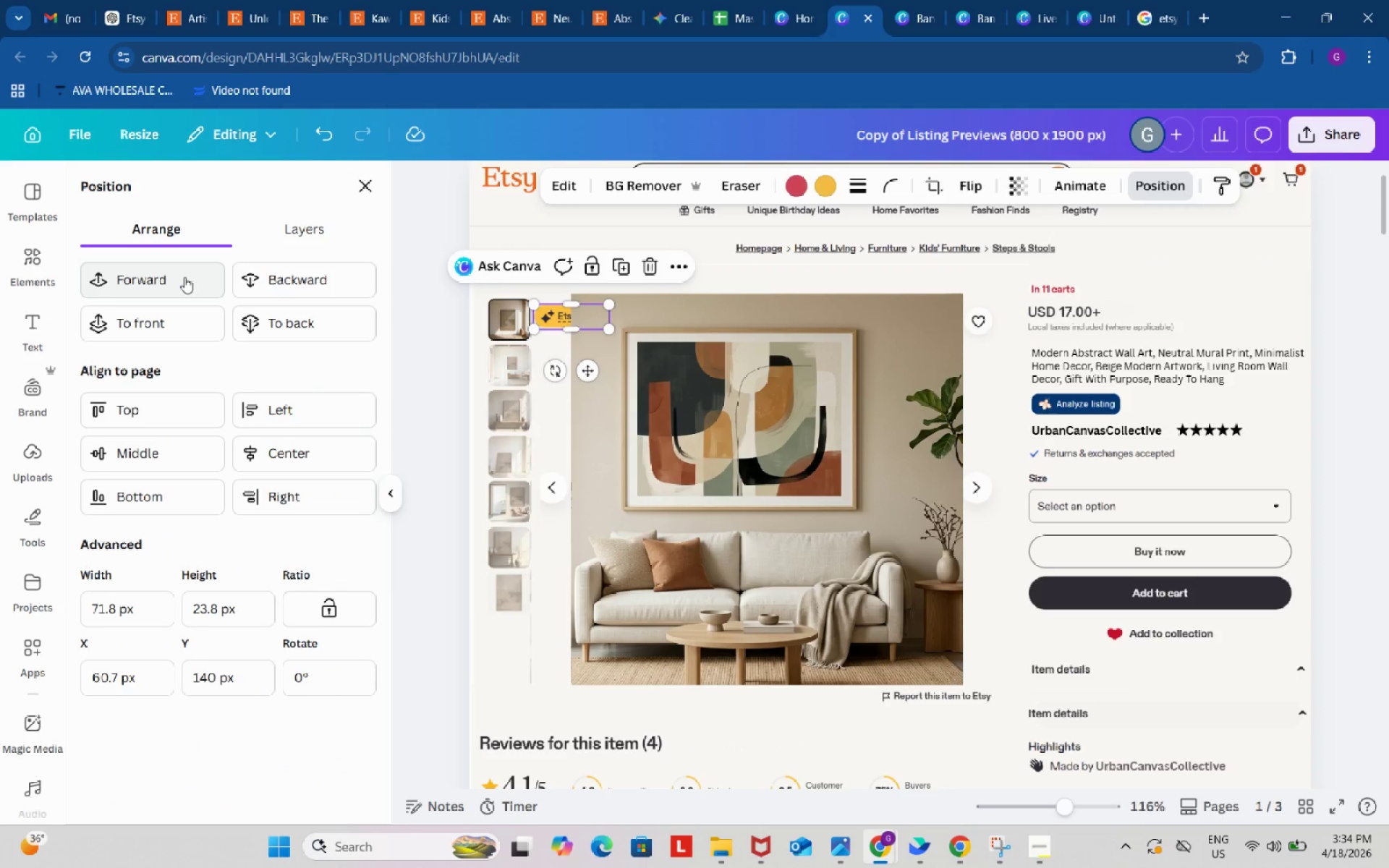 
left_click([184, 277])
 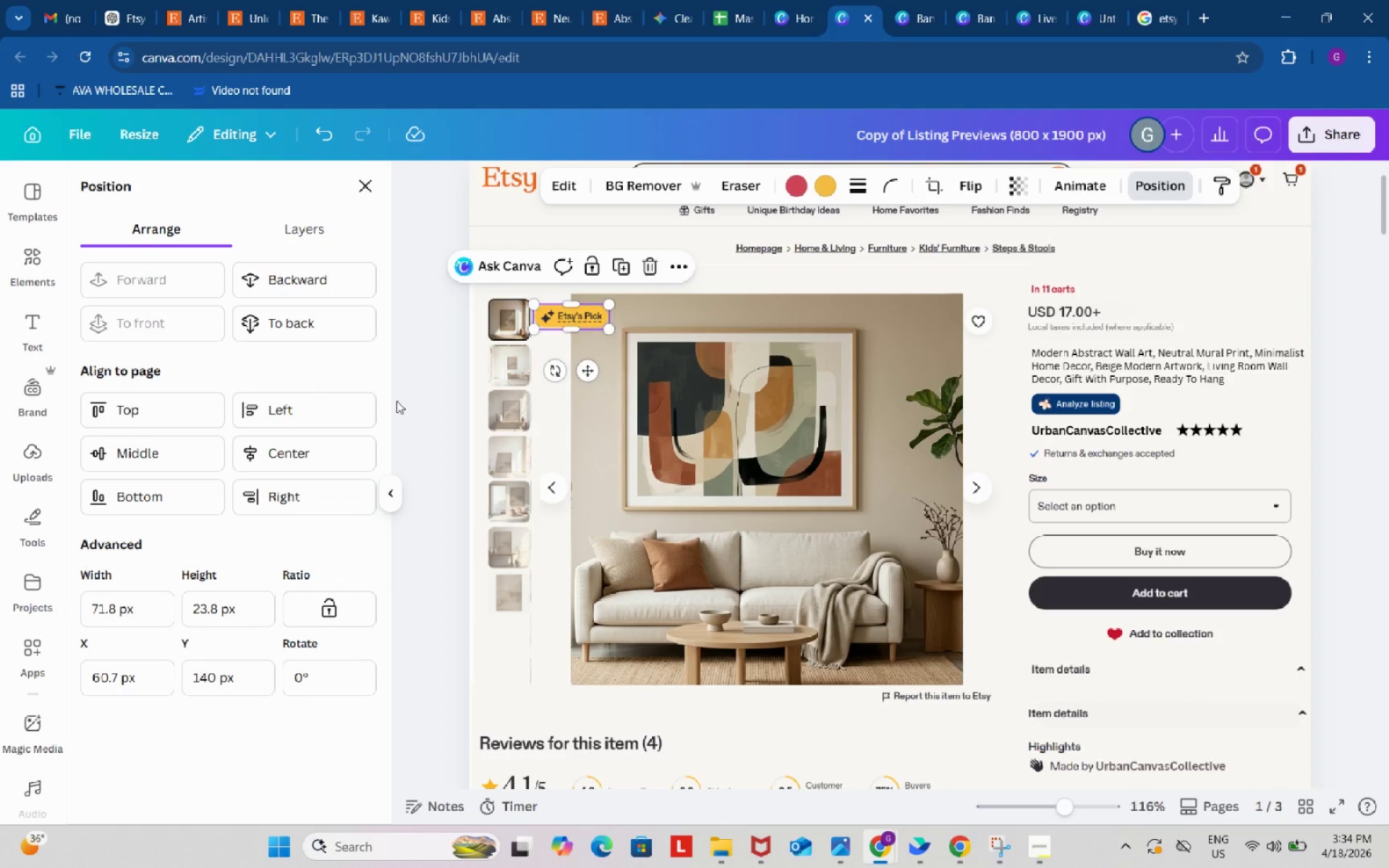 
left_click([420, 373])
 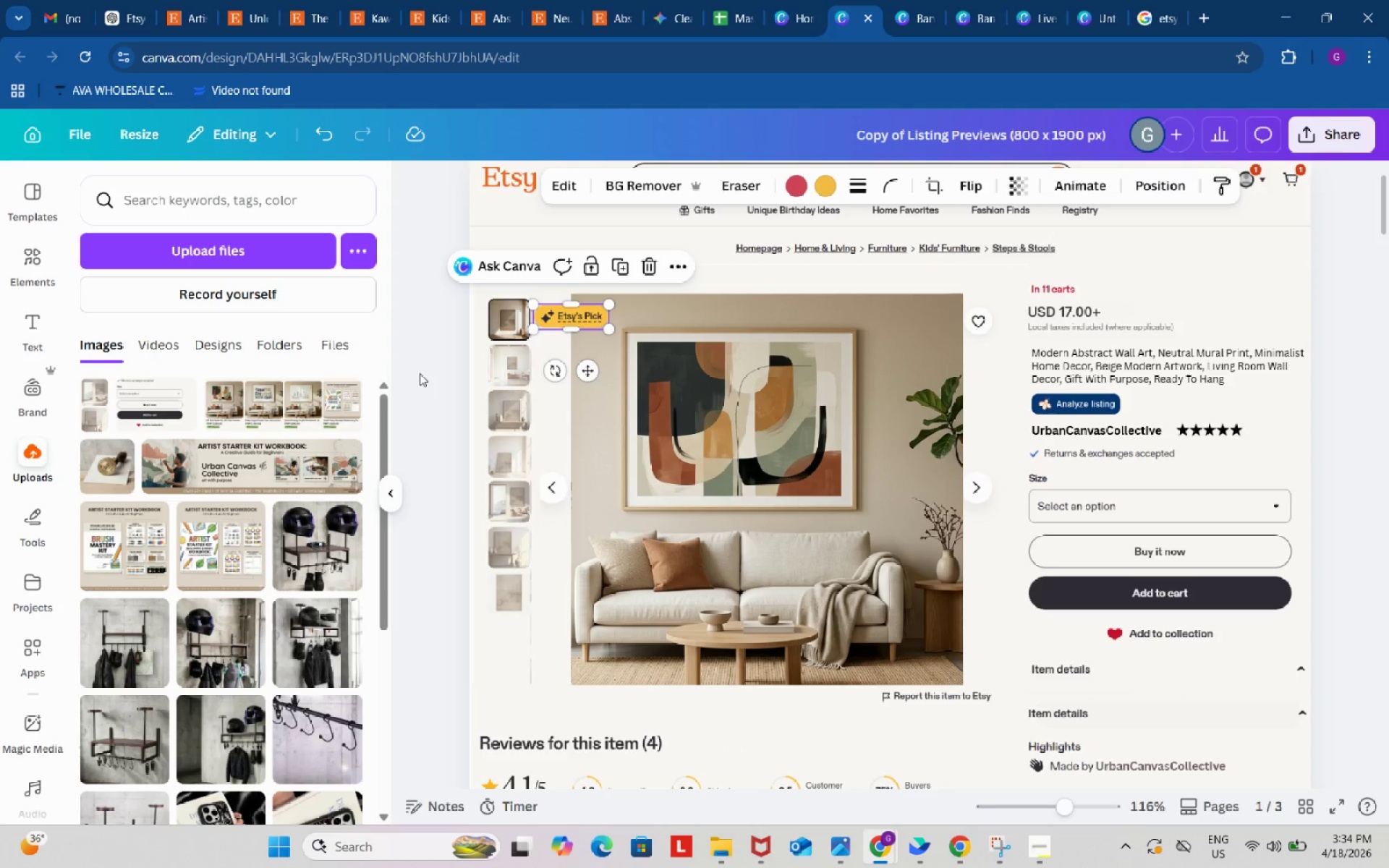 
left_click([420, 373])
 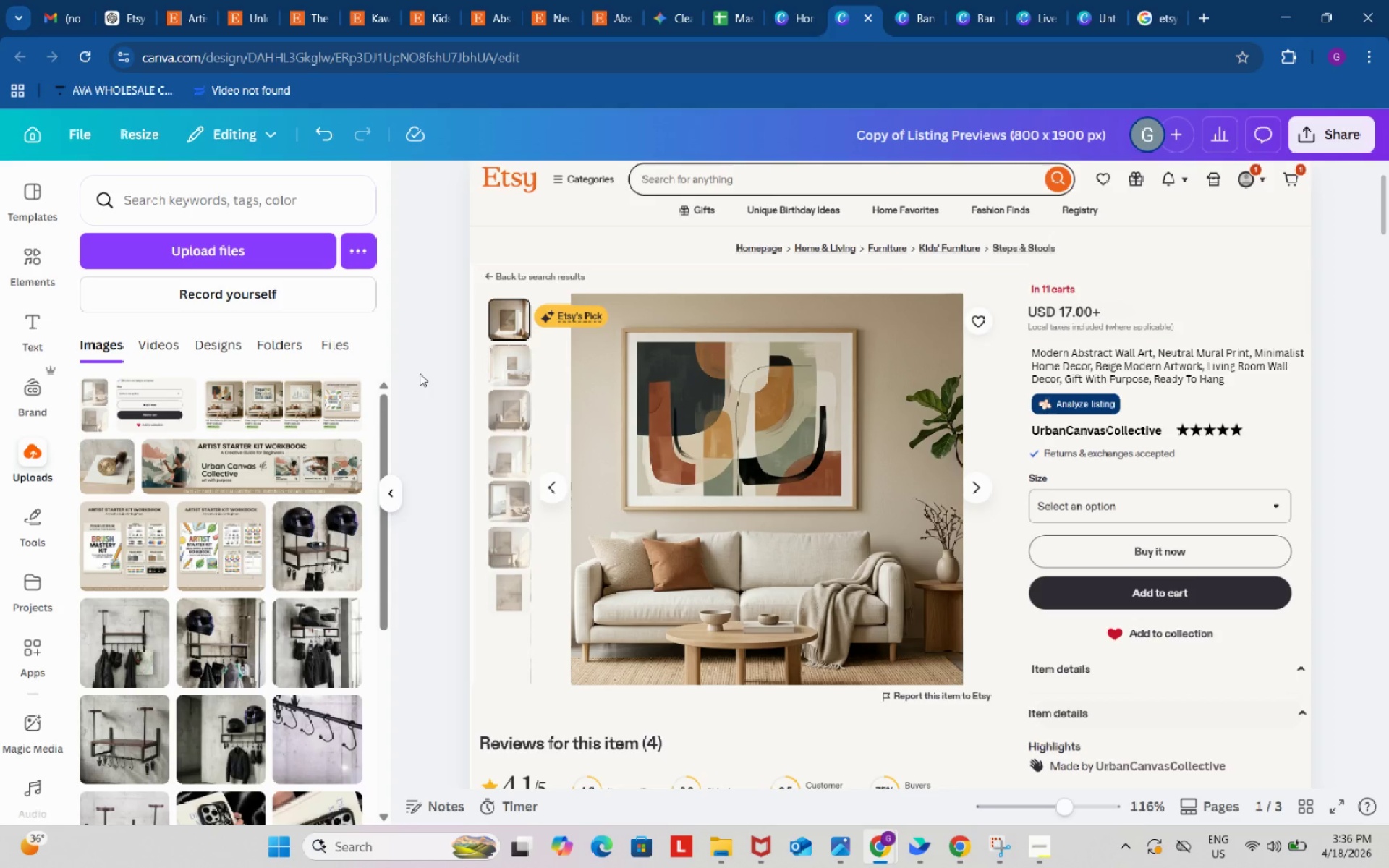 
wait(95.14)
 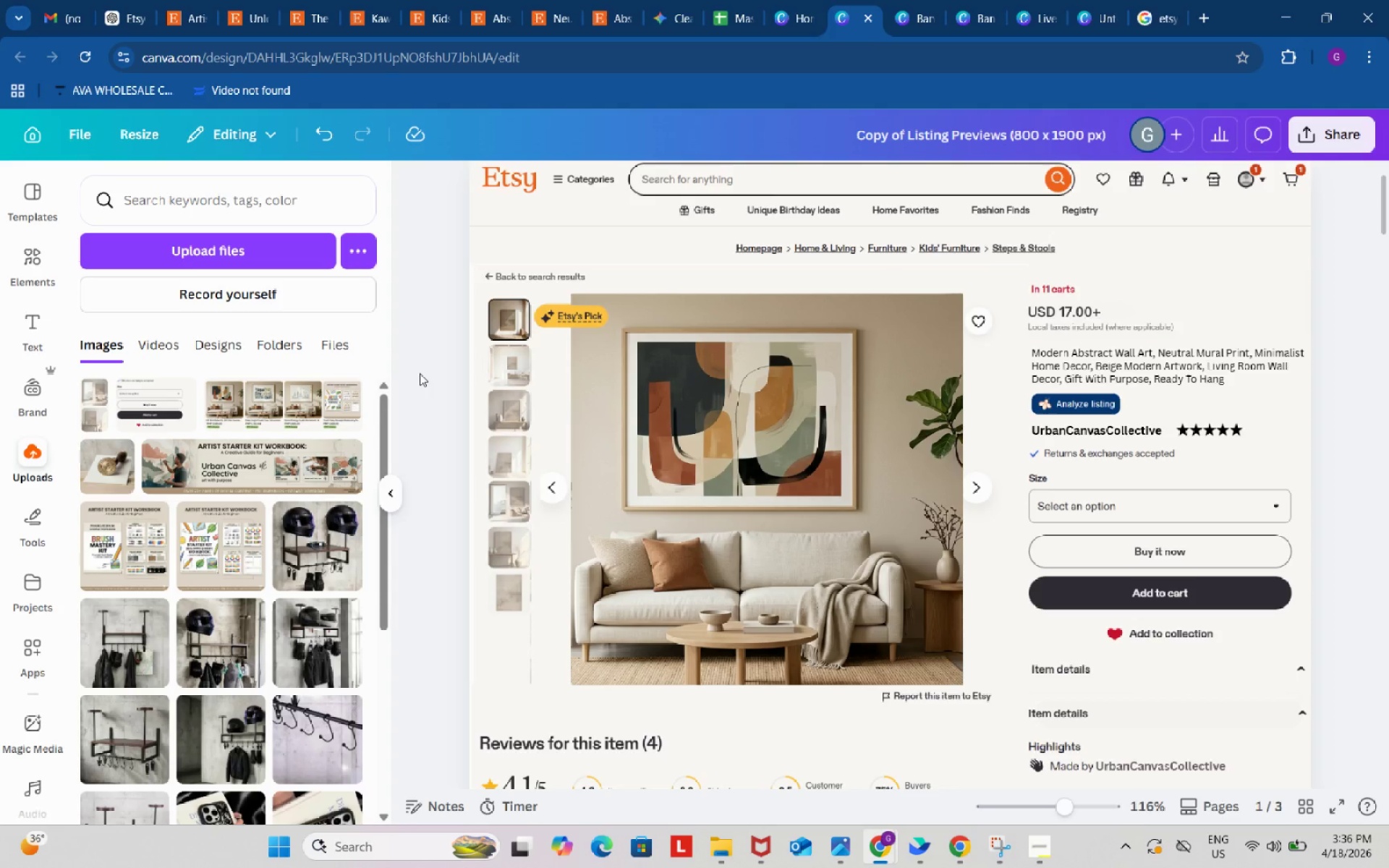 
double_click([420, 373])
 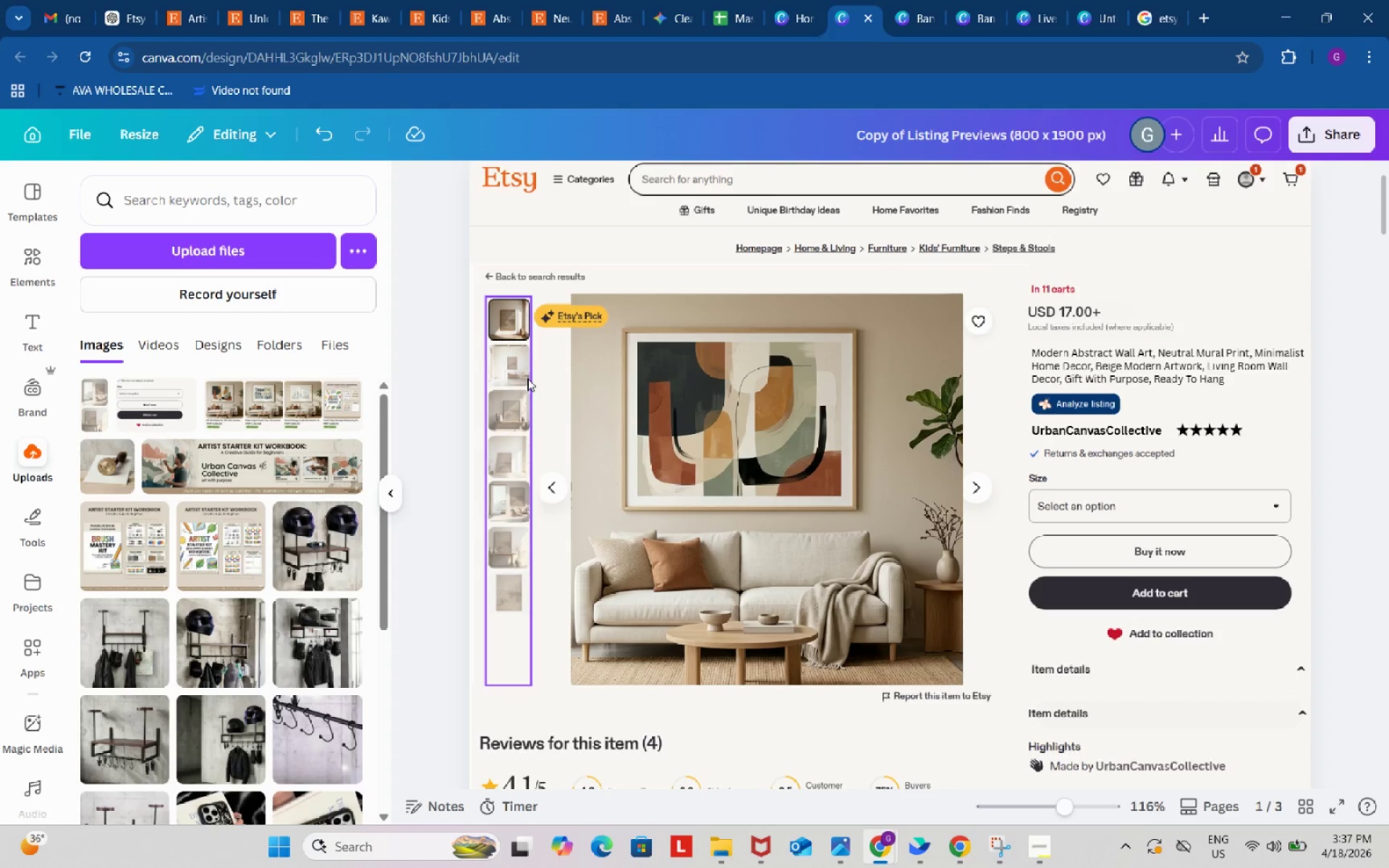 
wait(69.67)
 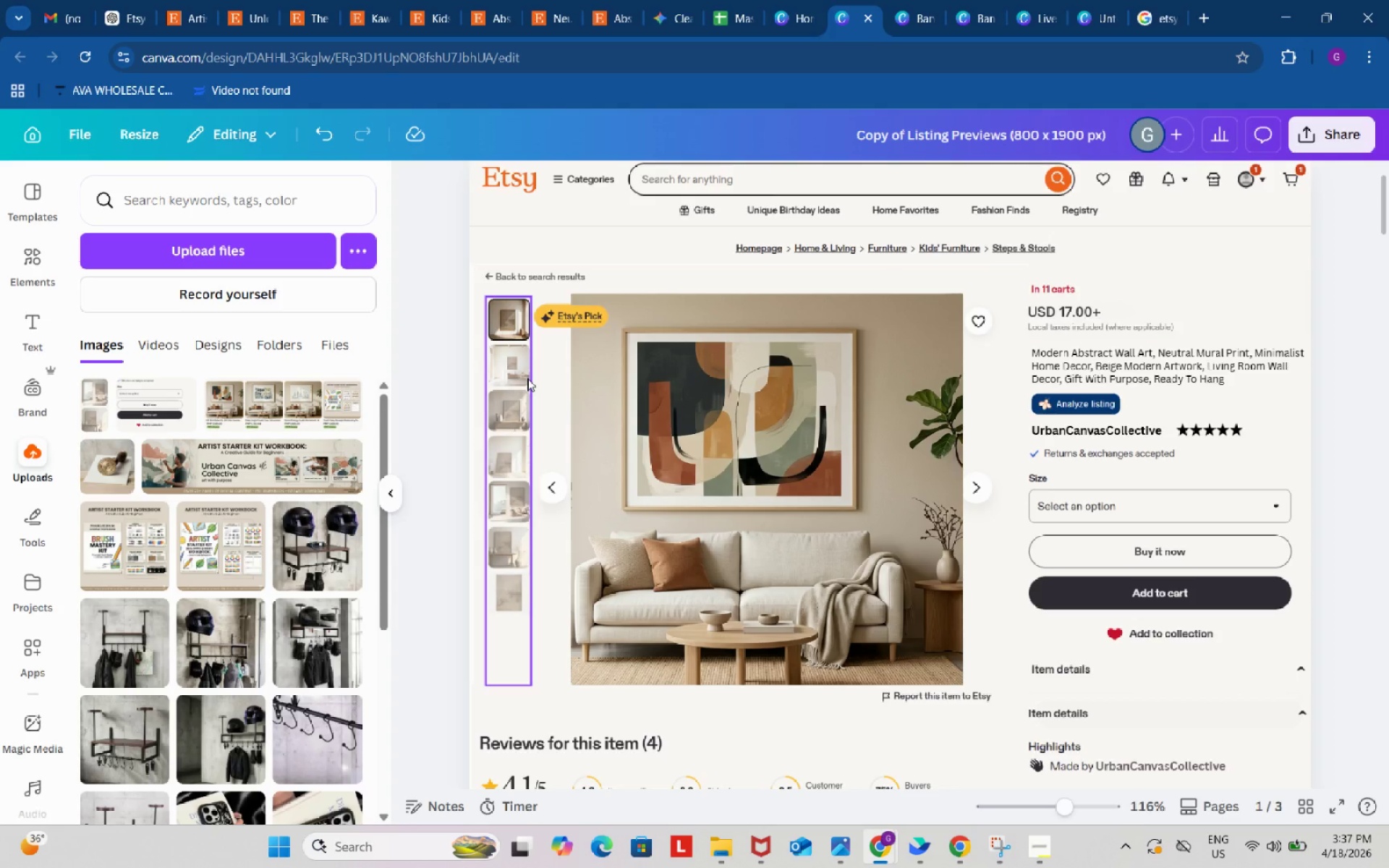 
scroll: coordinate [527, 378], scroll_direction: down, amount: 4.0
 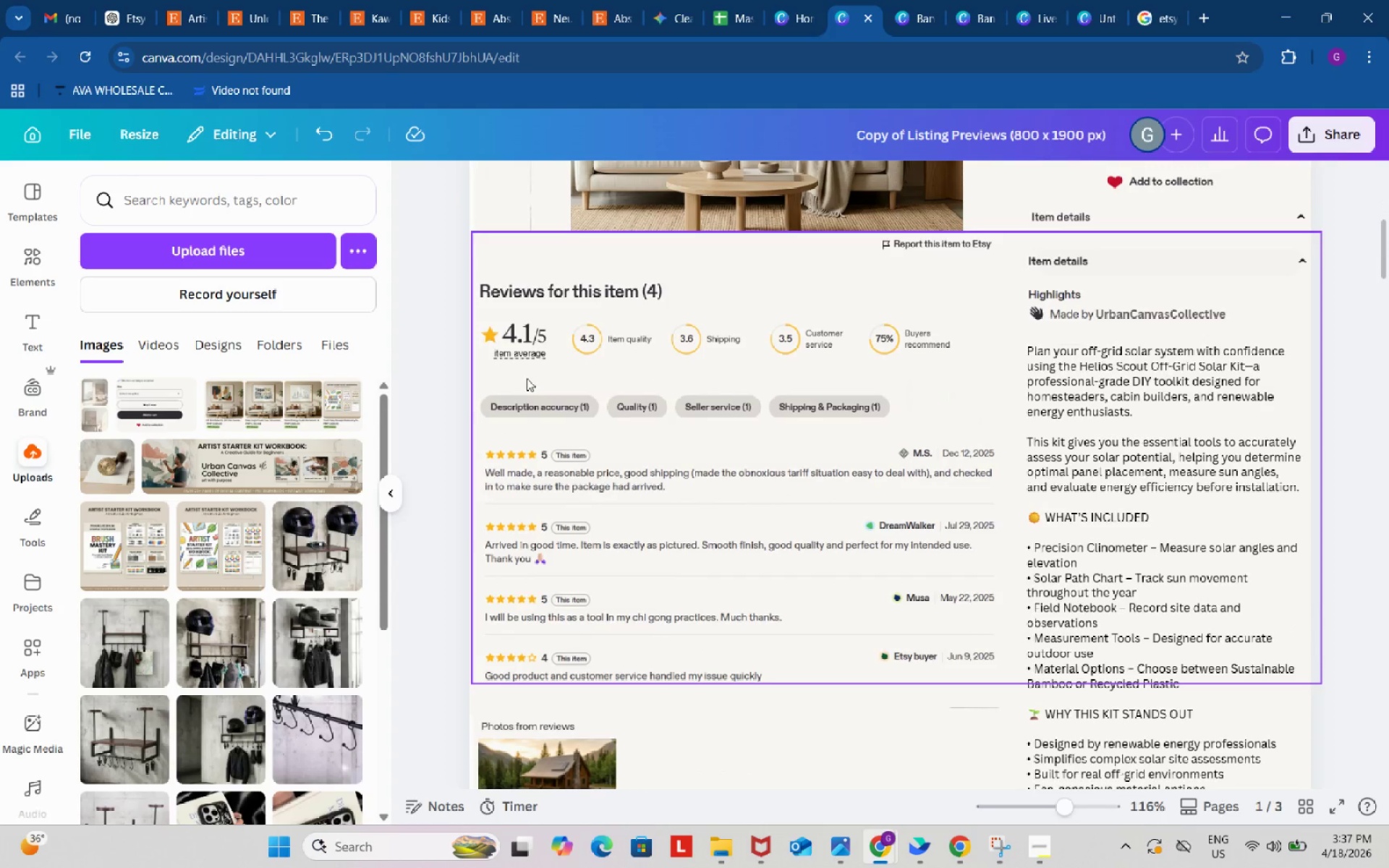 
wait(5.09)
 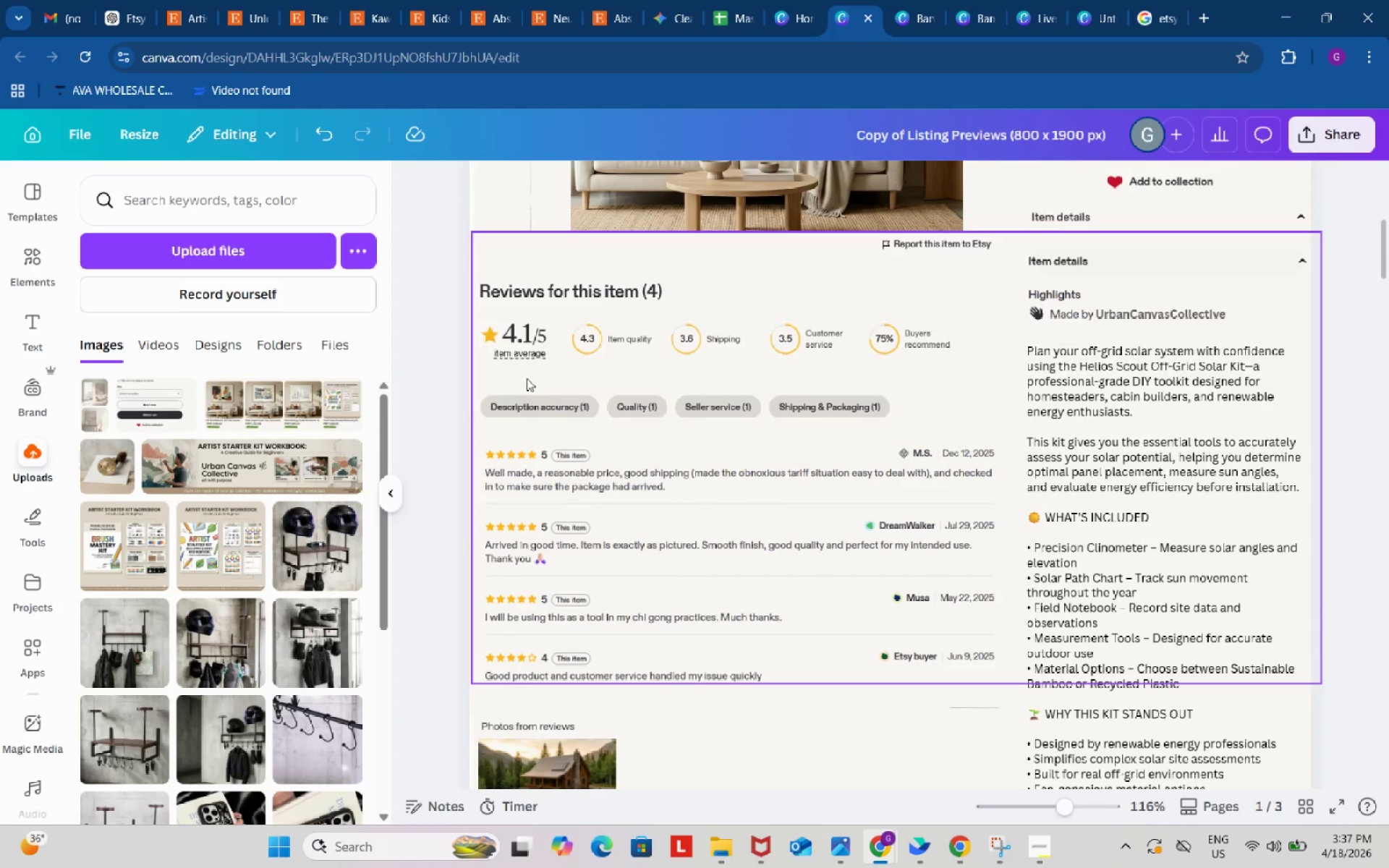 
scroll: coordinate [527, 378], scroll_direction: down, amount: 1.0
 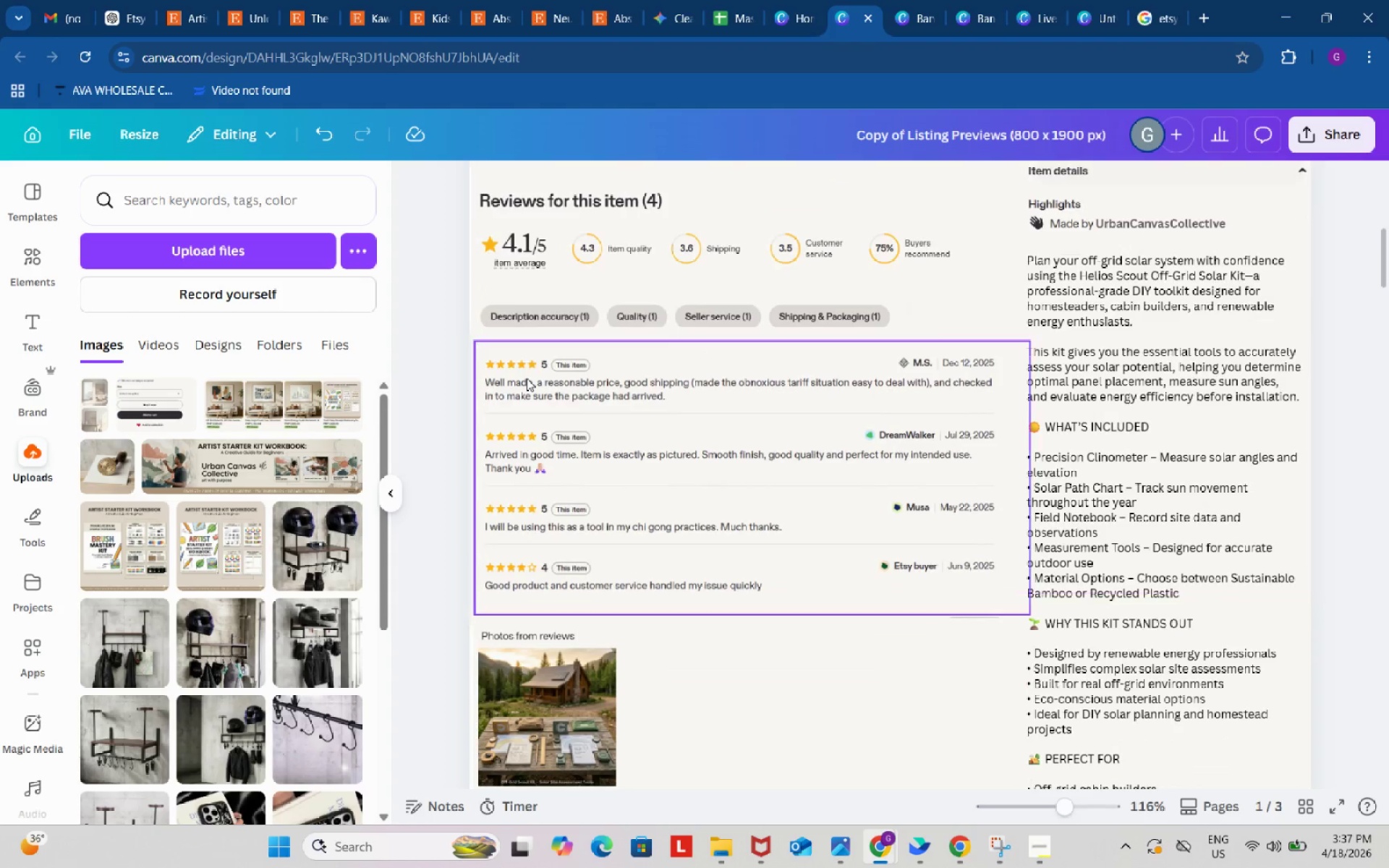 
scroll: coordinate [527, 378], scroll_direction: up, amount: 4.0
 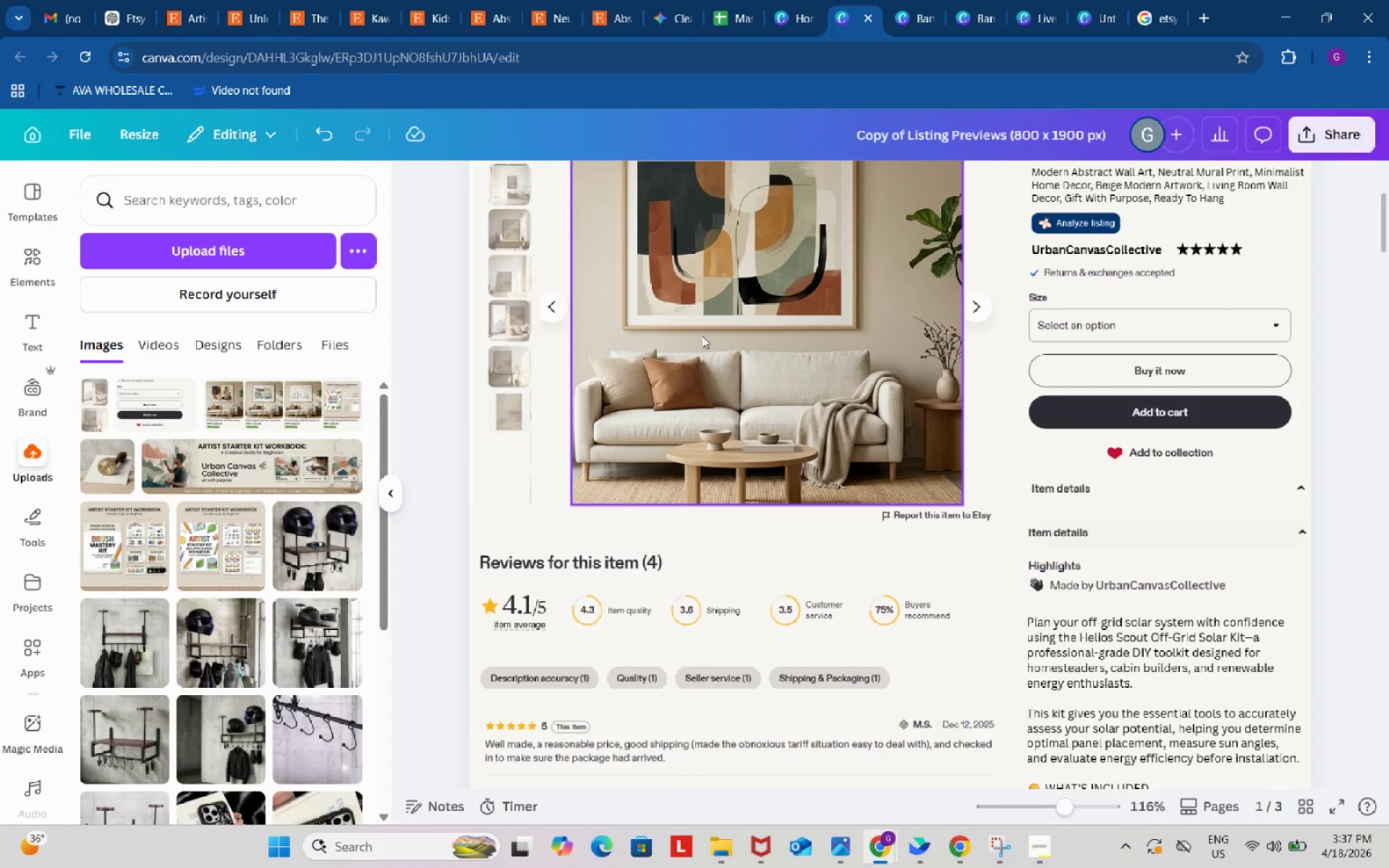 
left_click([700, 329])
 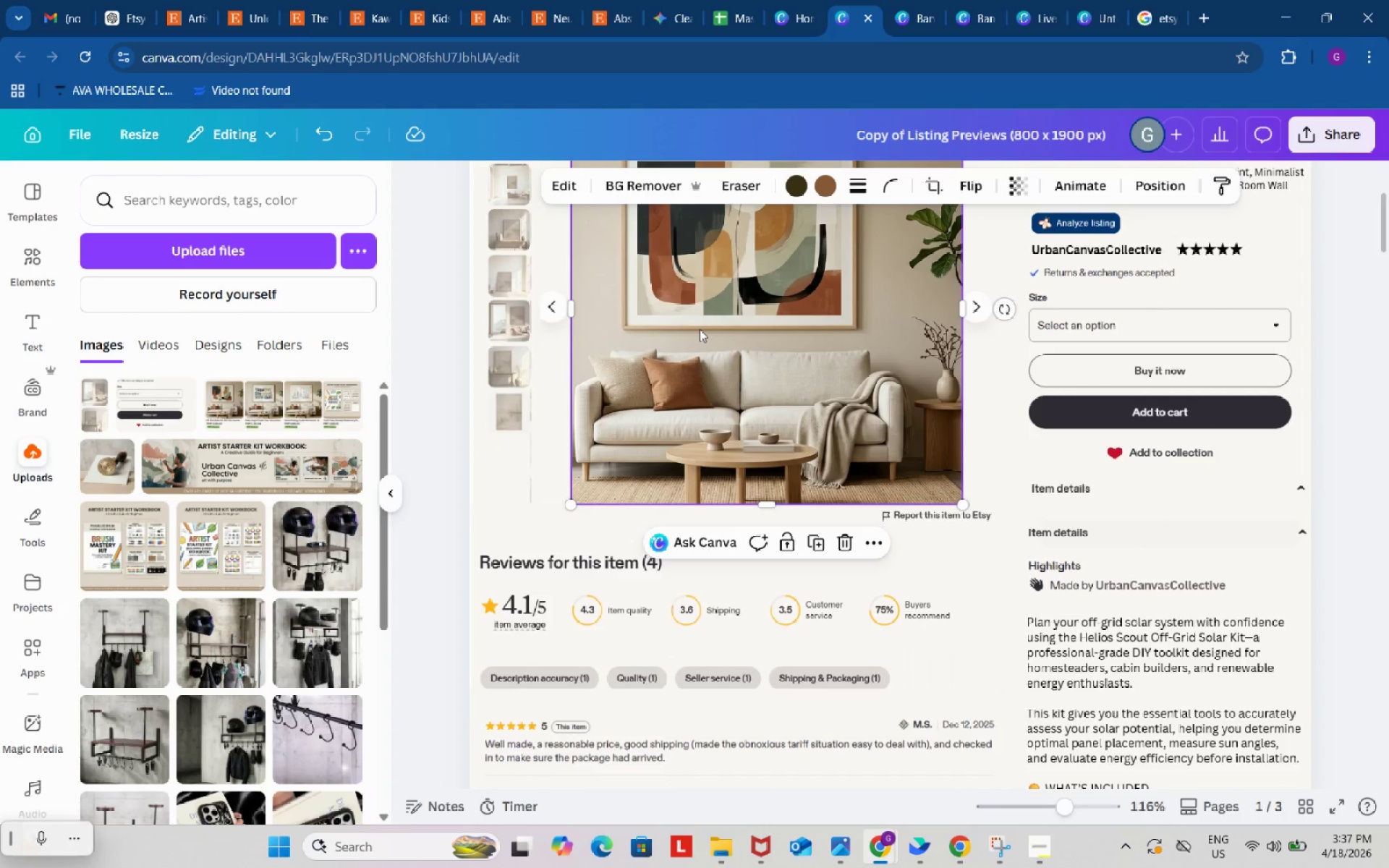 
key(Control+ControlLeft)
 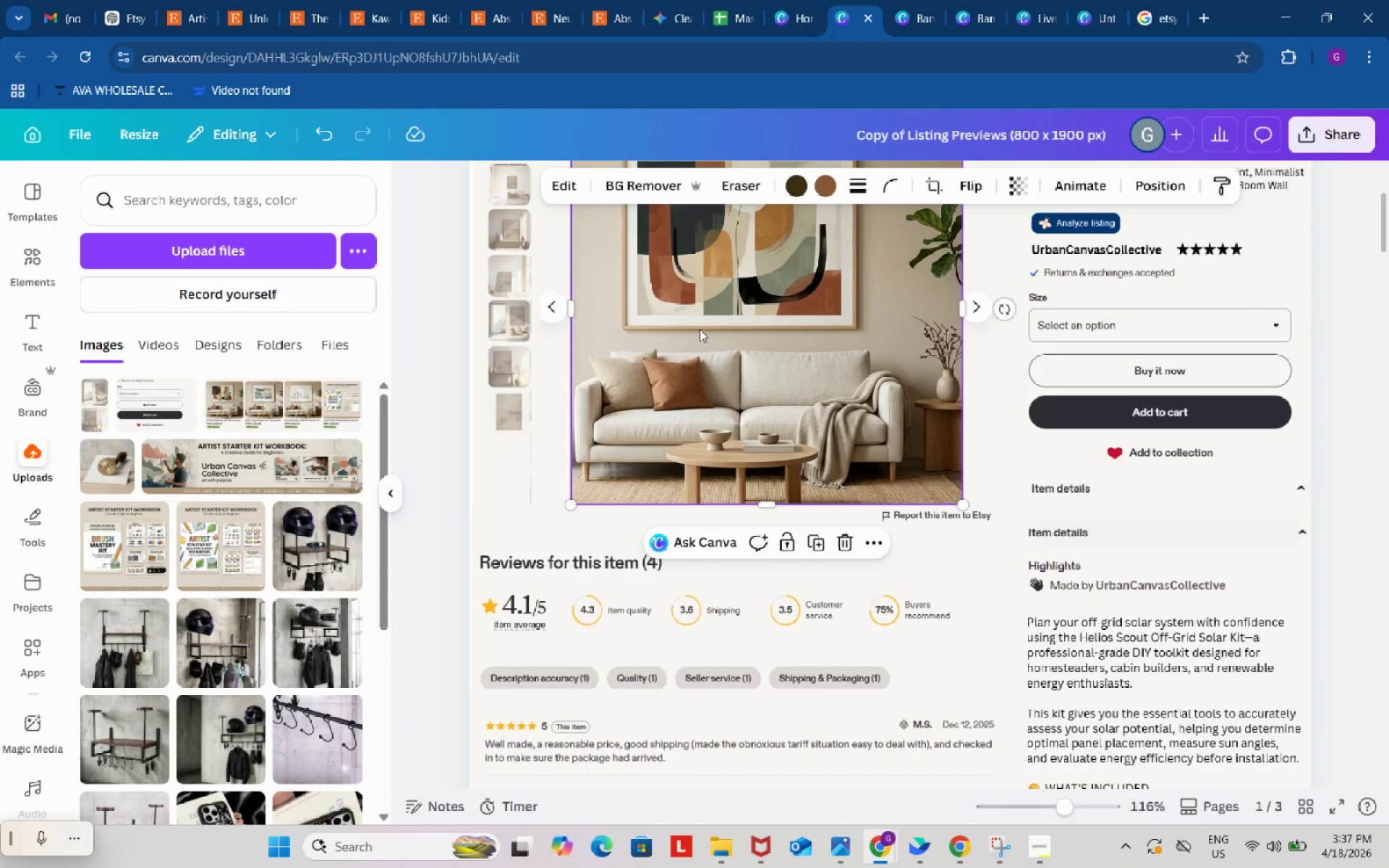 
key(Control+C)
 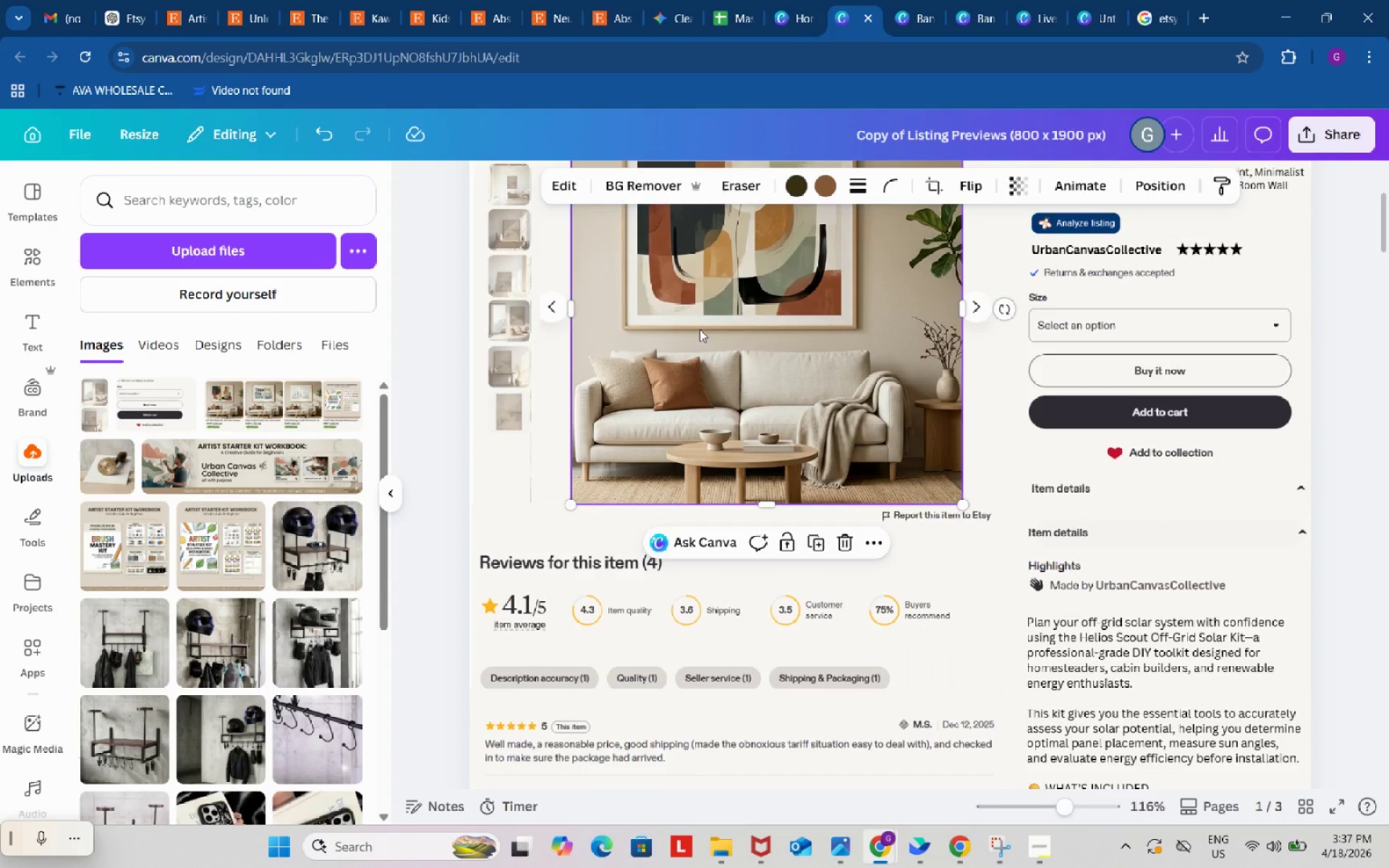 
key(Control+ControlLeft)
 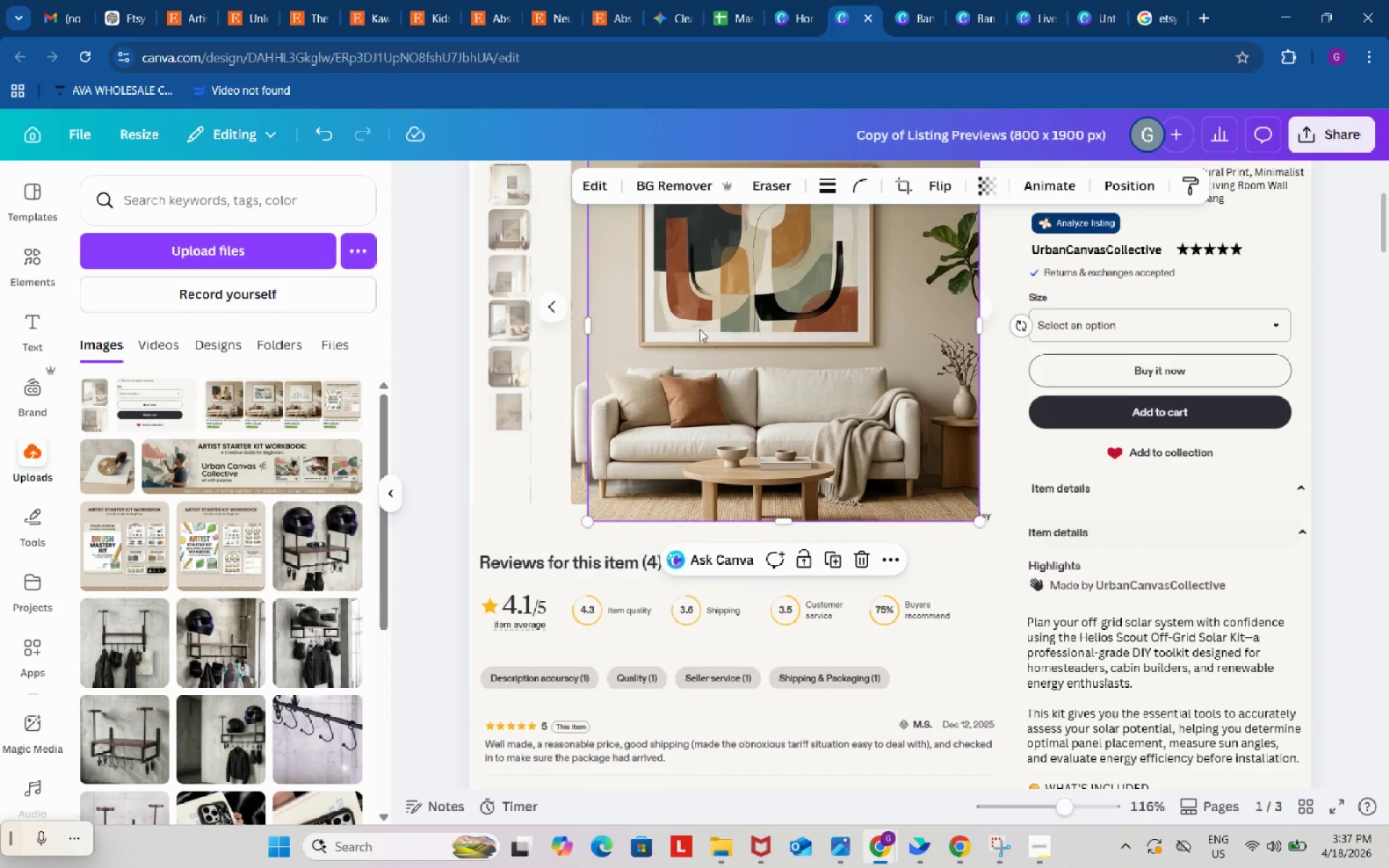 
key(Control+V)
 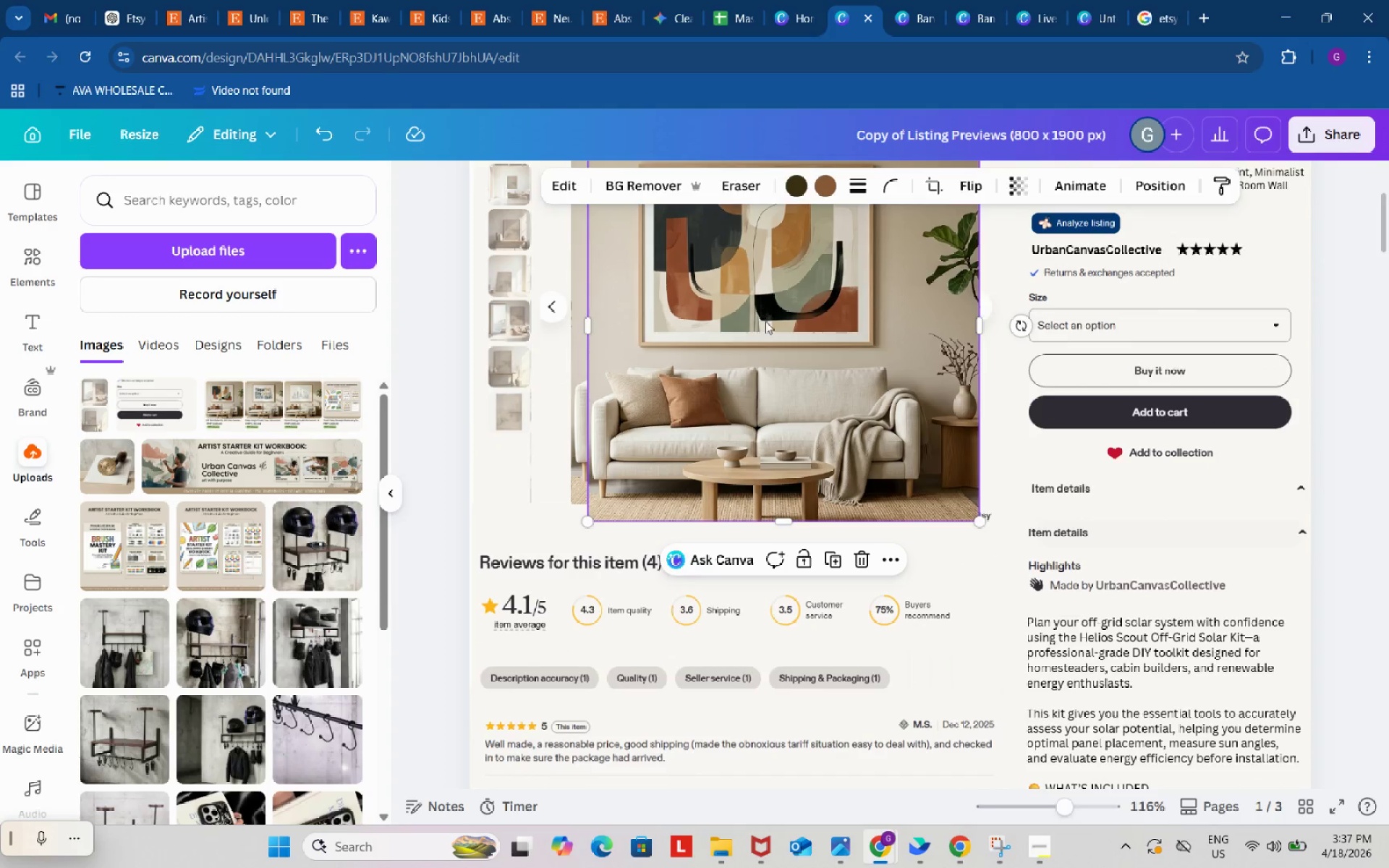 
left_click_drag(start_coordinate=[765, 303], to_coordinate=[742, 663])
 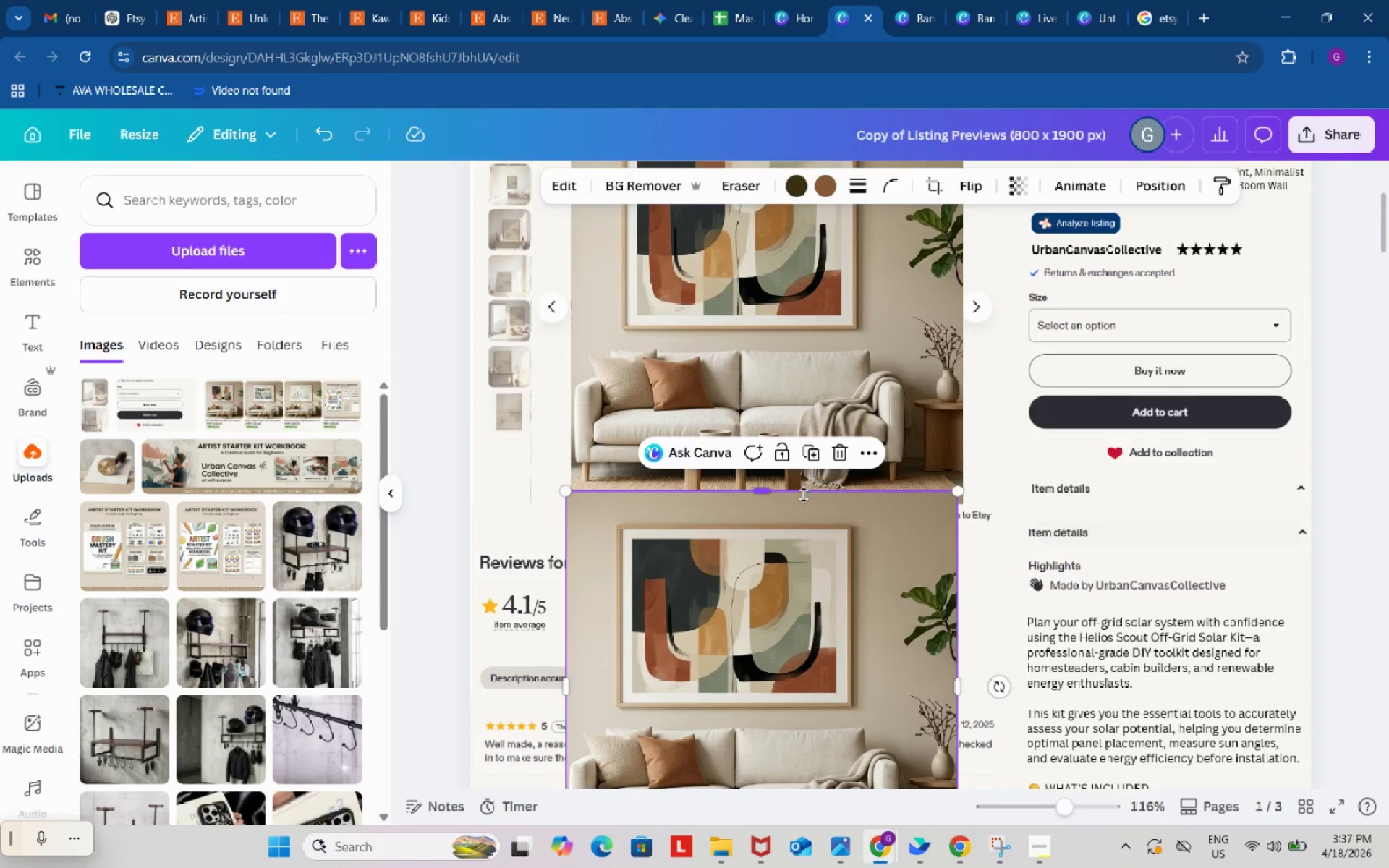 
left_click_drag(start_coordinate=[785, 380], to_coordinate=[755, 519])
 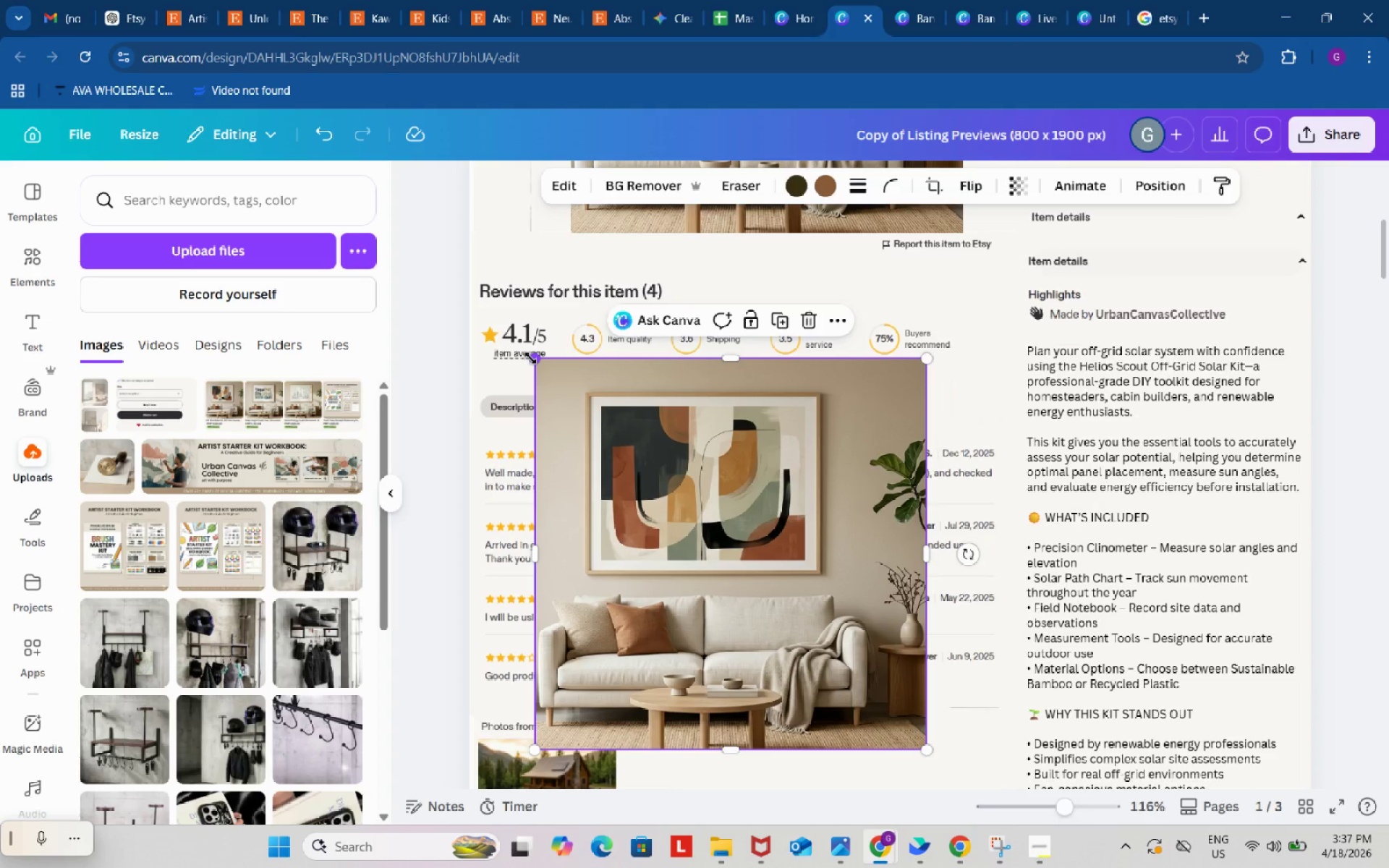 
scroll: coordinate [804, 495], scroll_direction: down, amount: 3.0
 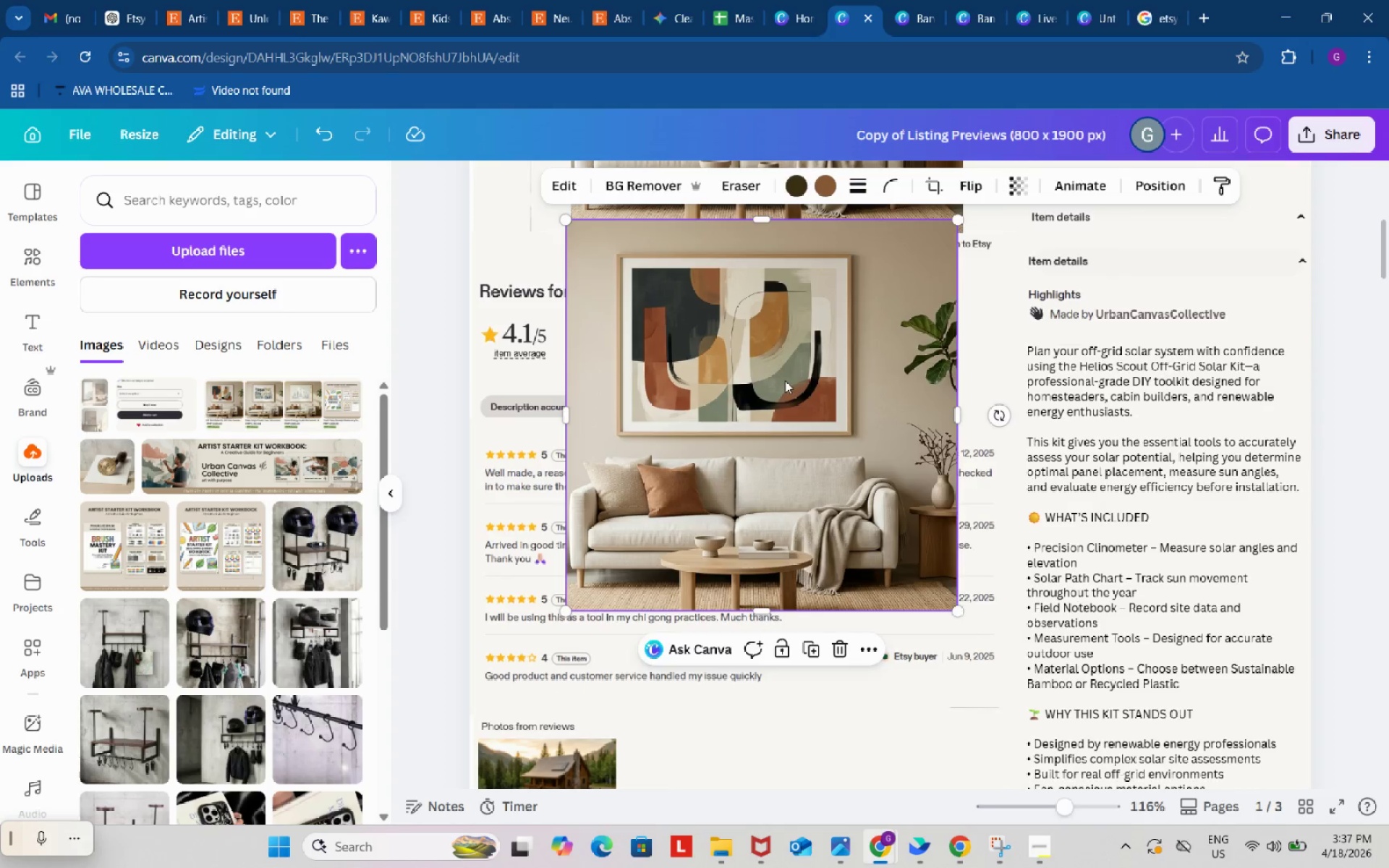 
left_click_drag(start_coordinate=[530, 358], to_coordinate=[694, 616])
 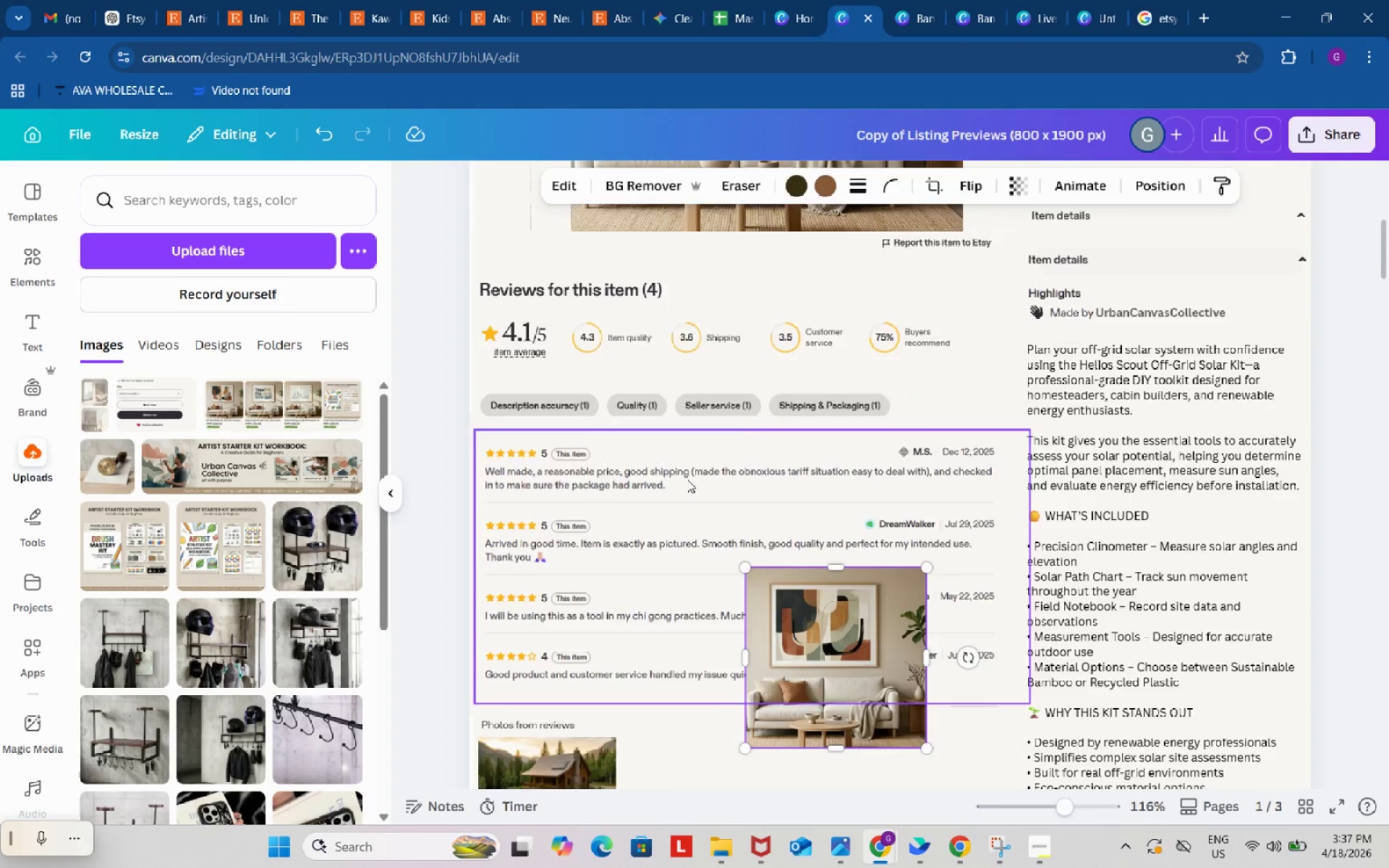 
scroll: coordinate [687, 480], scroll_direction: down, amount: 5.0
 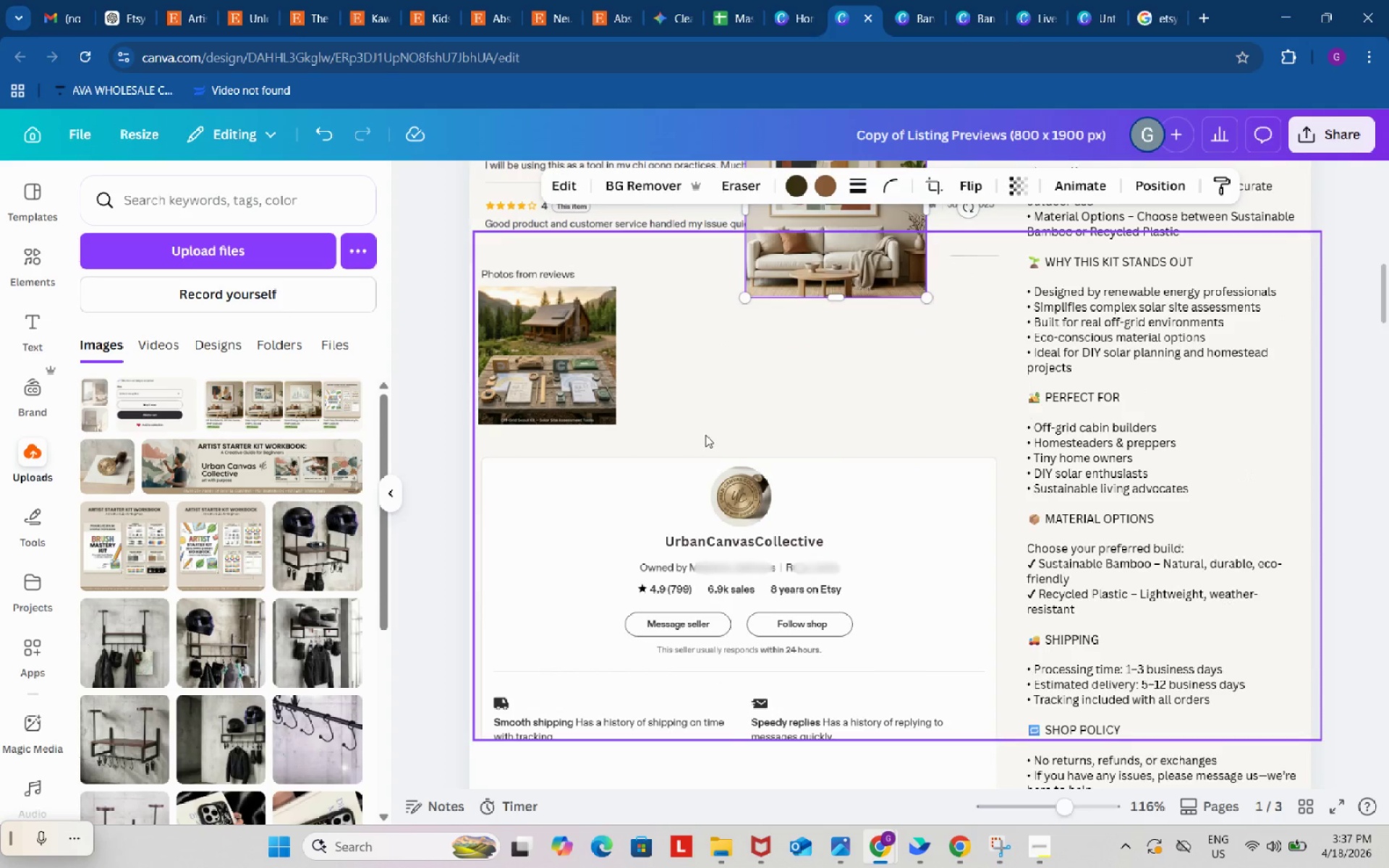 
left_click_drag(start_coordinate=[838, 411], to_coordinate=[569, 576])
 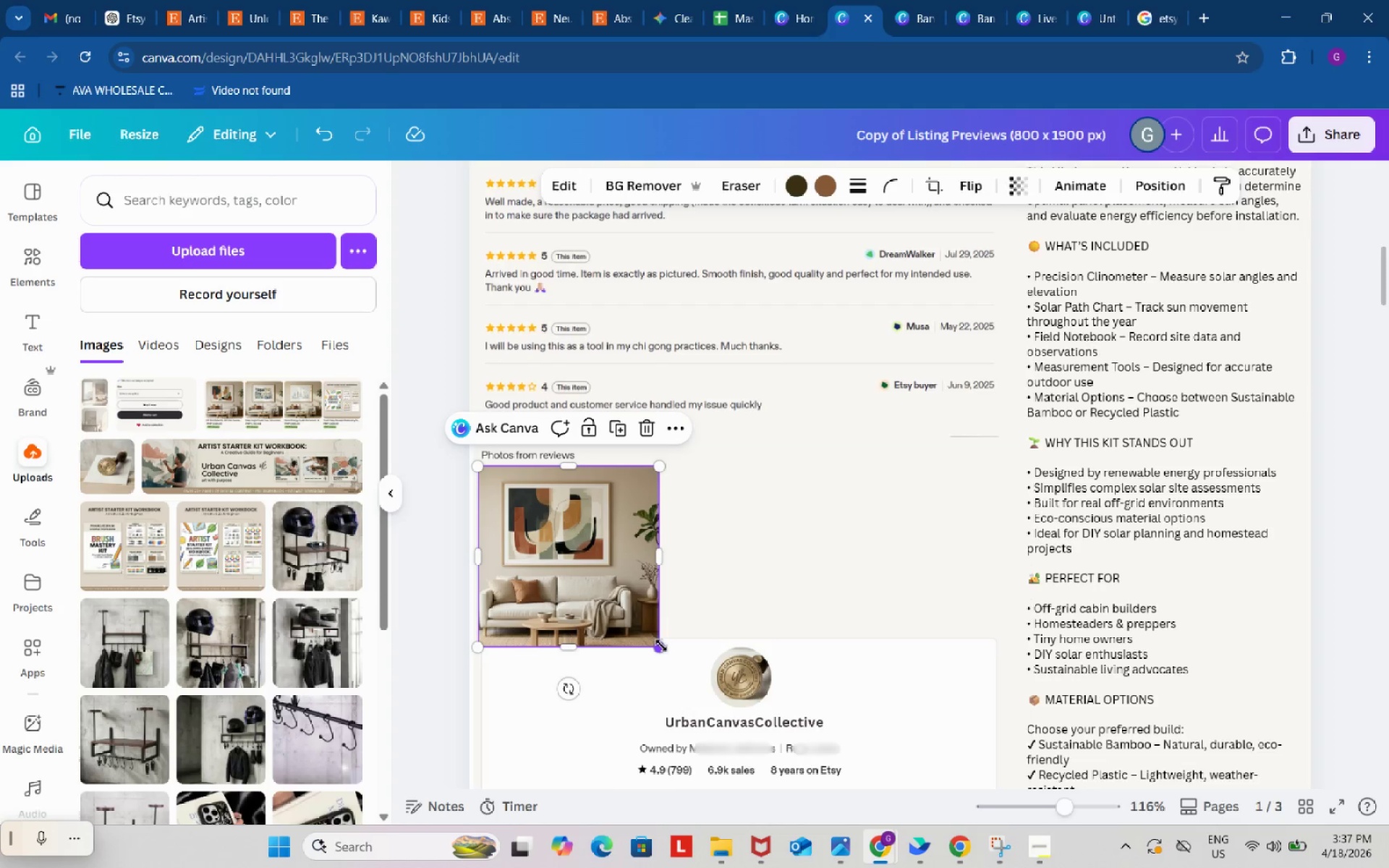 
scroll: coordinate [706, 435], scroll_direction: up, amount: 2.0
 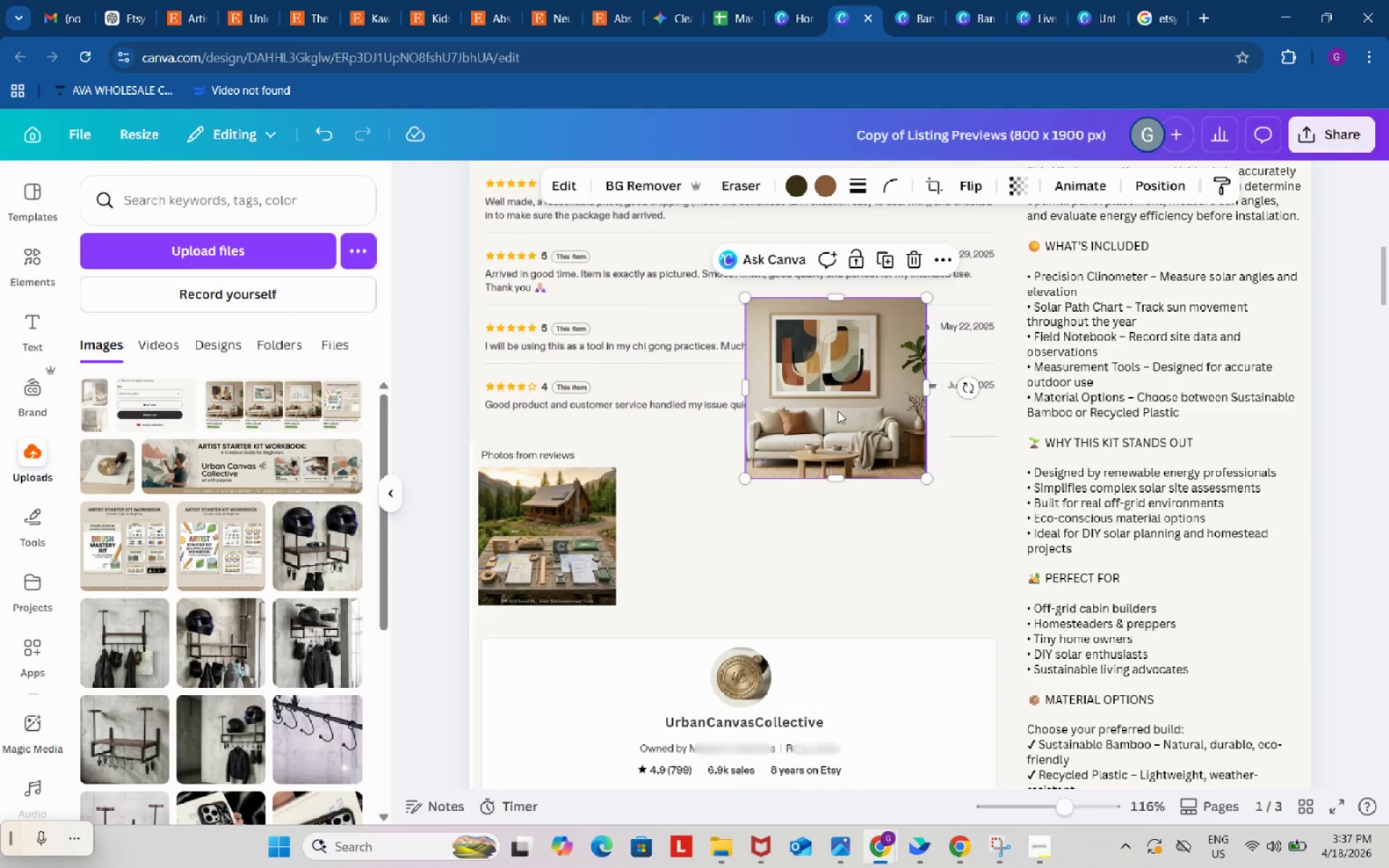 
left_click_drag(start_coordinate=[660, 645], to_coordinate=[626, 601])
 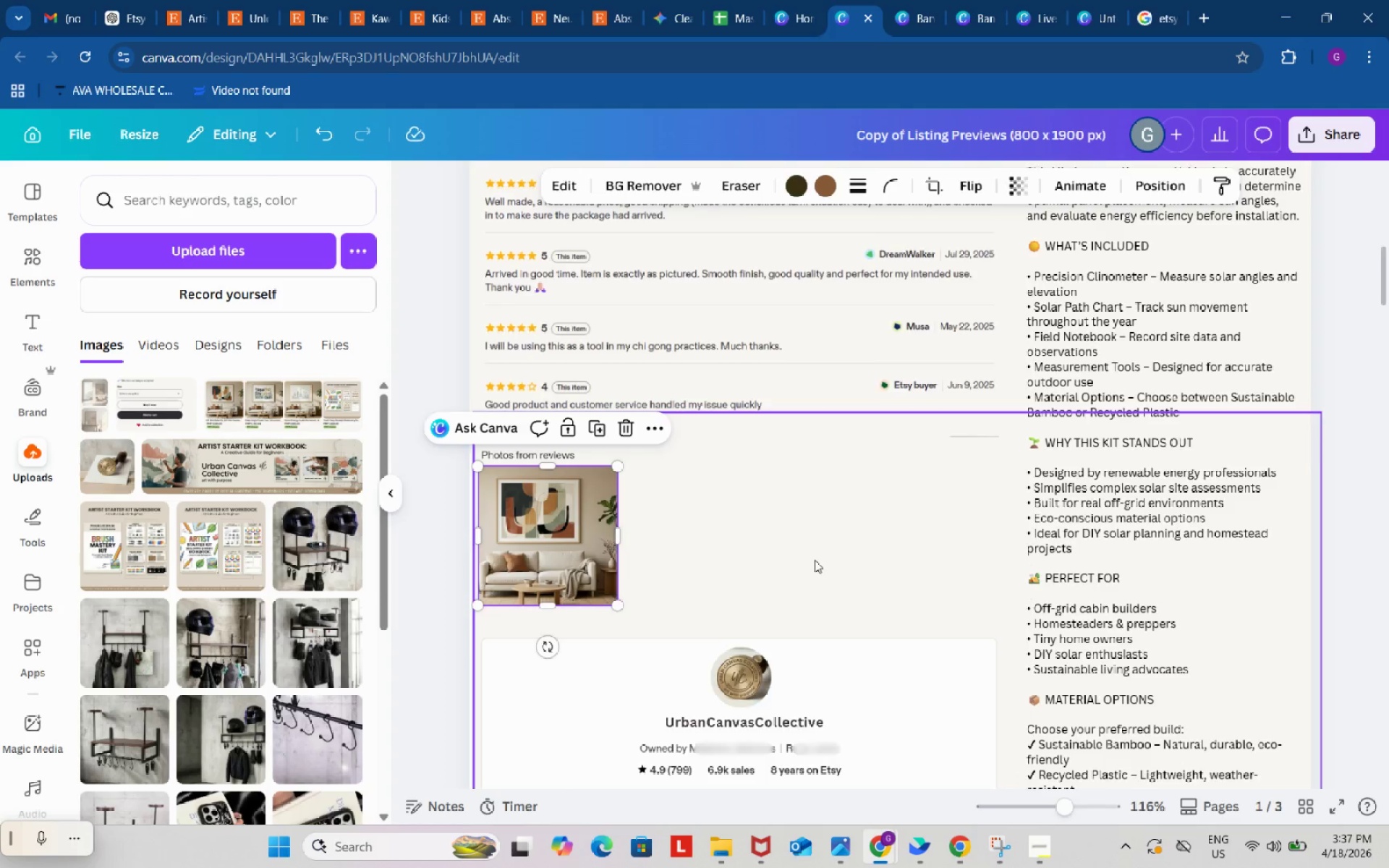 
left_click([742, 0])
 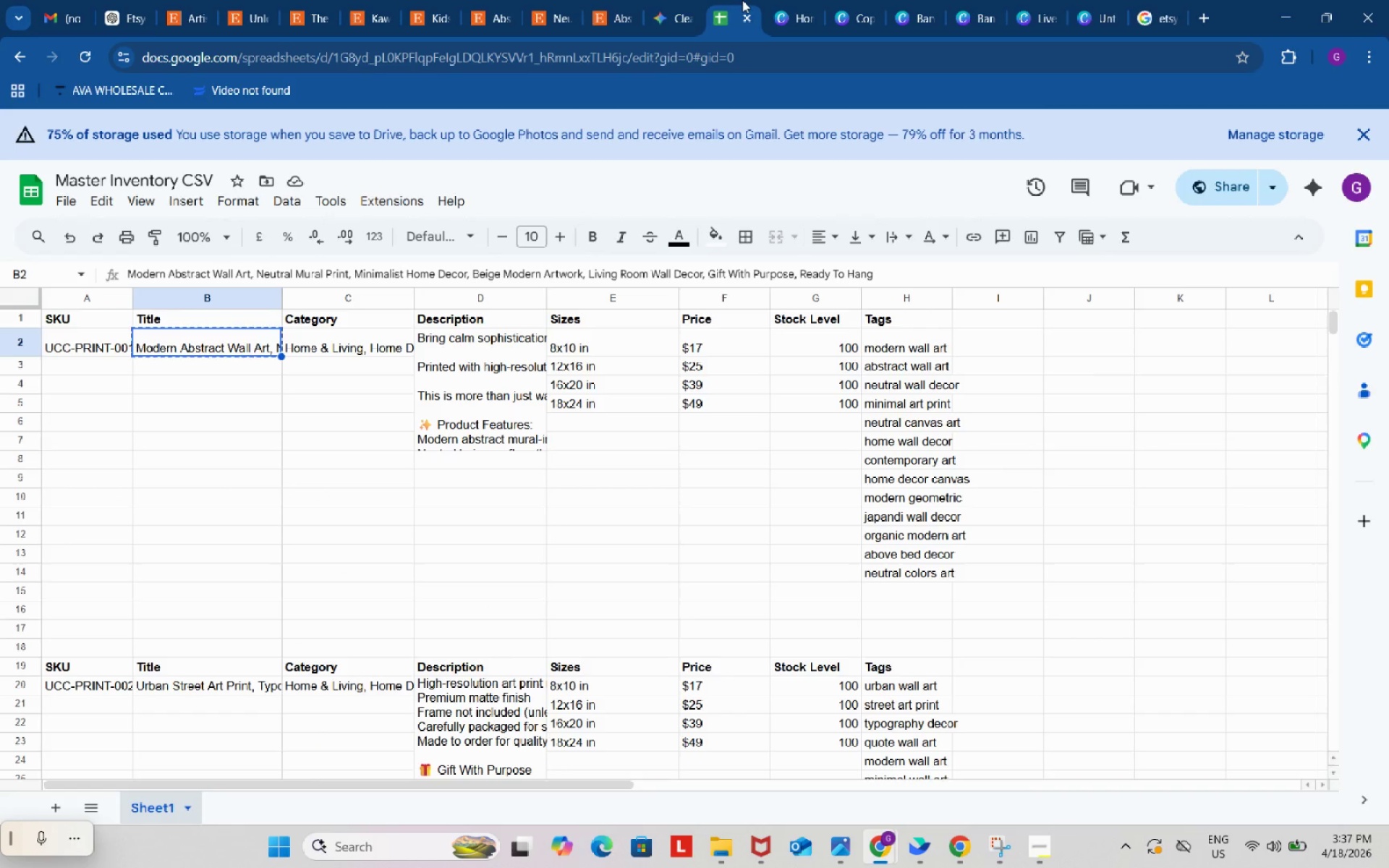 
scroll: coordinate [815, 560], scroll_direction: up, amount: 2.0
 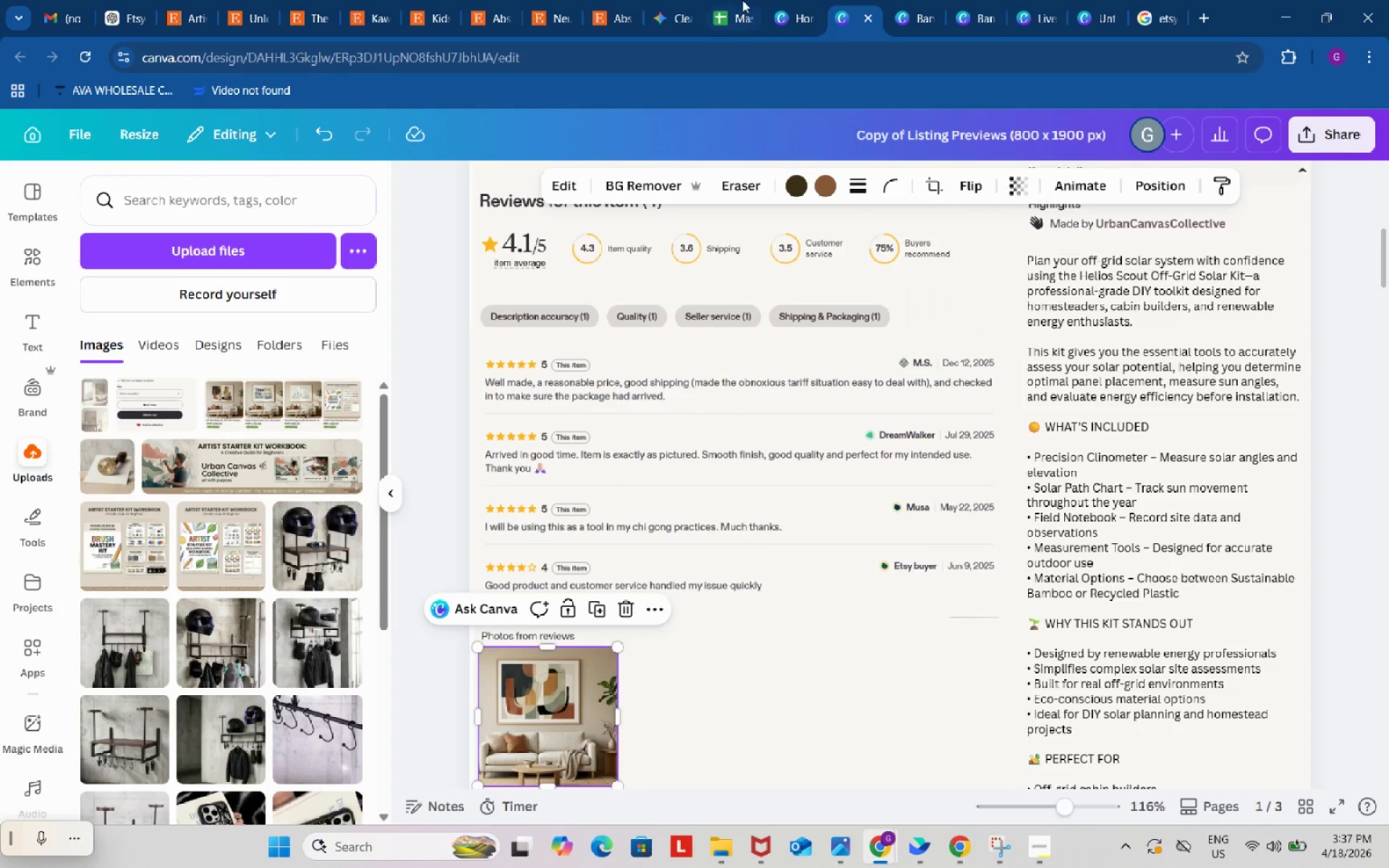 
wait(6.71)
 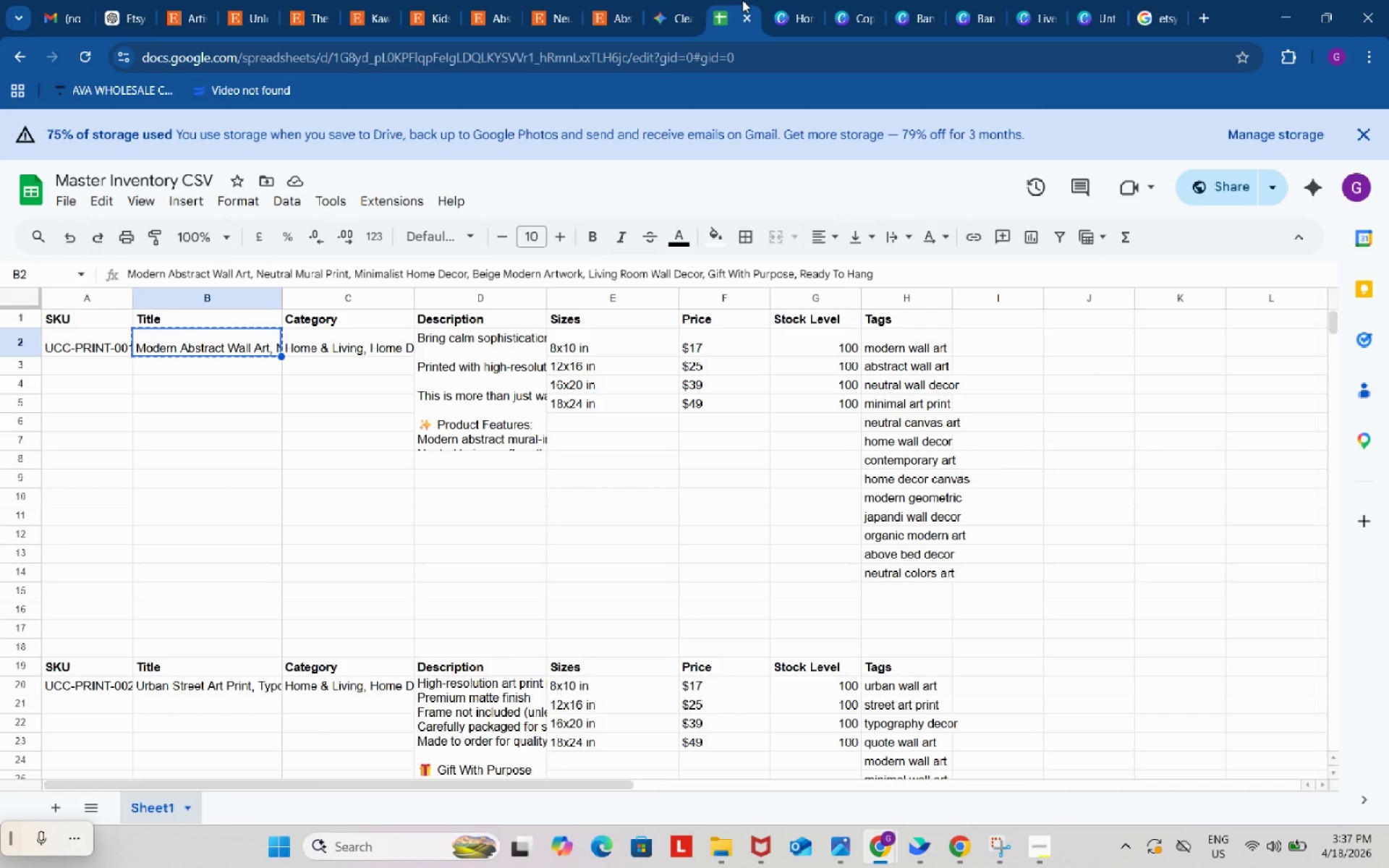 
left_click([352, 346])
 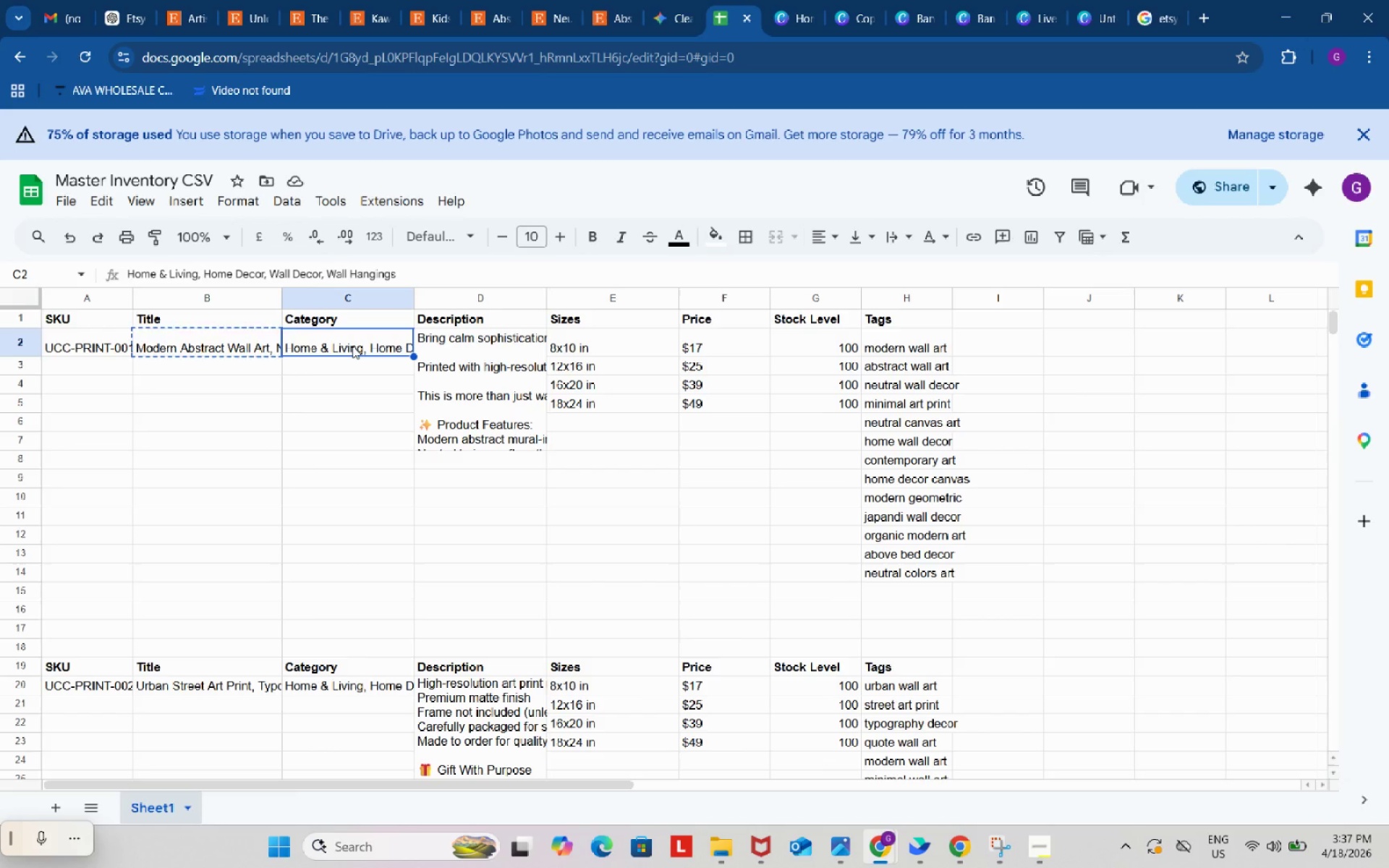 
key(Control+ControlLeft)
 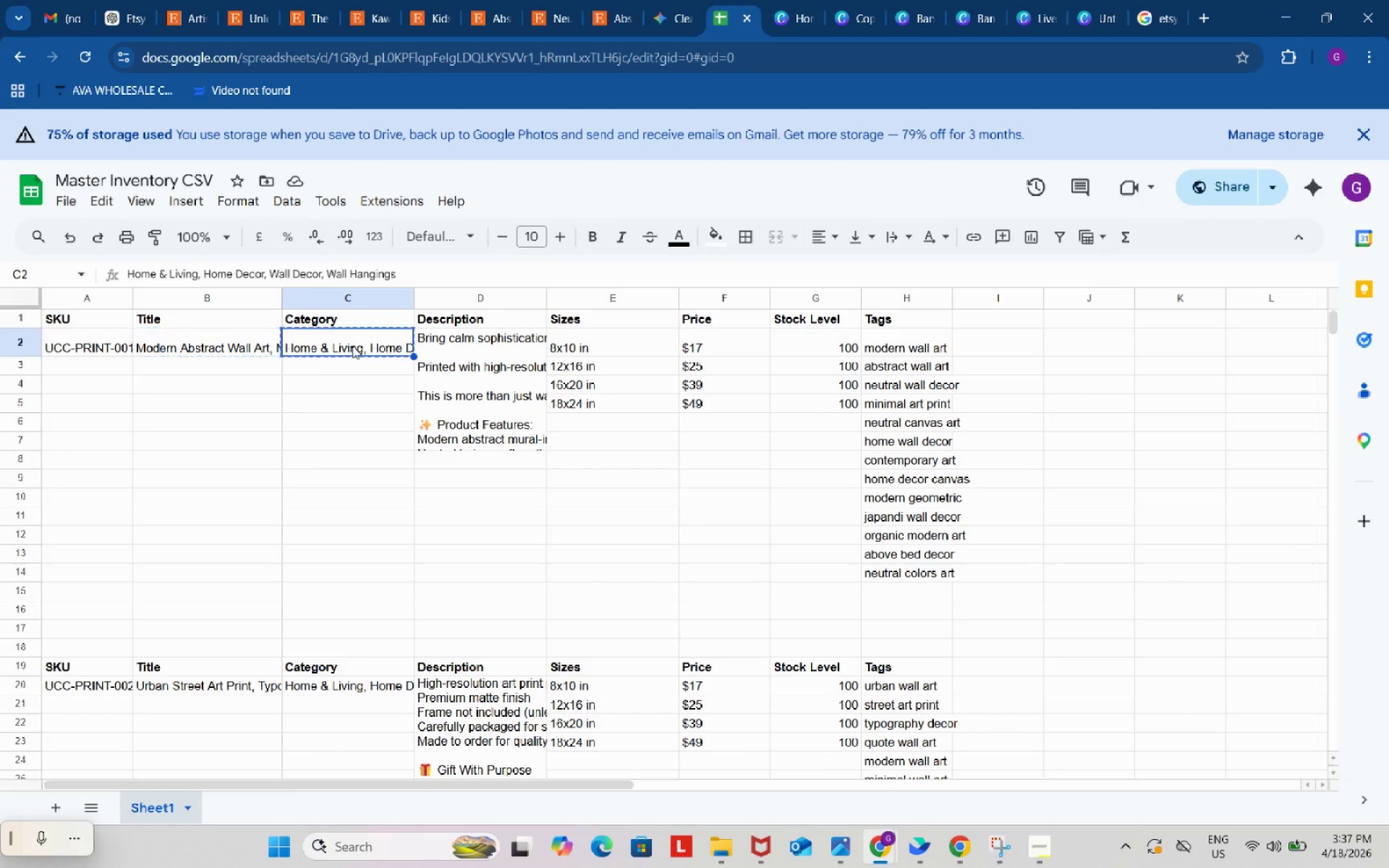 
key(Control+C)
 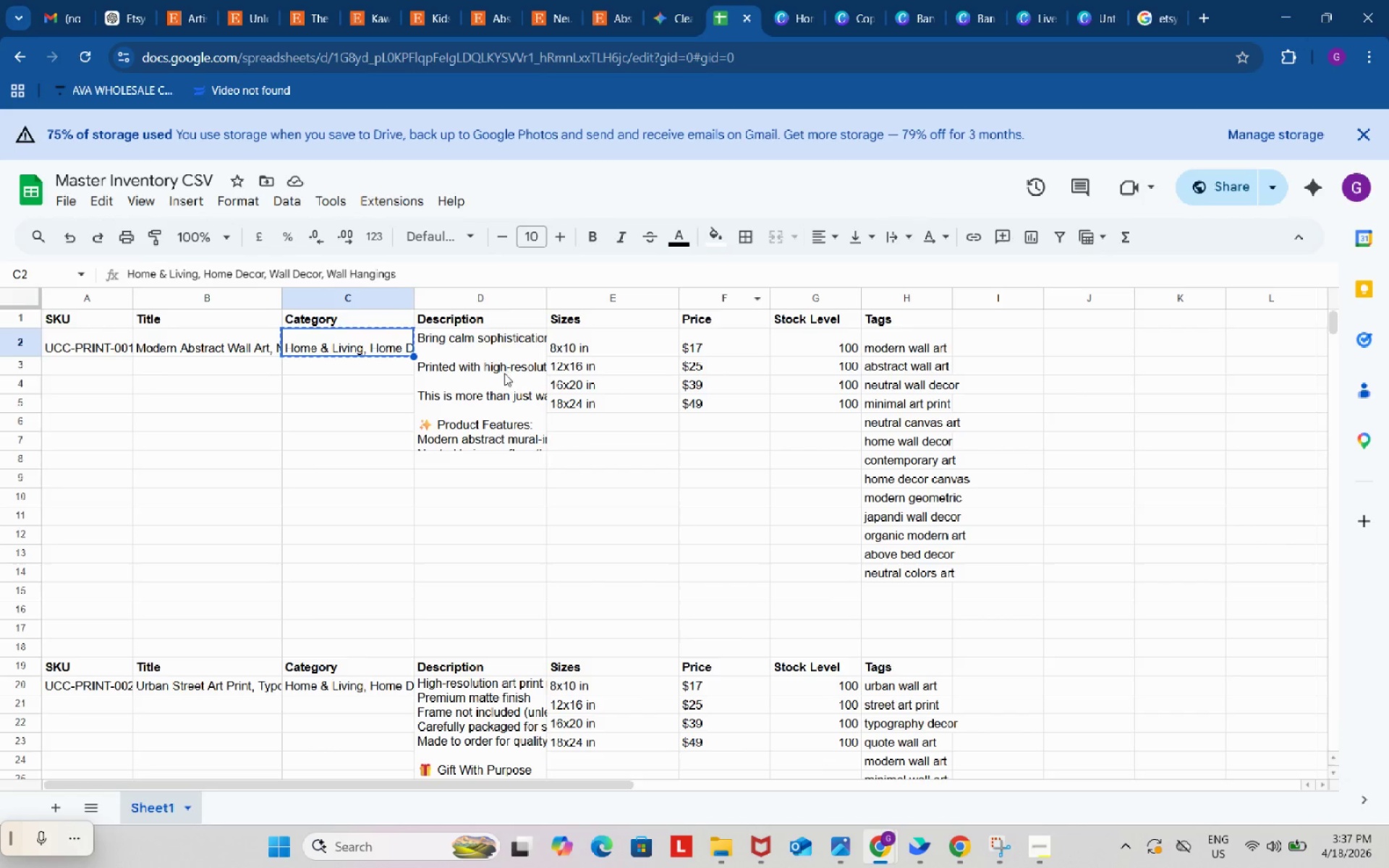 
left_click([504, 373])
 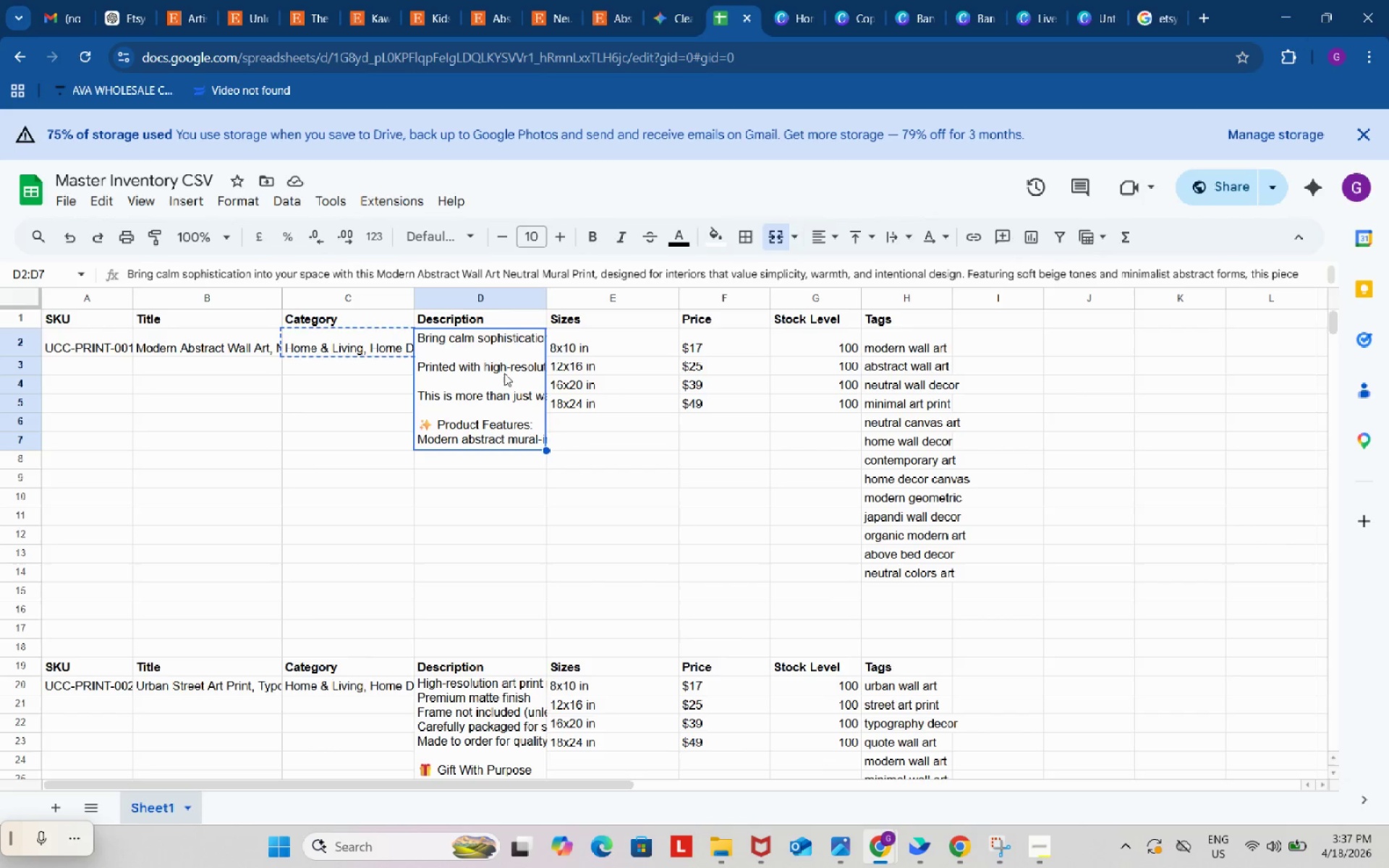 
key(Control+ControlLeft)
 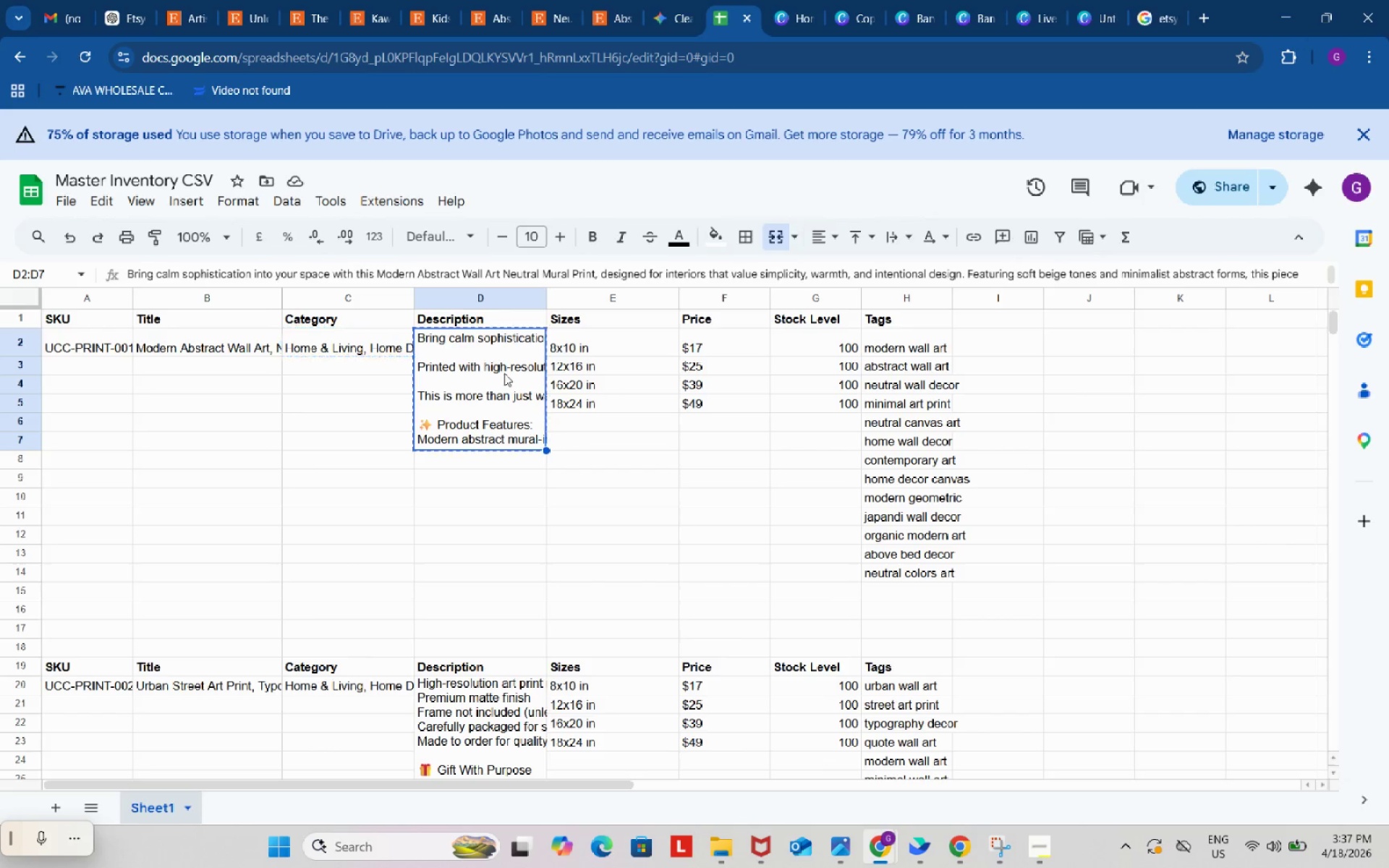 
key(Control+C)
 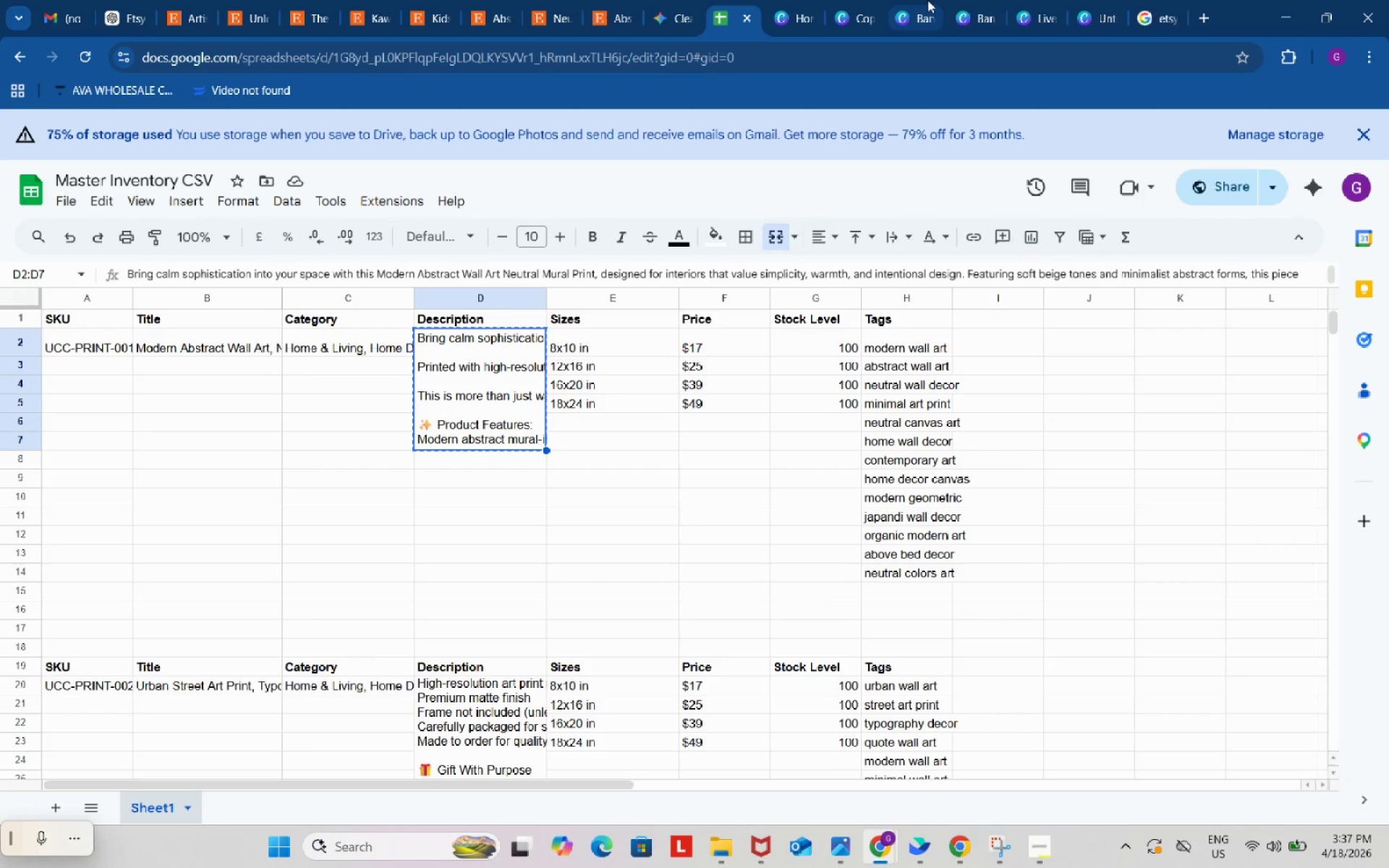 
left_click([927, 0])
 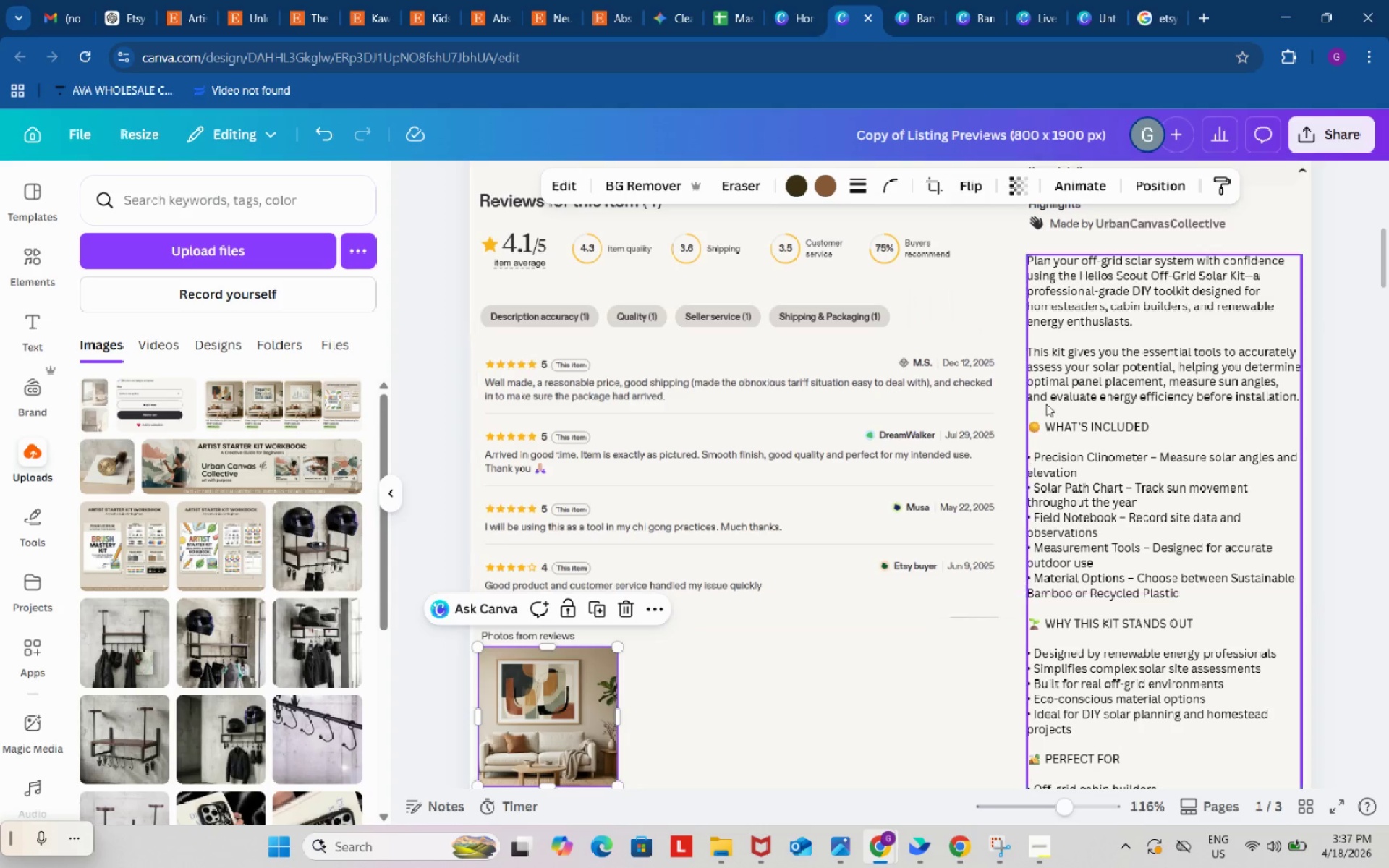 
double_click([1116, 402])
 